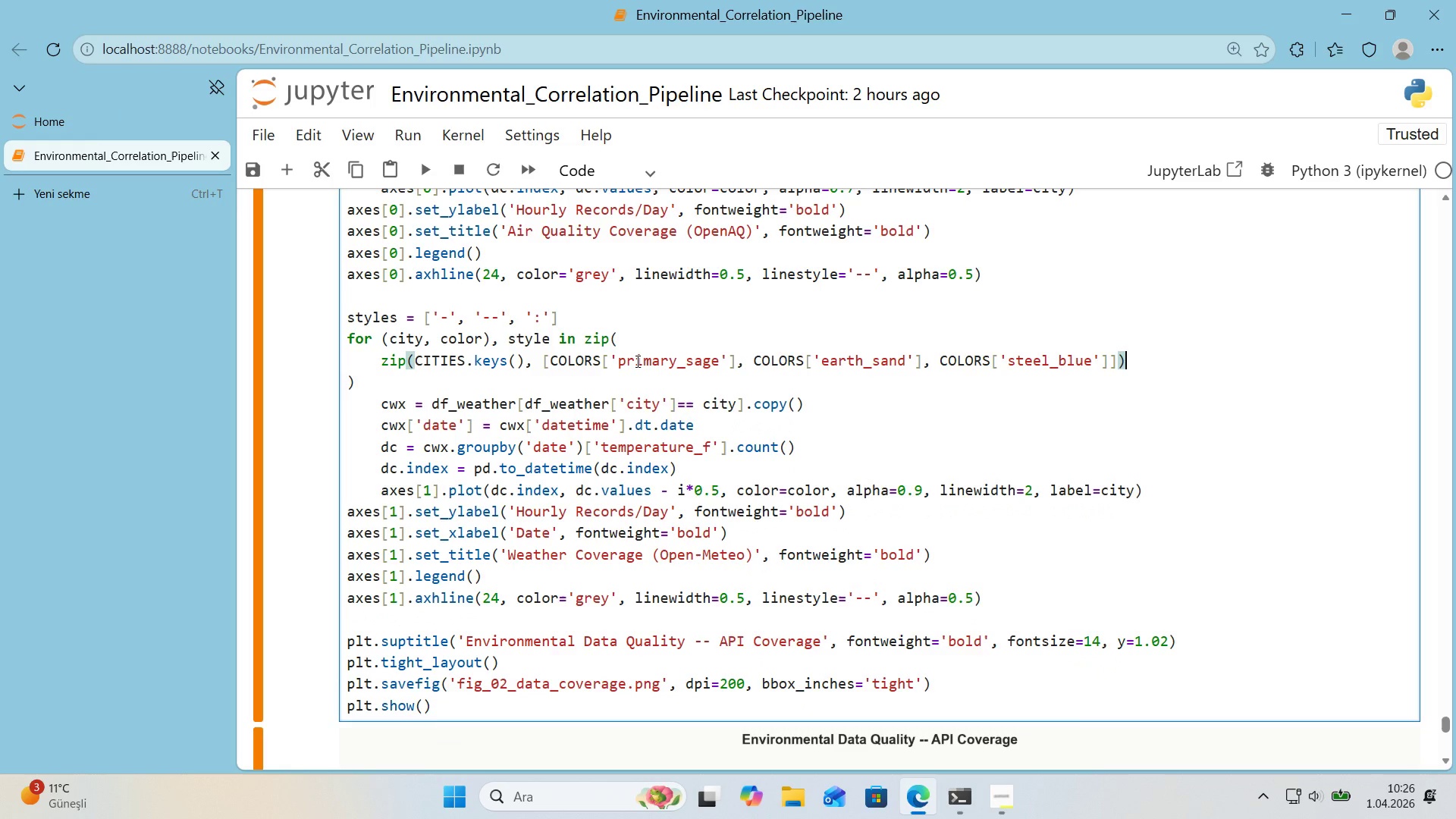 
key(Backspace)
 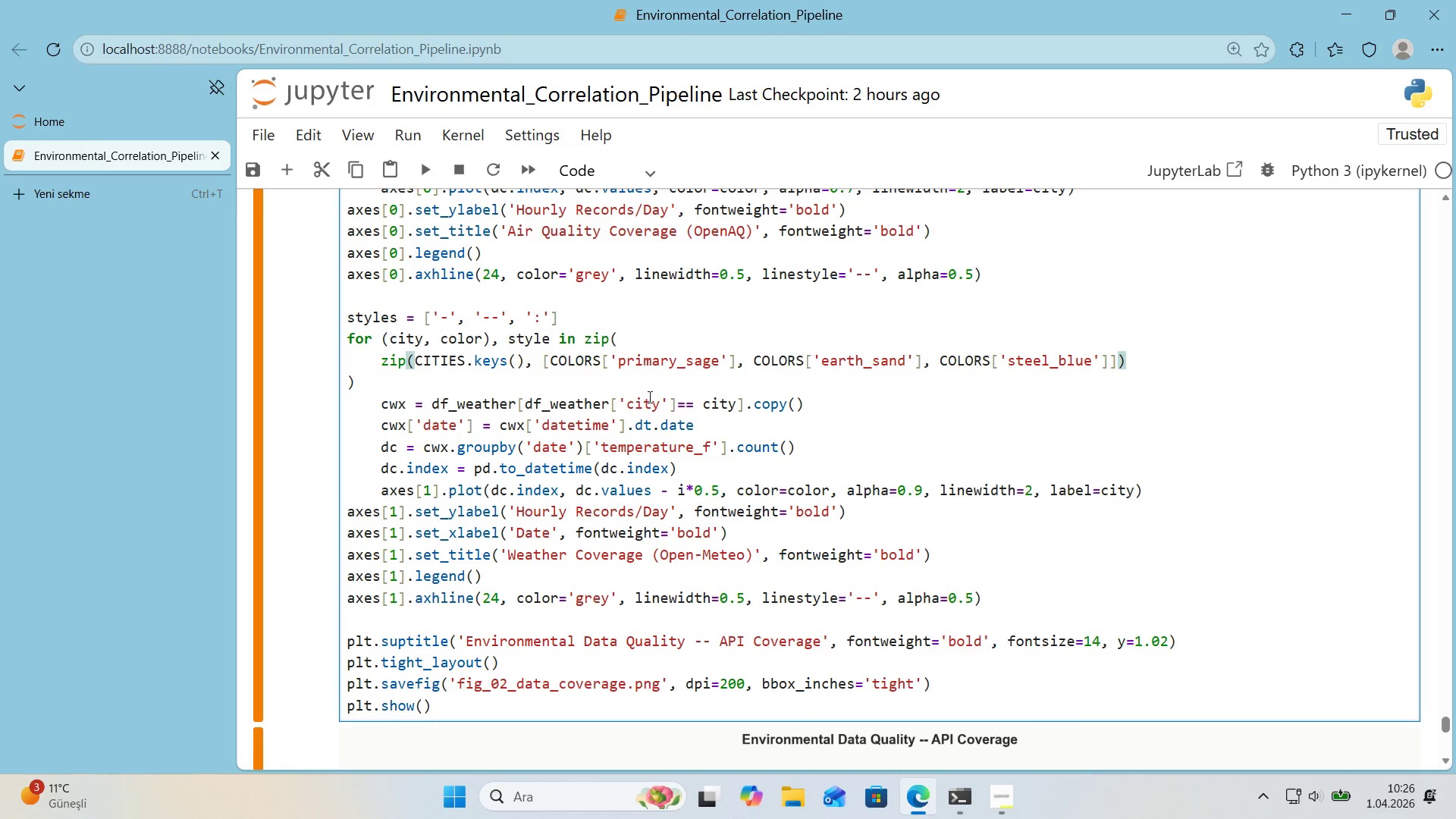 
left_click([344, 383])
 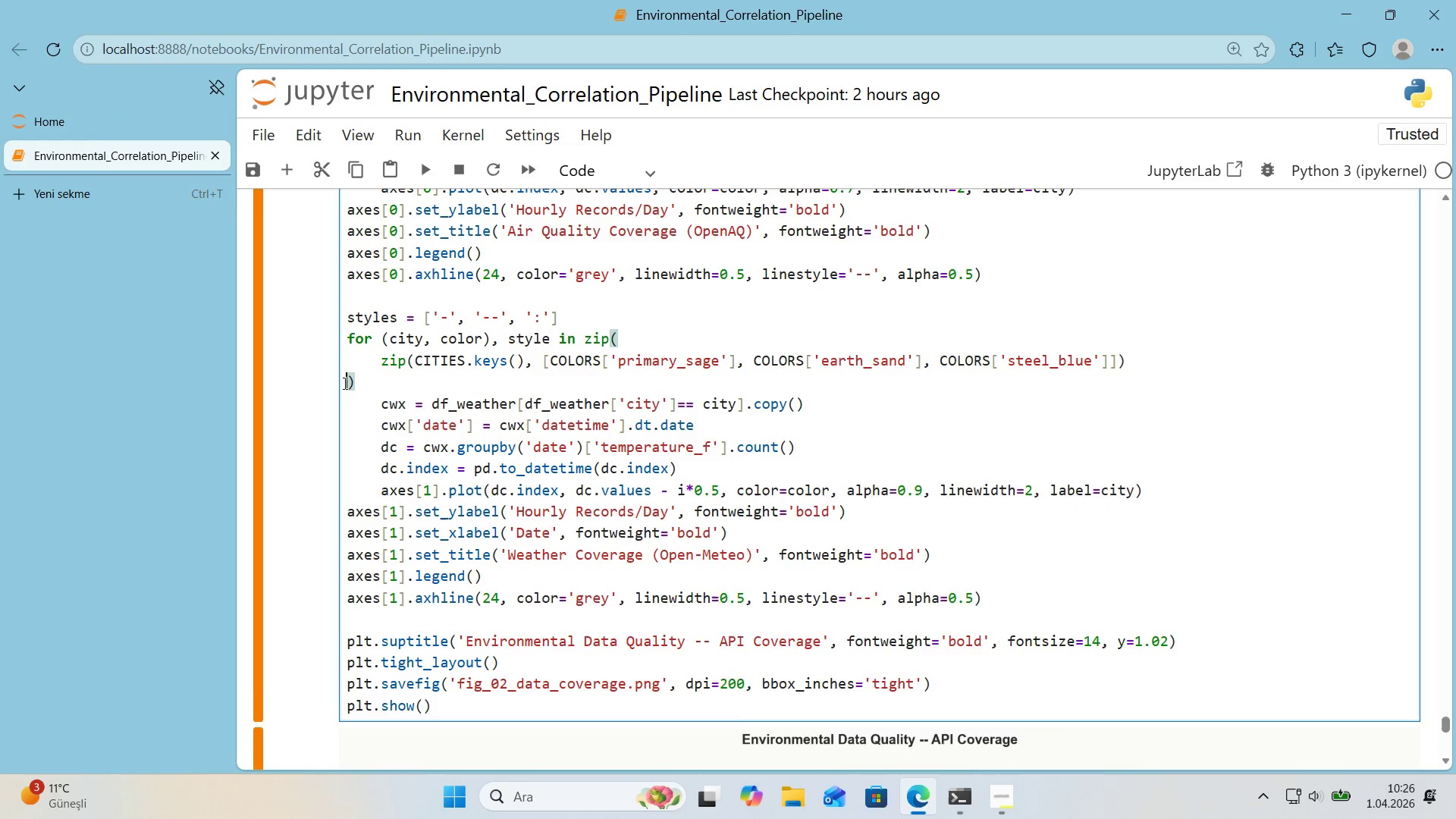 
key(Backspace)
 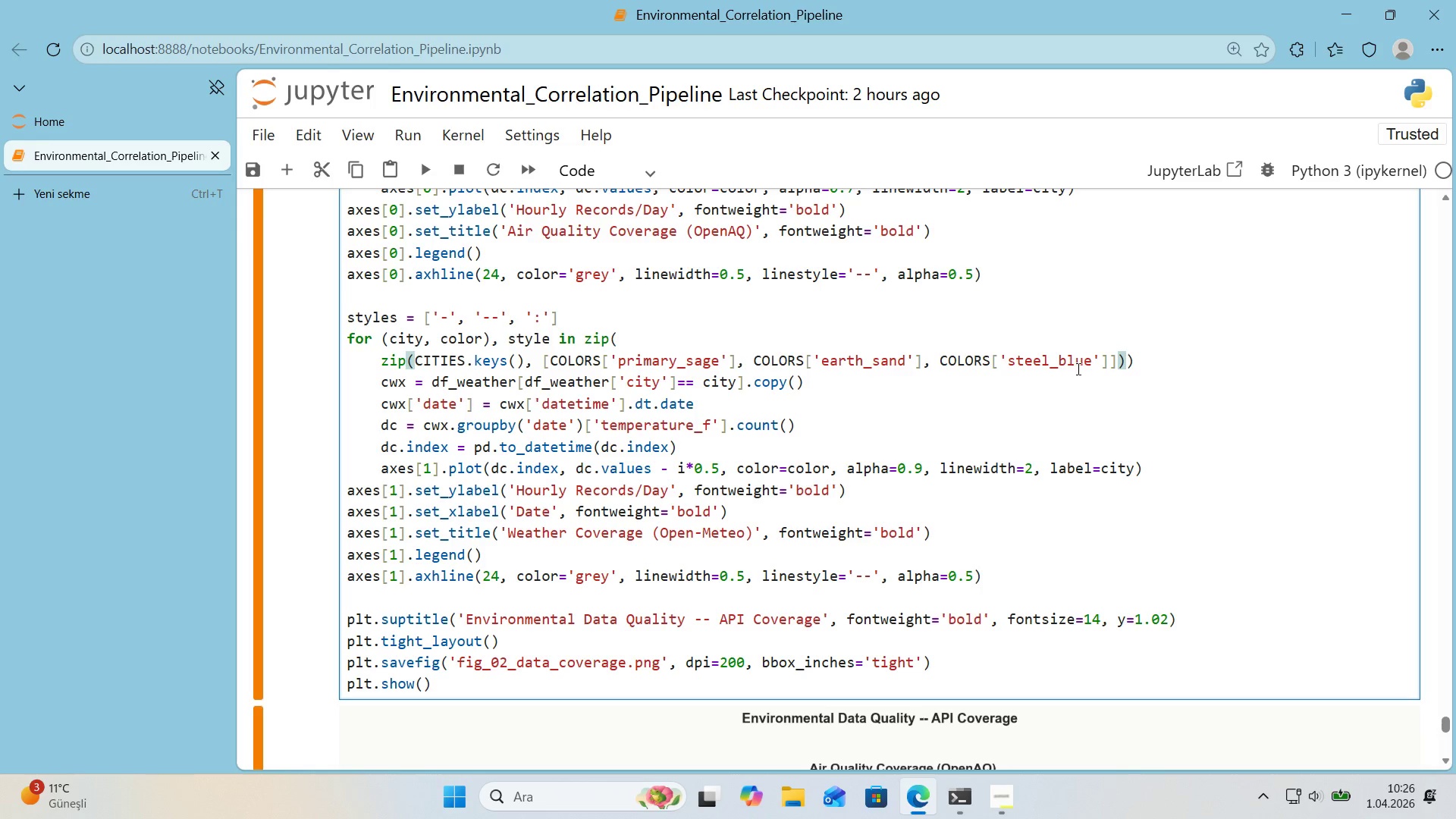 
left_click([1140, 360])
 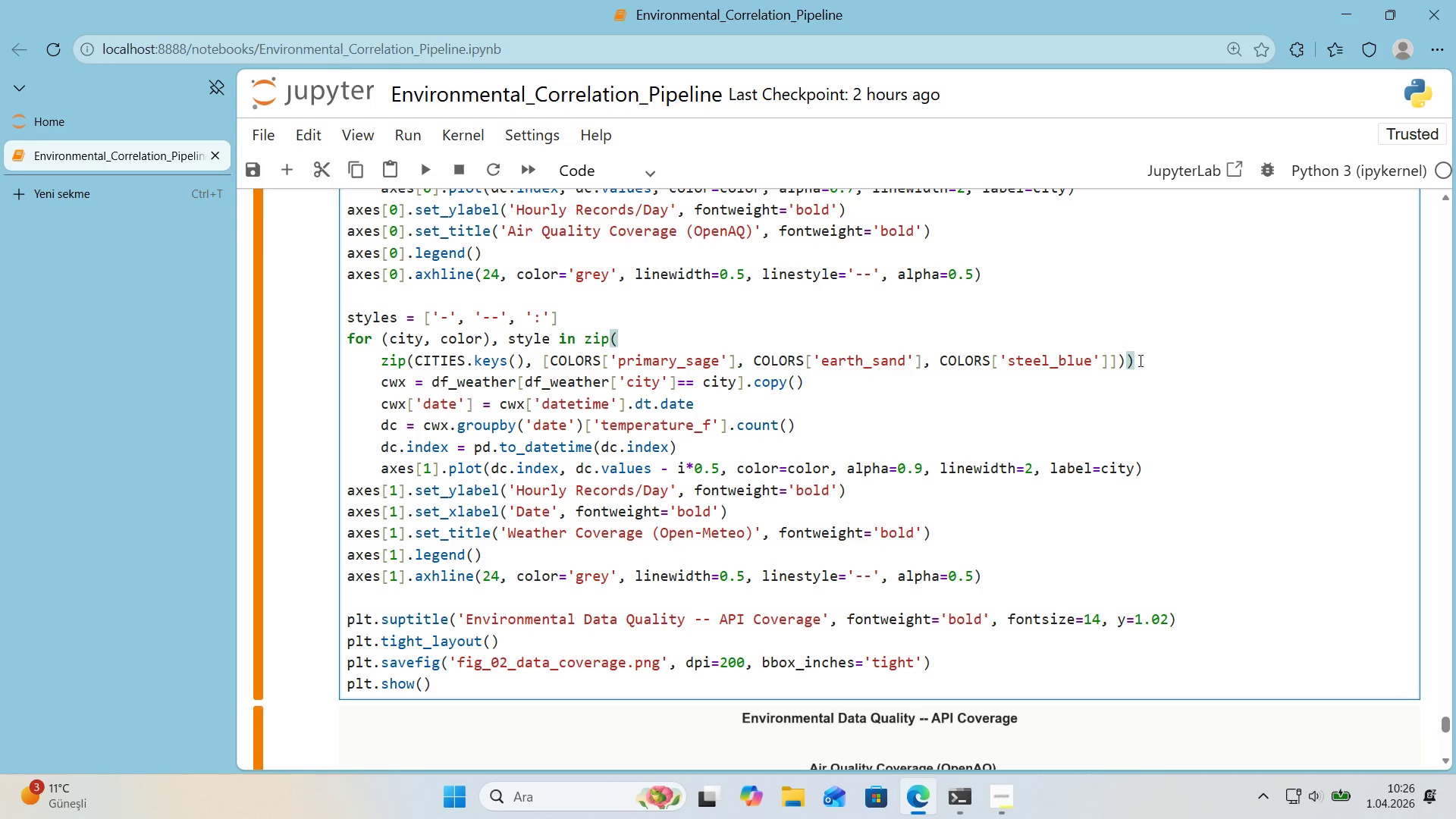 
key(Comma)
 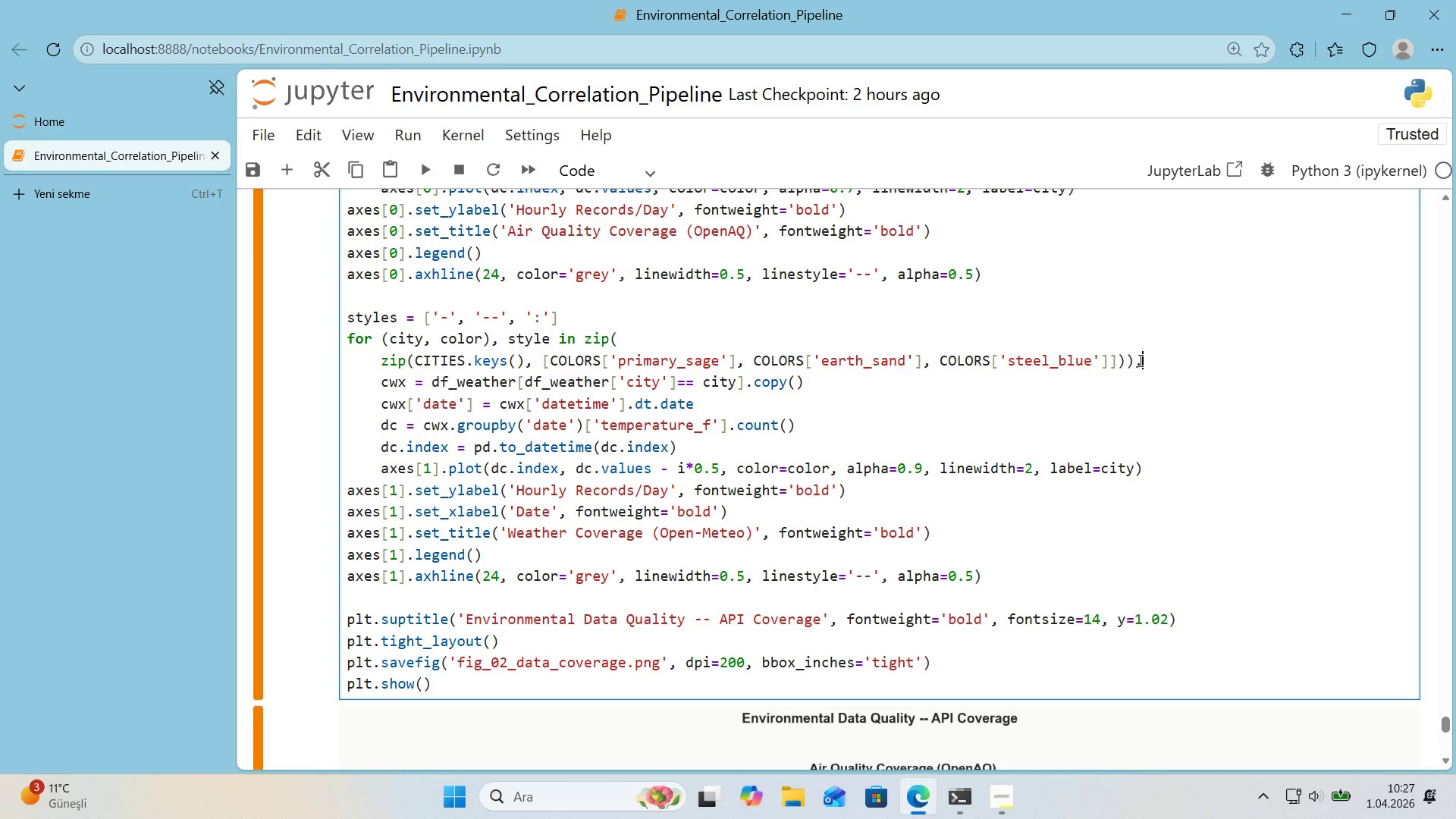 
wait(5.45)
 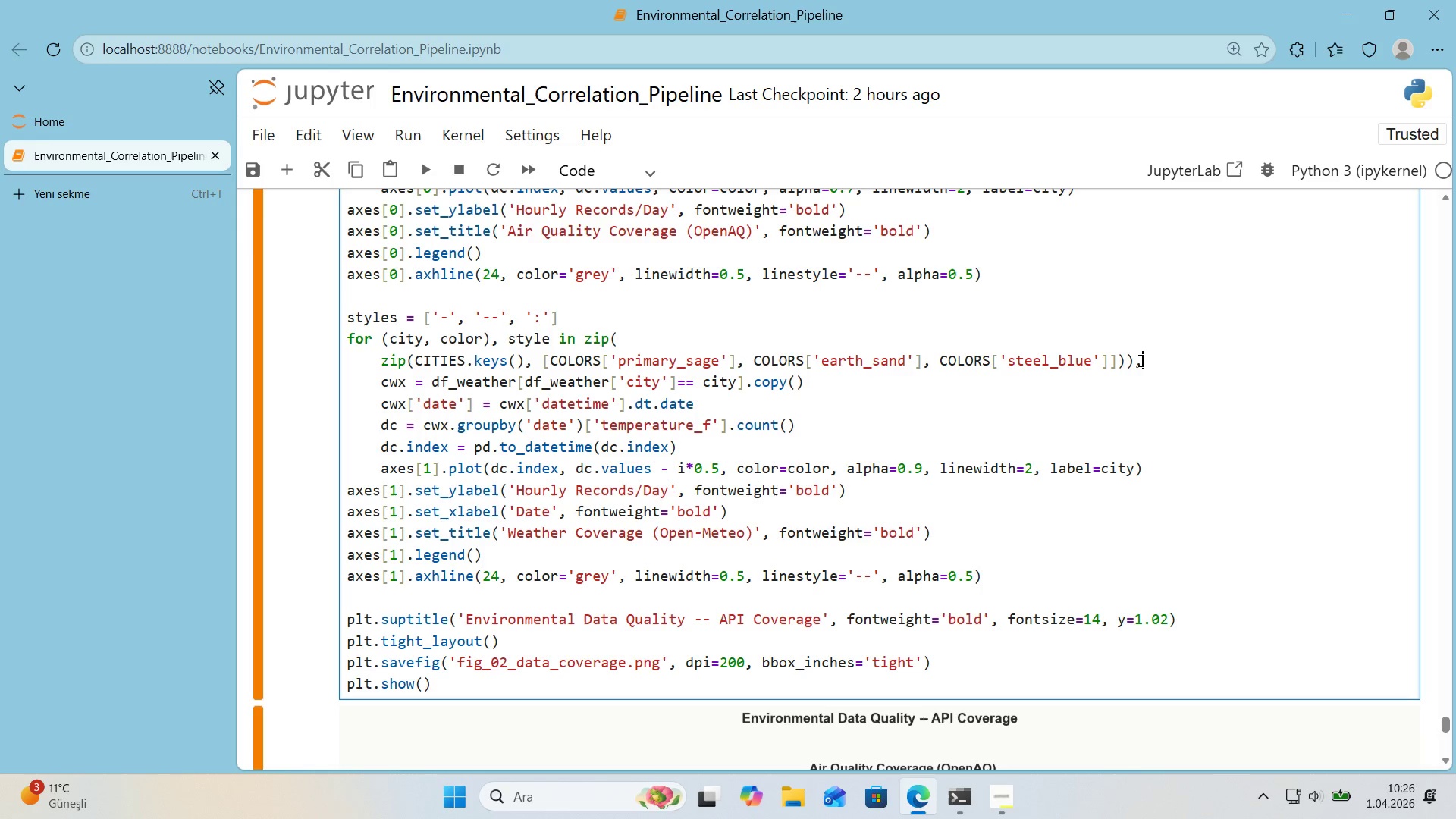 
key(Enter)
 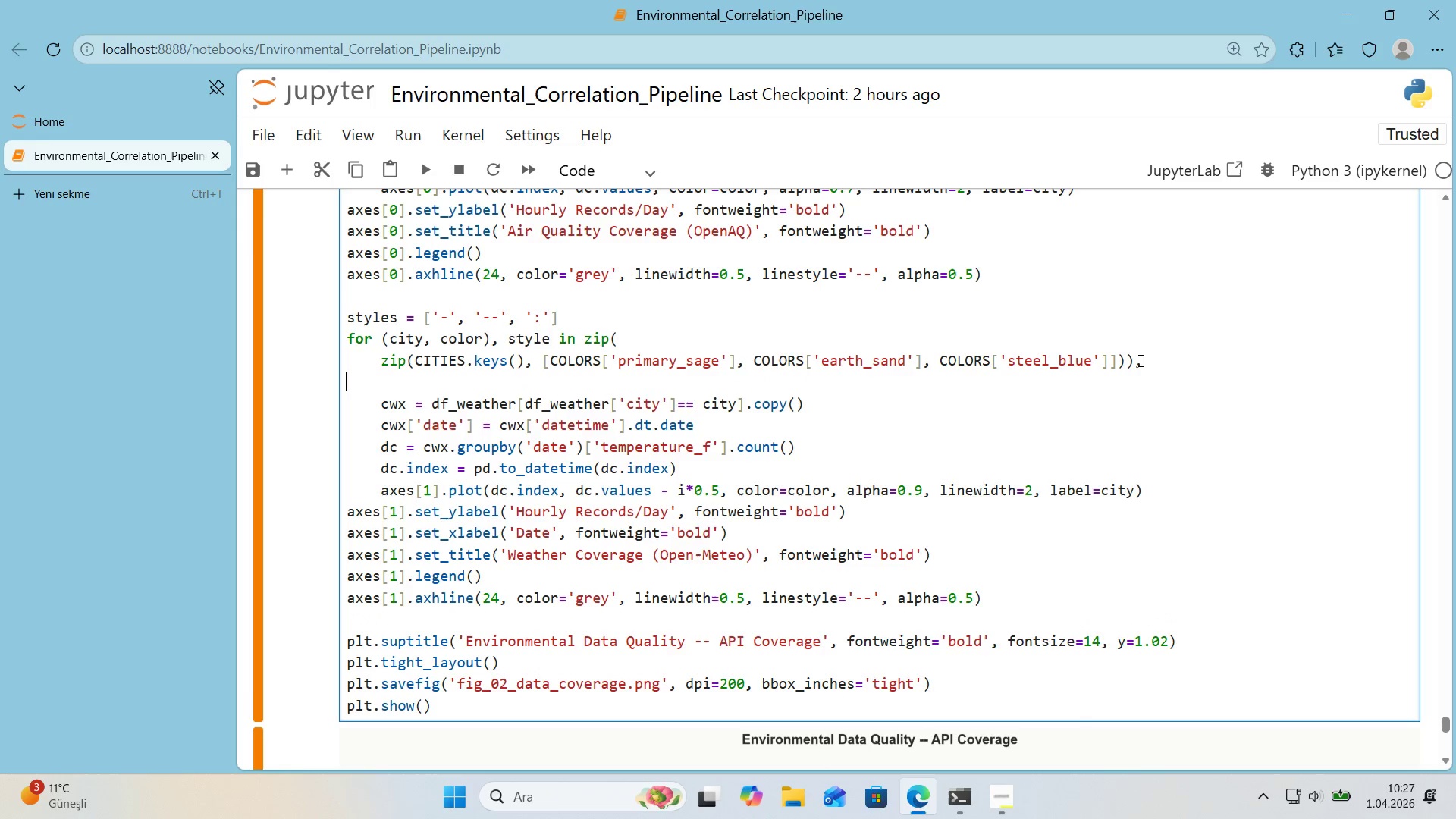 
type(stylels)
key(Backspace)
key(Backspace)
type(s(>)
 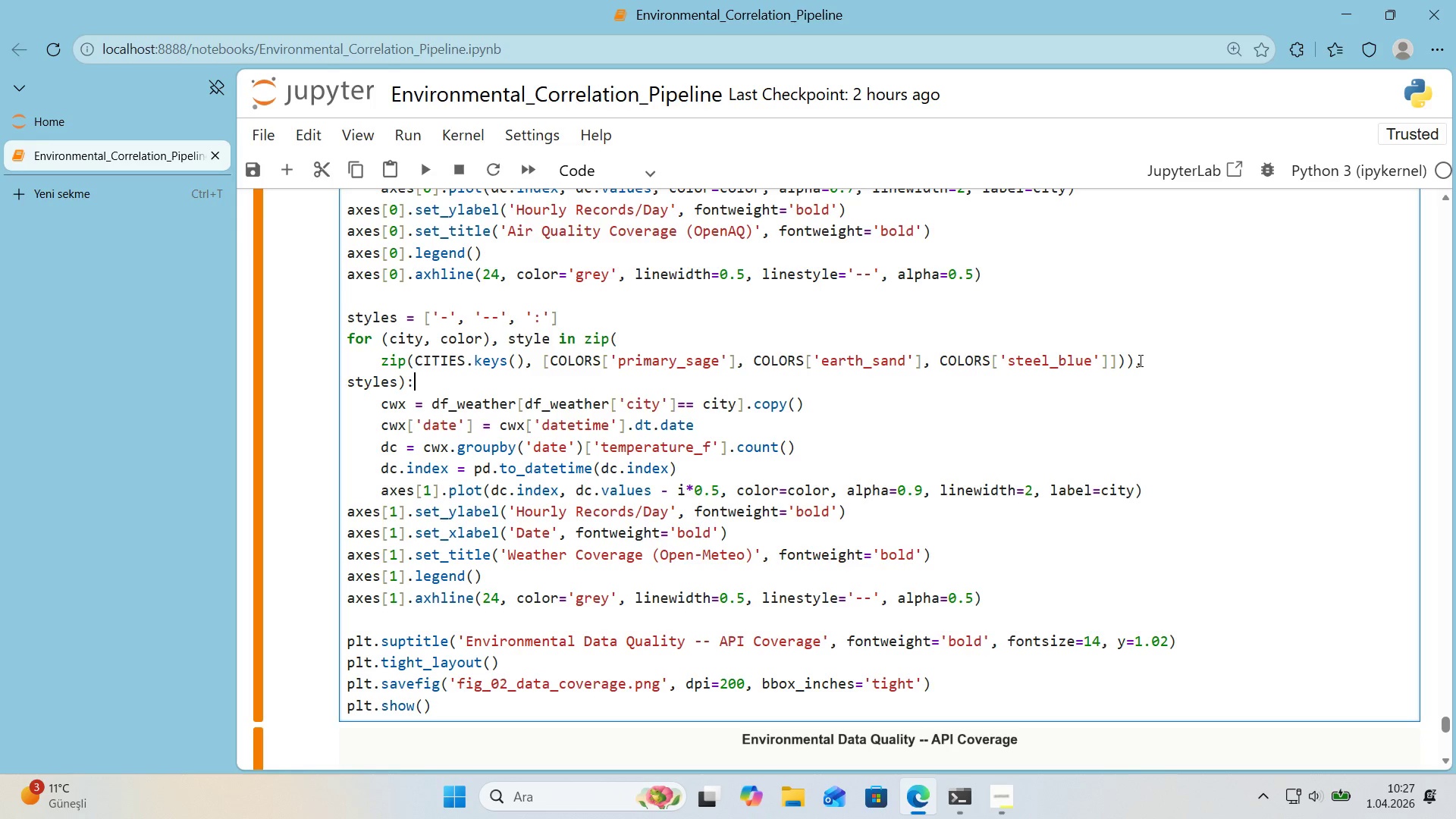 
wait(35.28)
 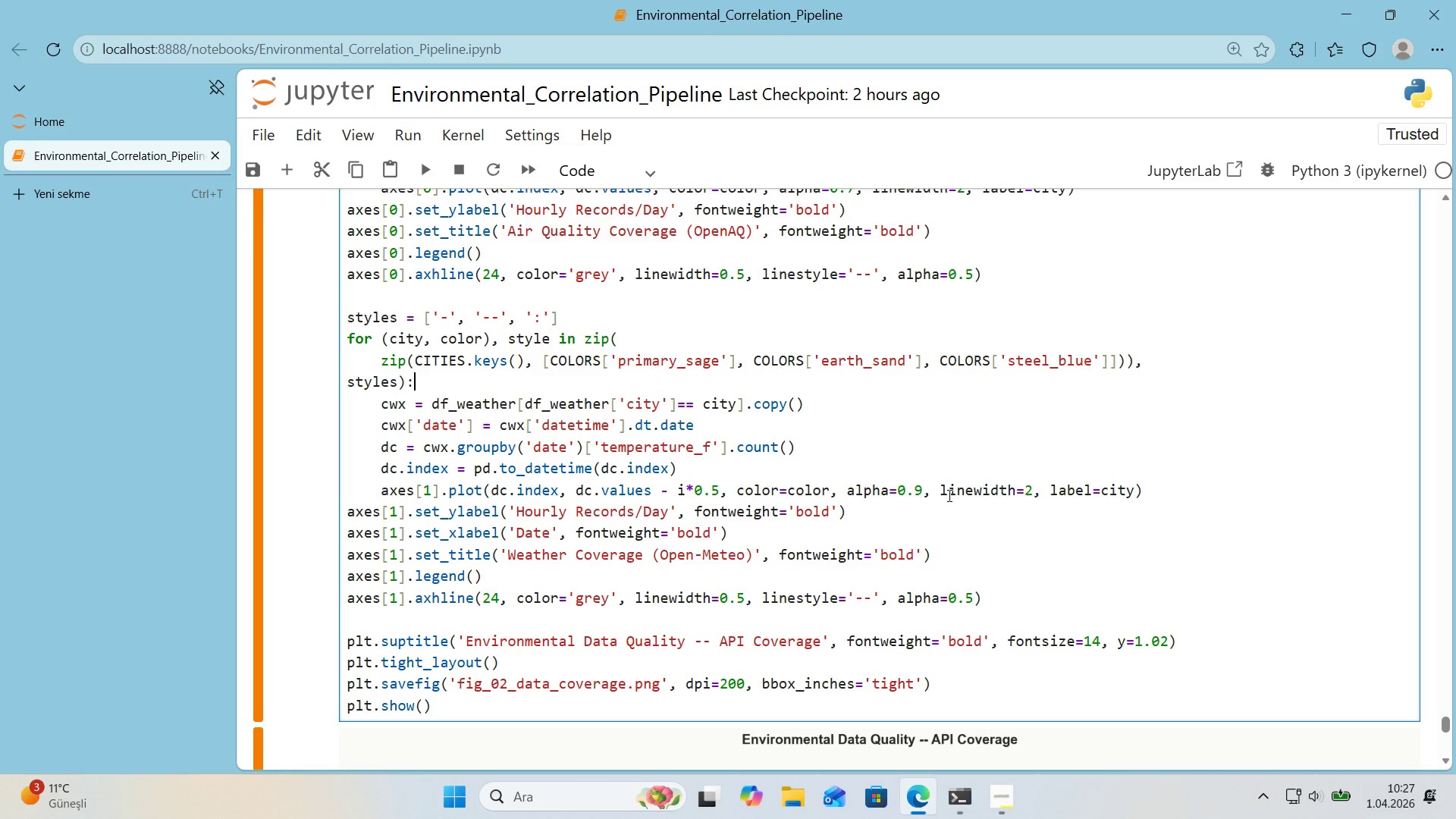 
scroll: coordinate [947, 496], scroll_direction: up, amount: 1.0
 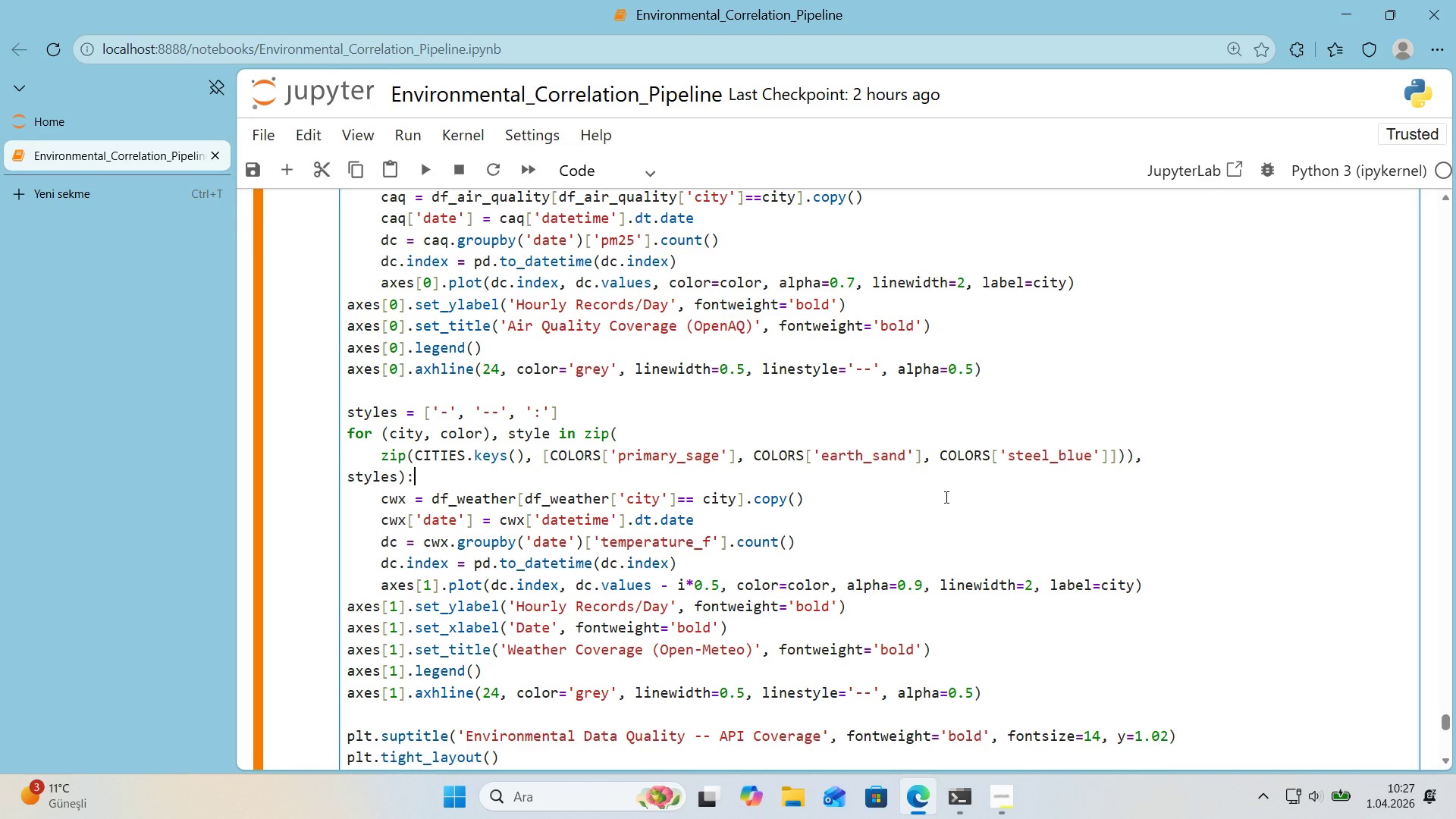 
wait(7.29)
 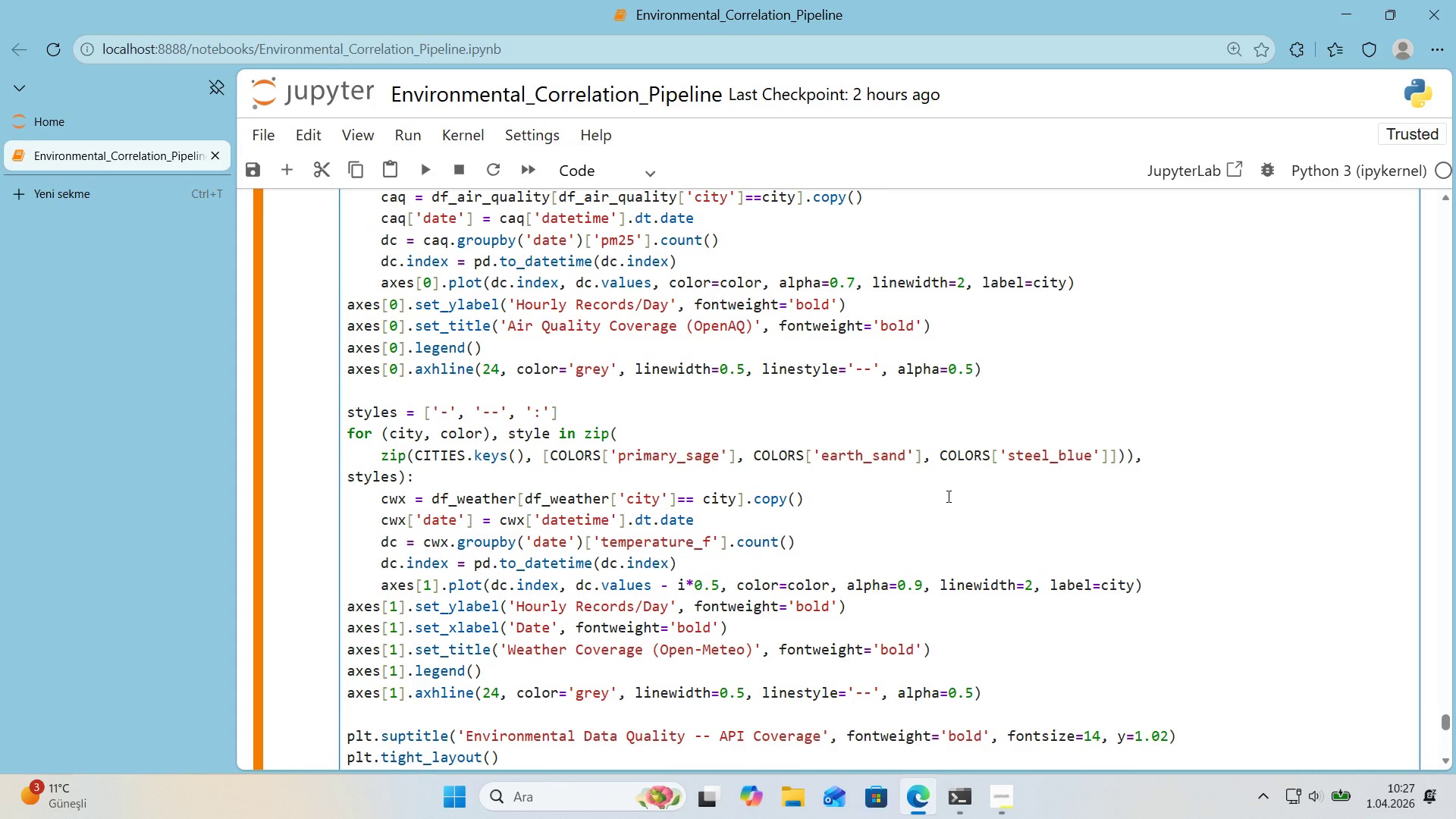 
double_click([1119, 581])
 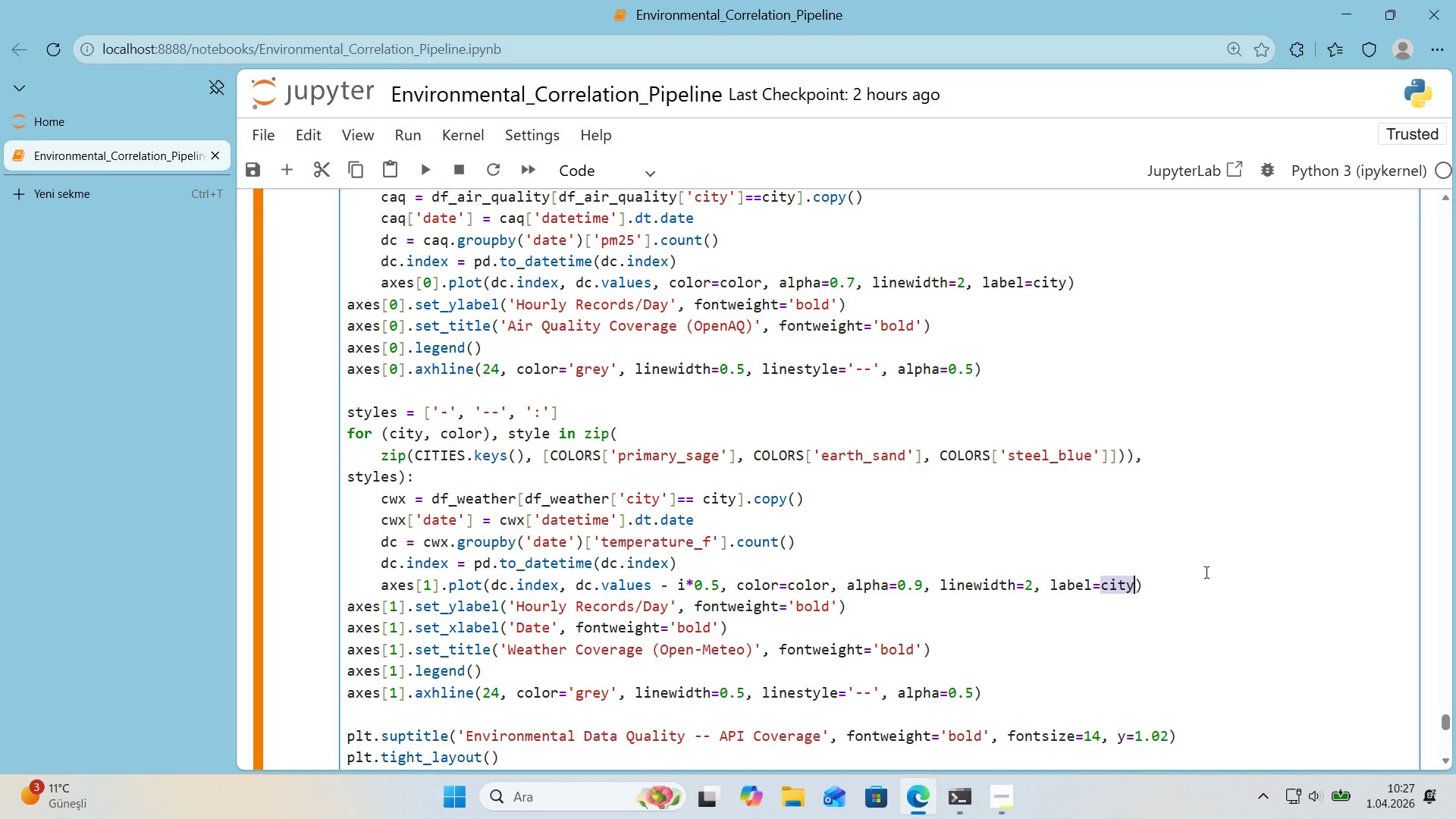 
type(style)
 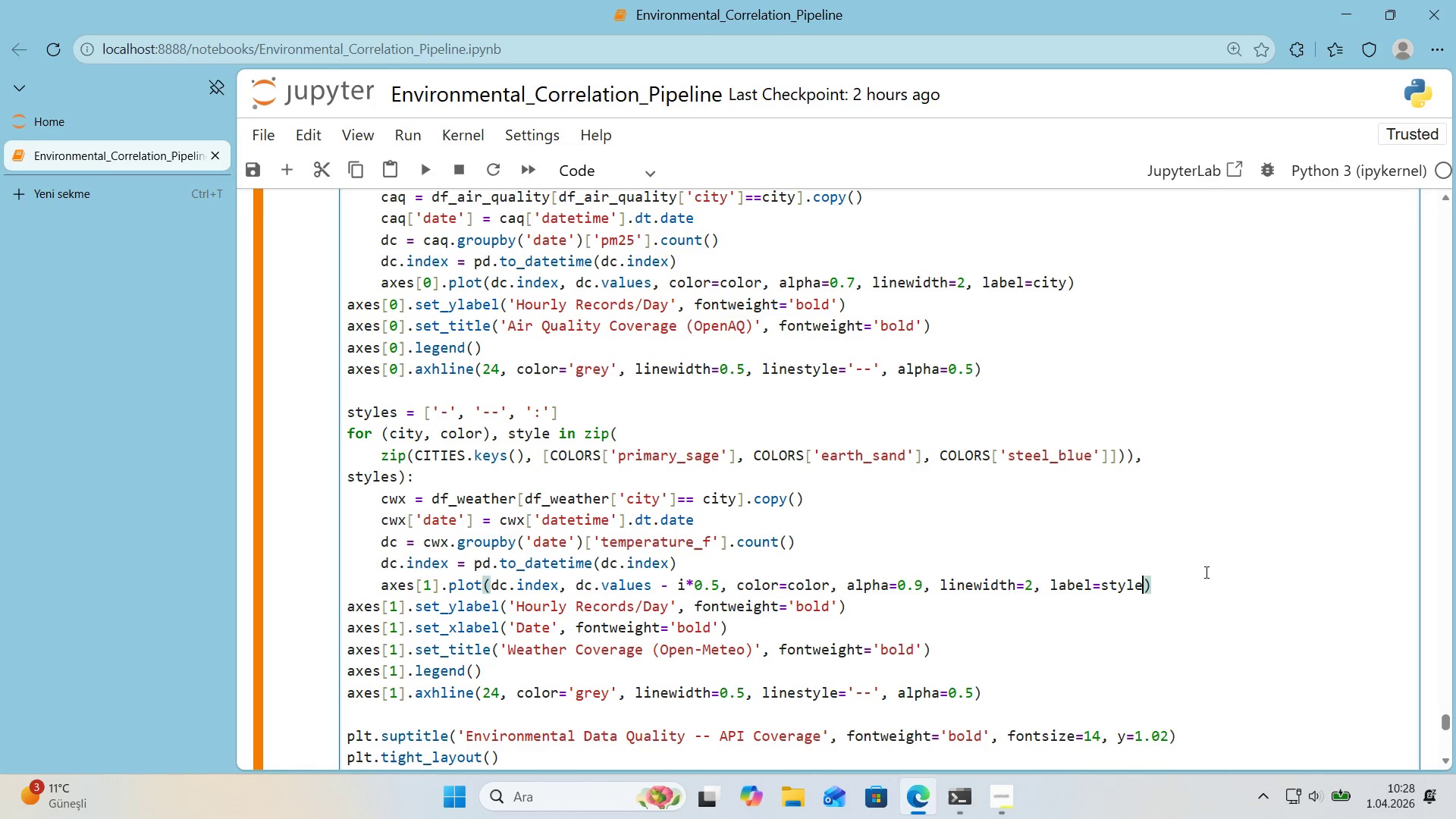 
wait(11.48)
 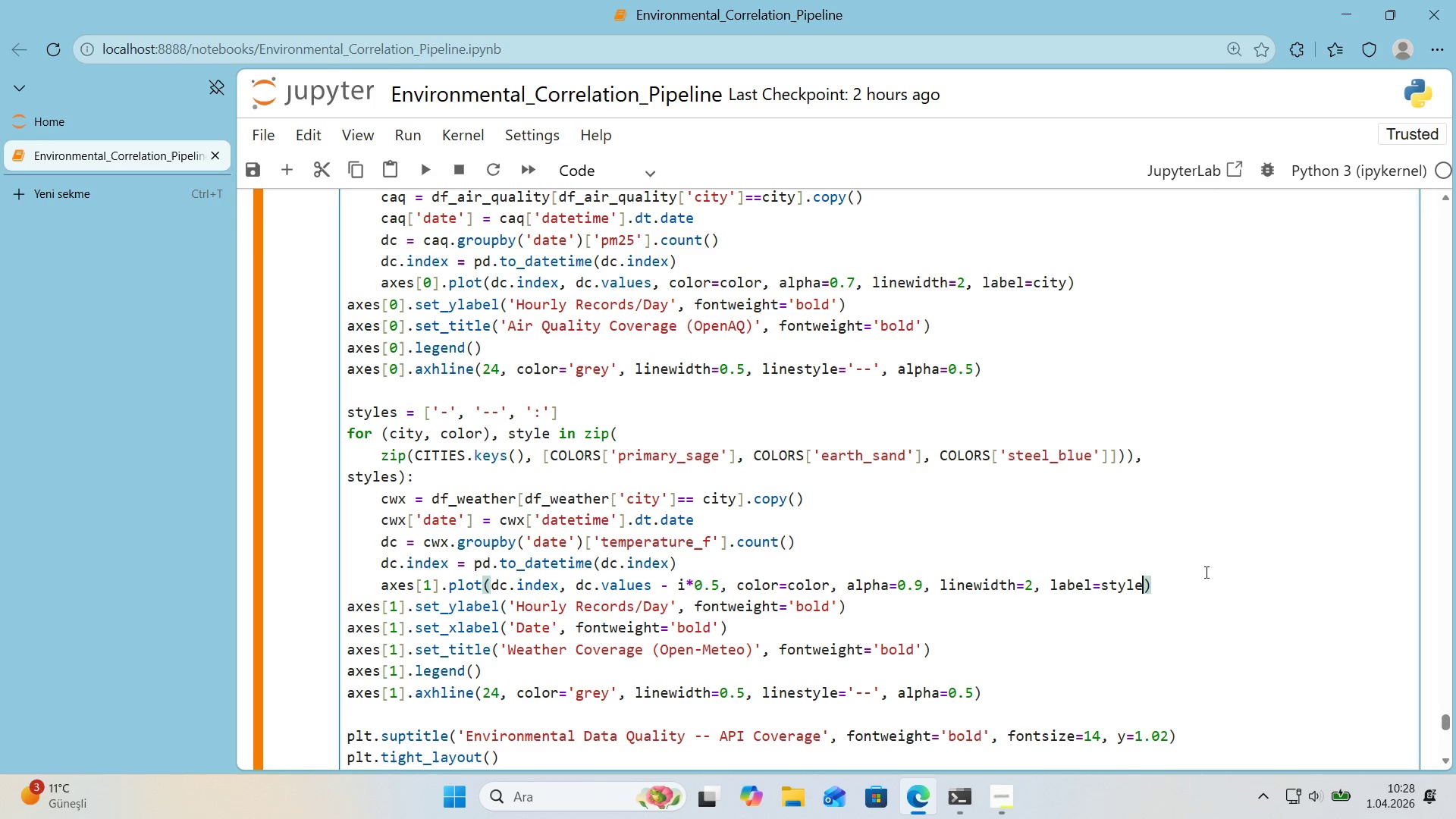 
left_click([1049, 590])
 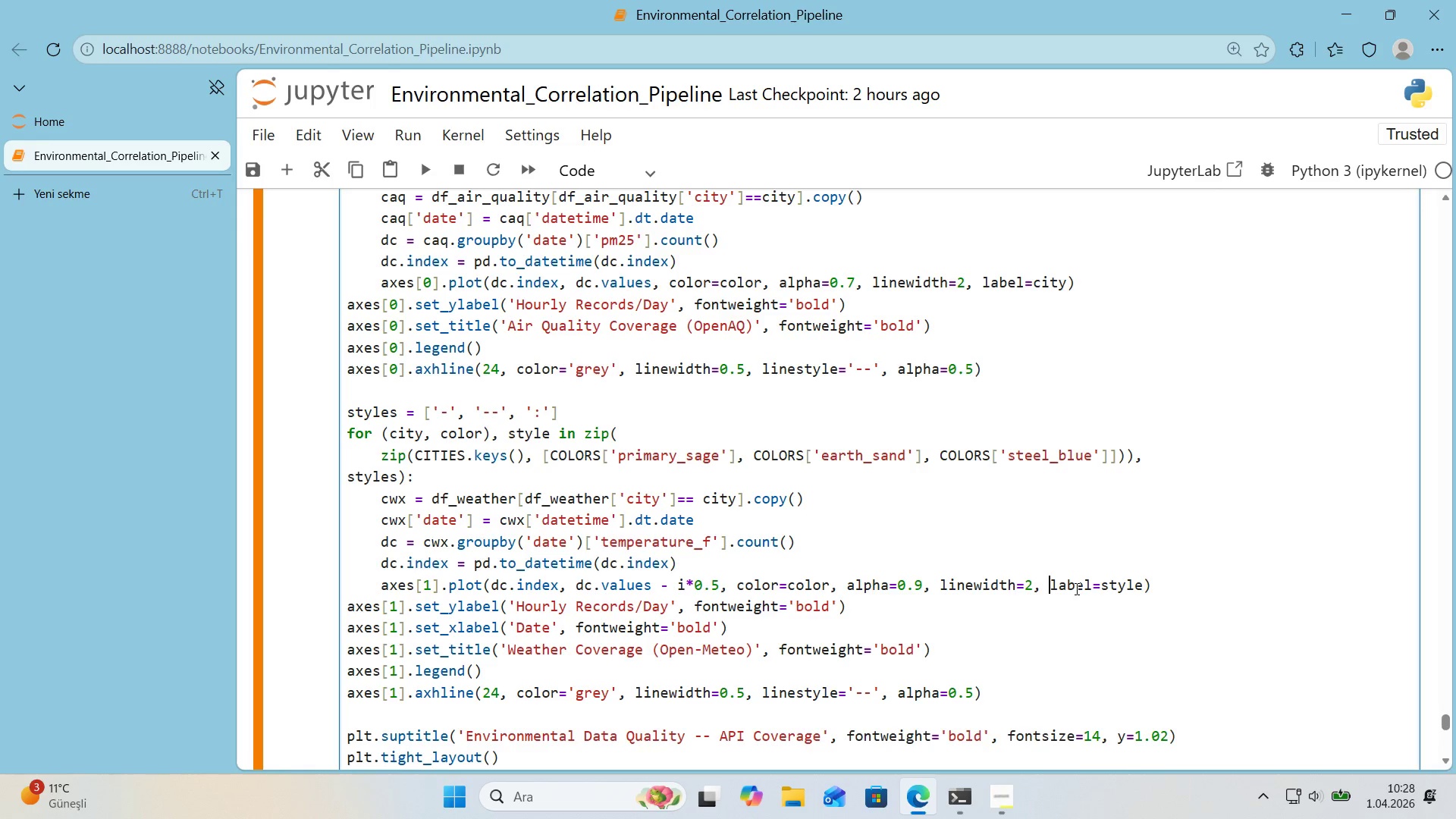 
wait(6.56)
 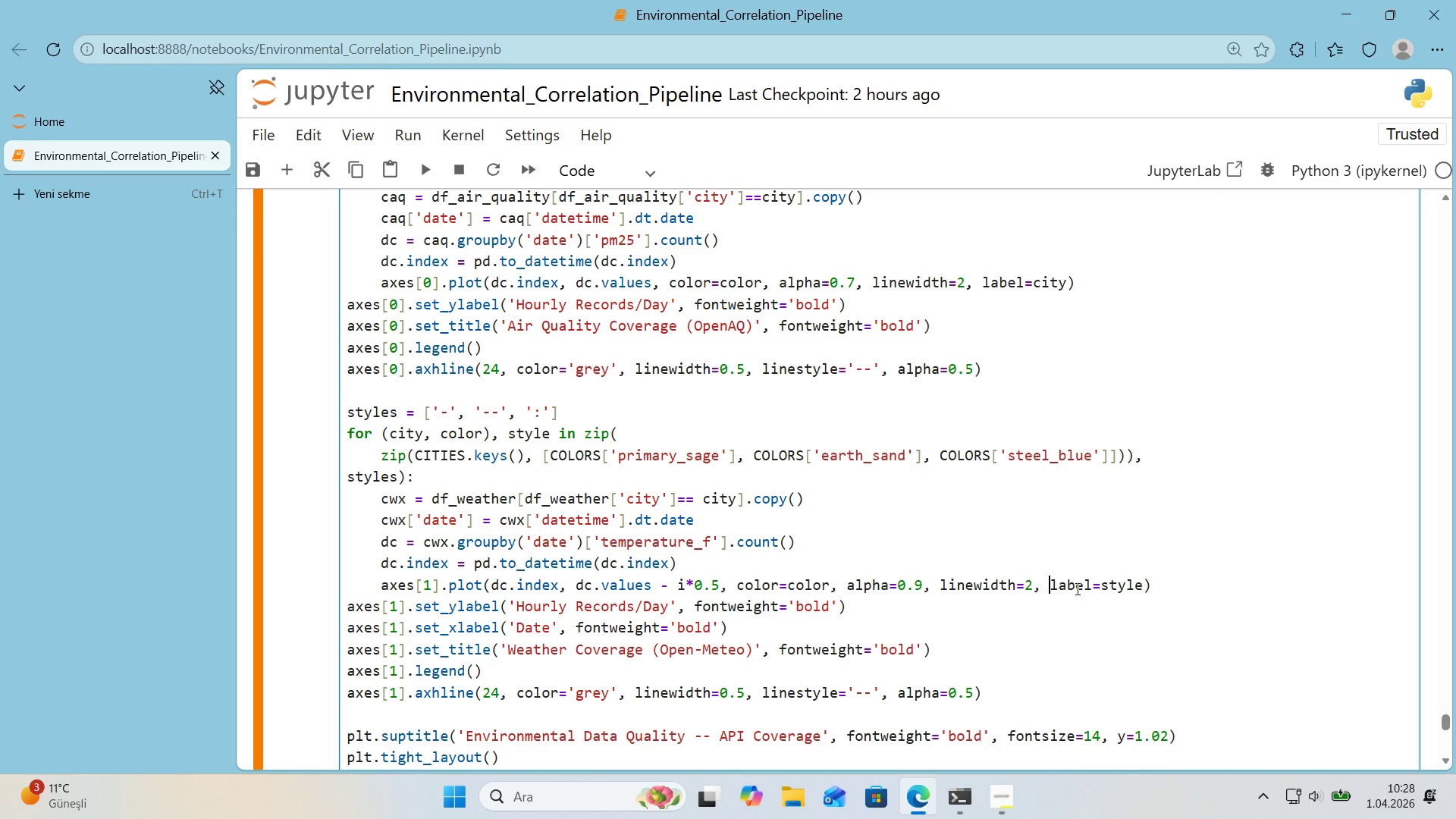 
type(labe))
key(Backspace)
type(l)c,ty)
key(Backspace)
key(Backspace)
key(Backspace)
type('ty, )
 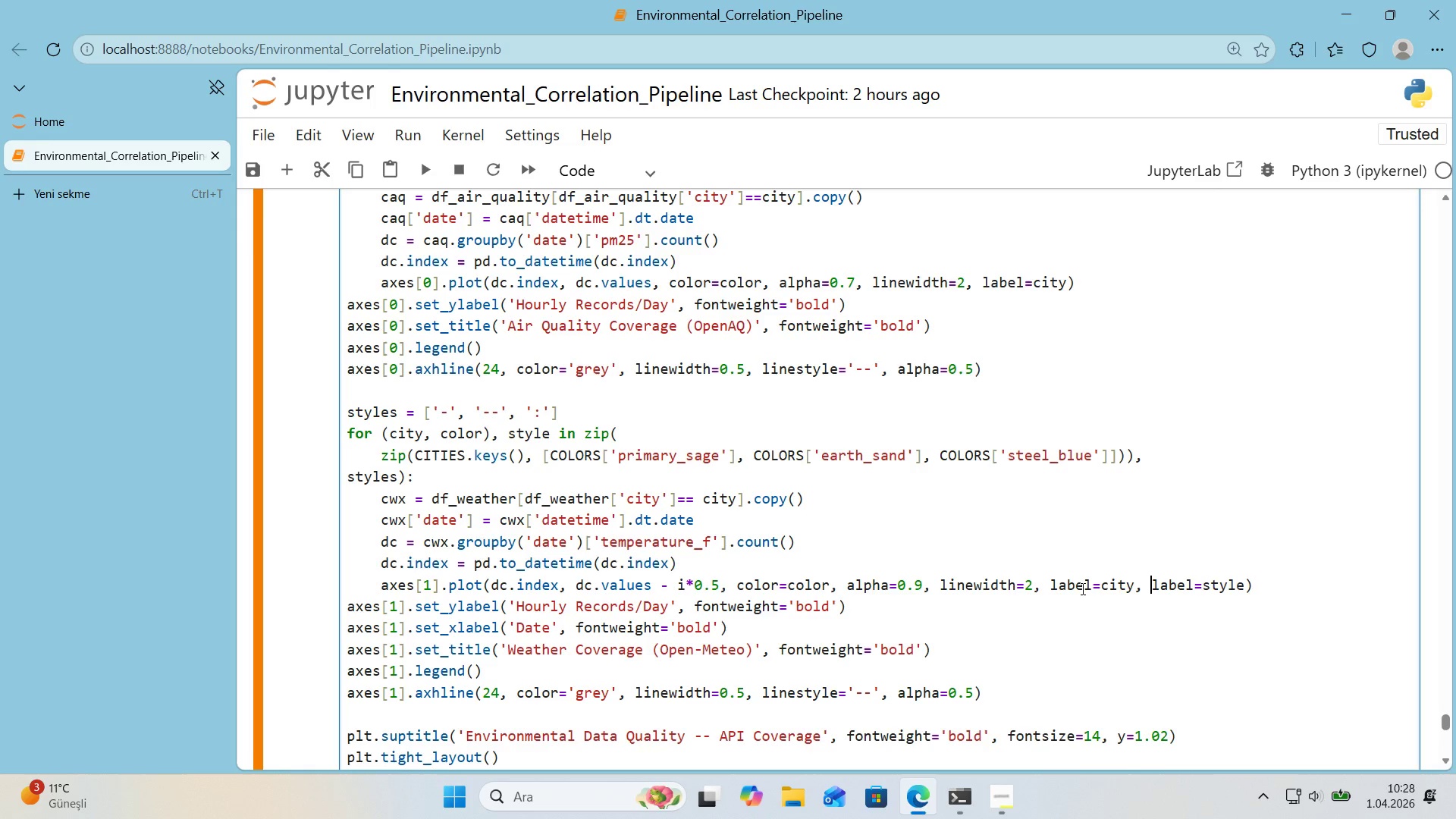 
wait(12.06)
 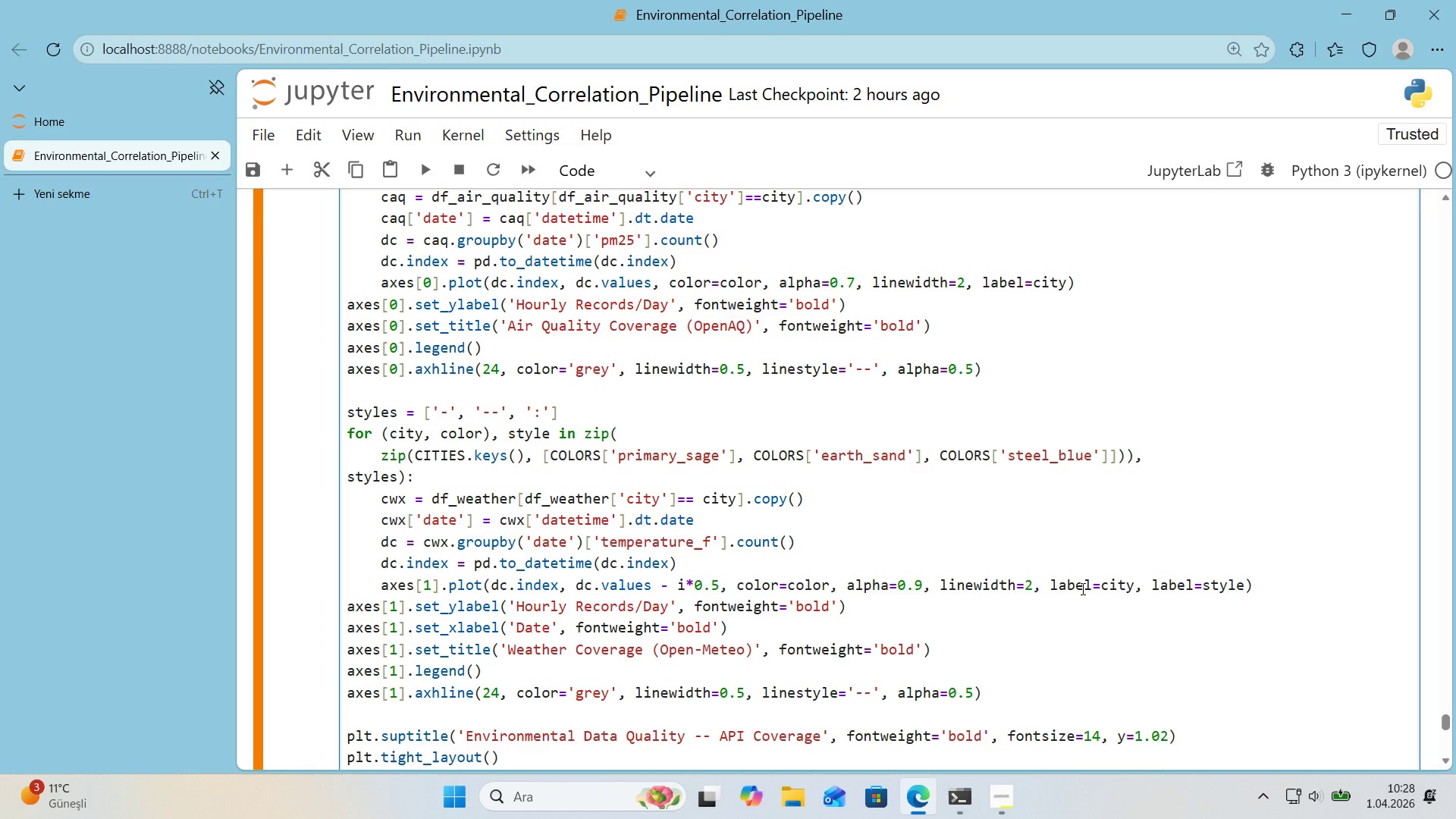 
left_click_drag(start_coordinate=[722, 585], to_coordinate=[654, 589])
 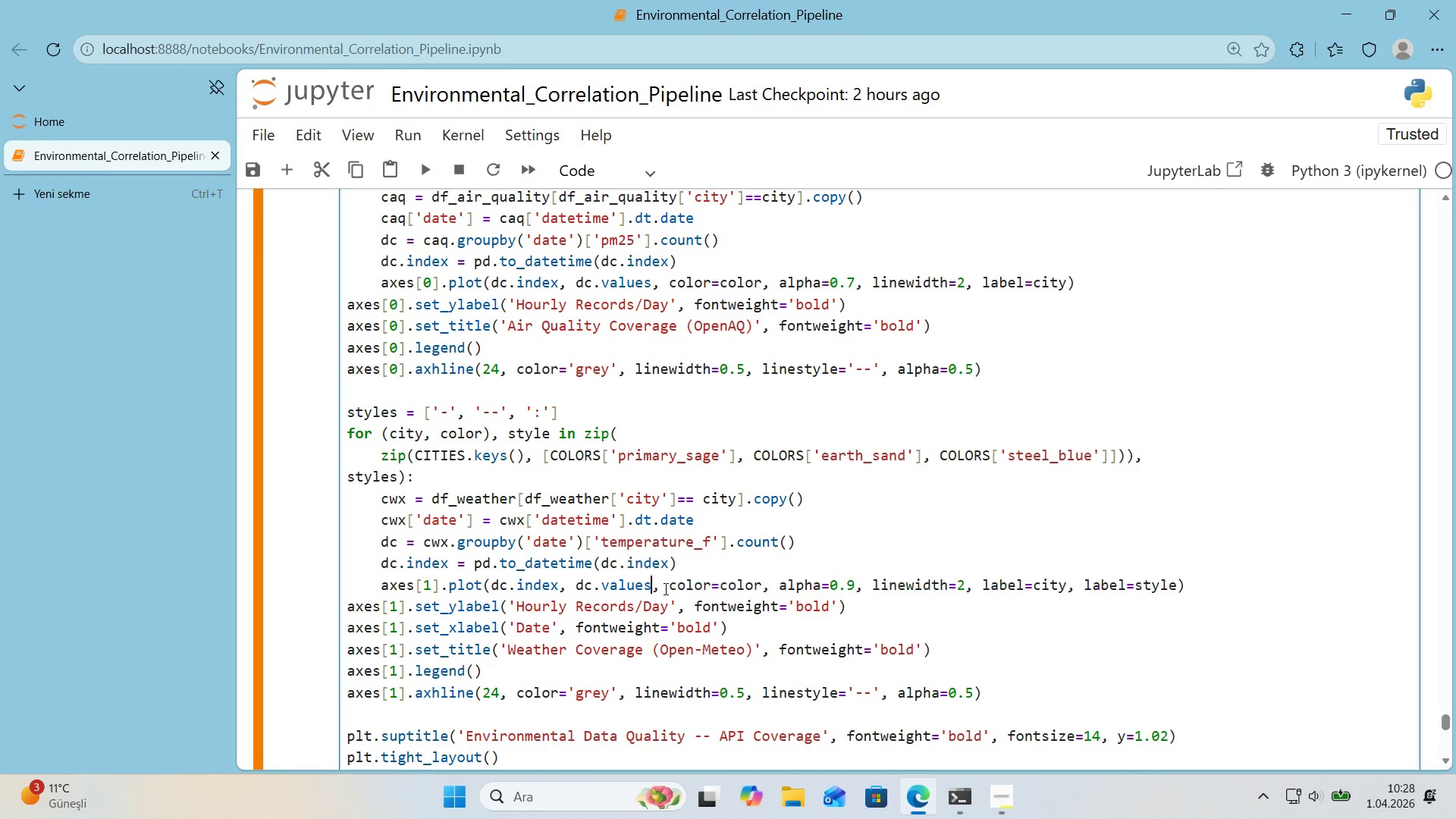 
key(Backspace)
 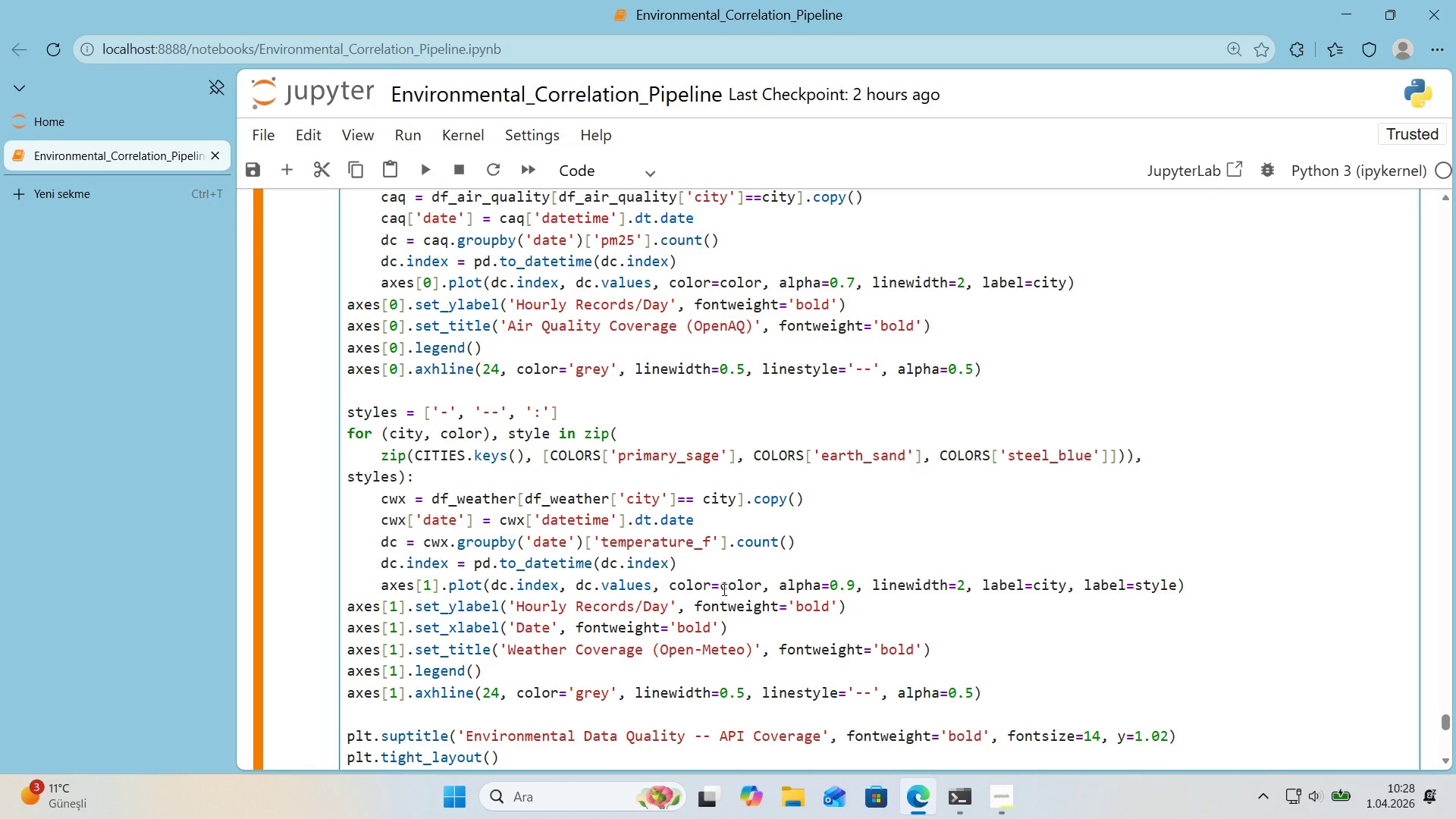 
wait(10.58)
 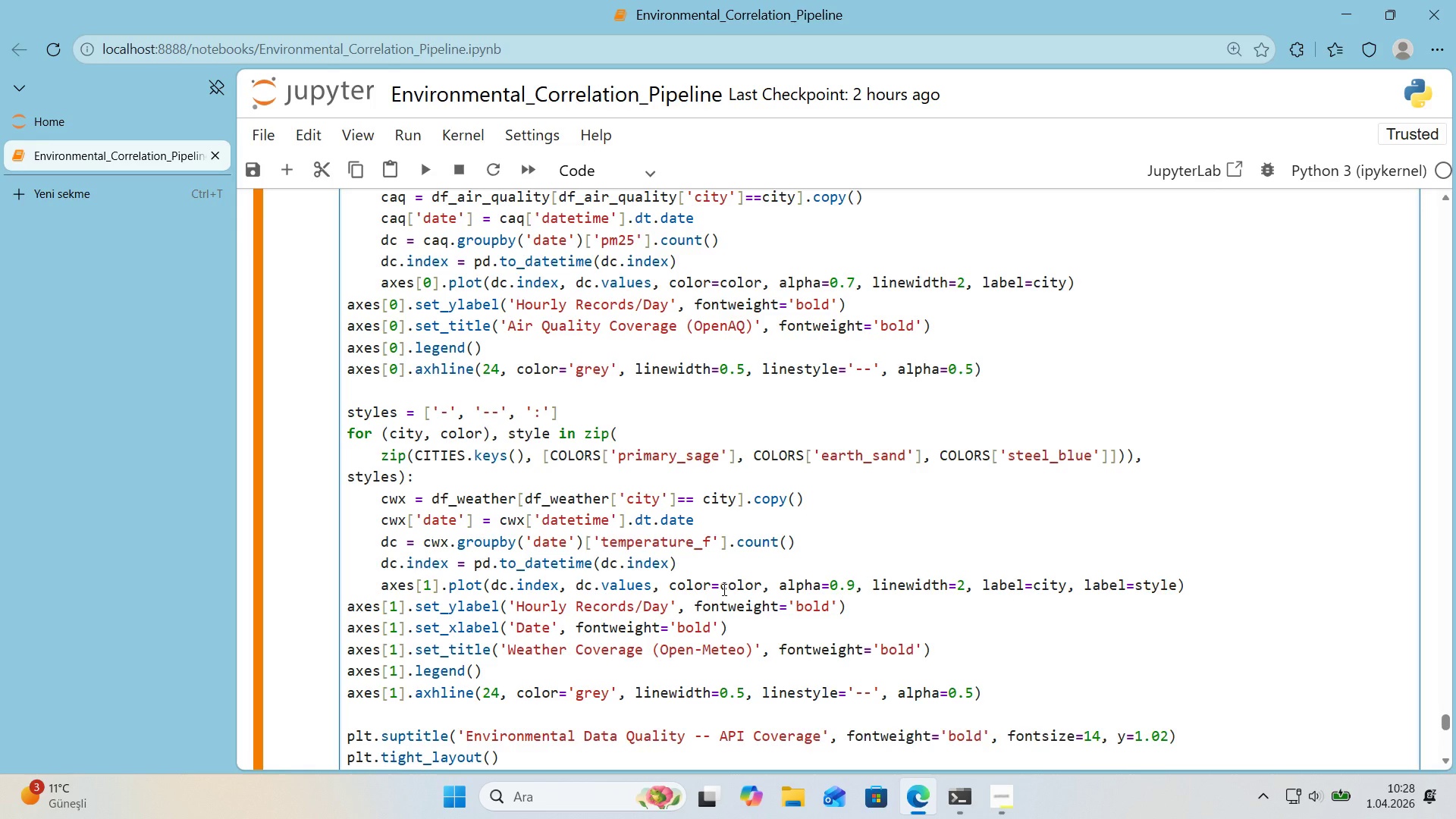 
key(Shift+Enter)
 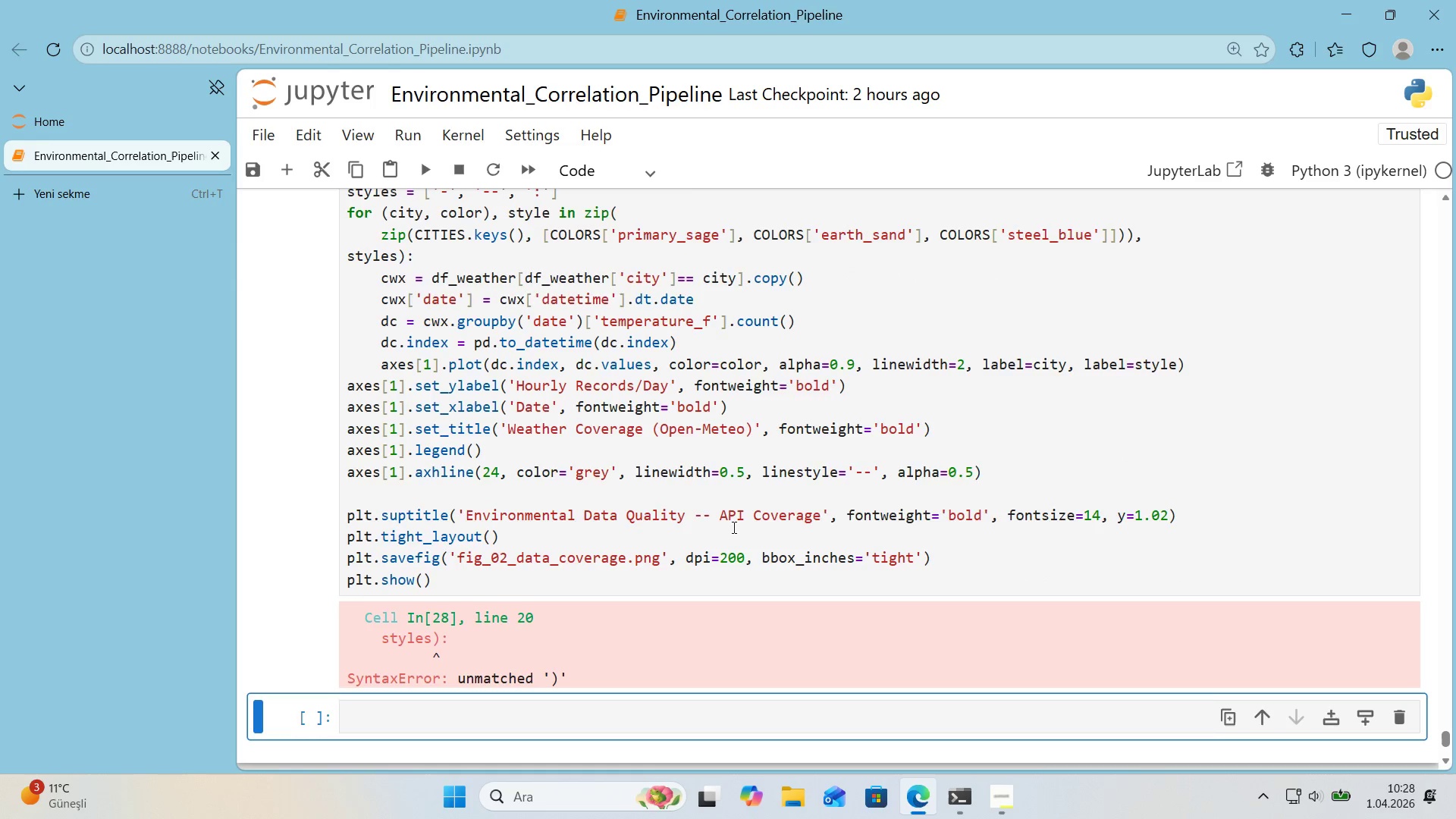 
scroll: coordinate [734, 527], scroll_direction: up, amount: 2.0
 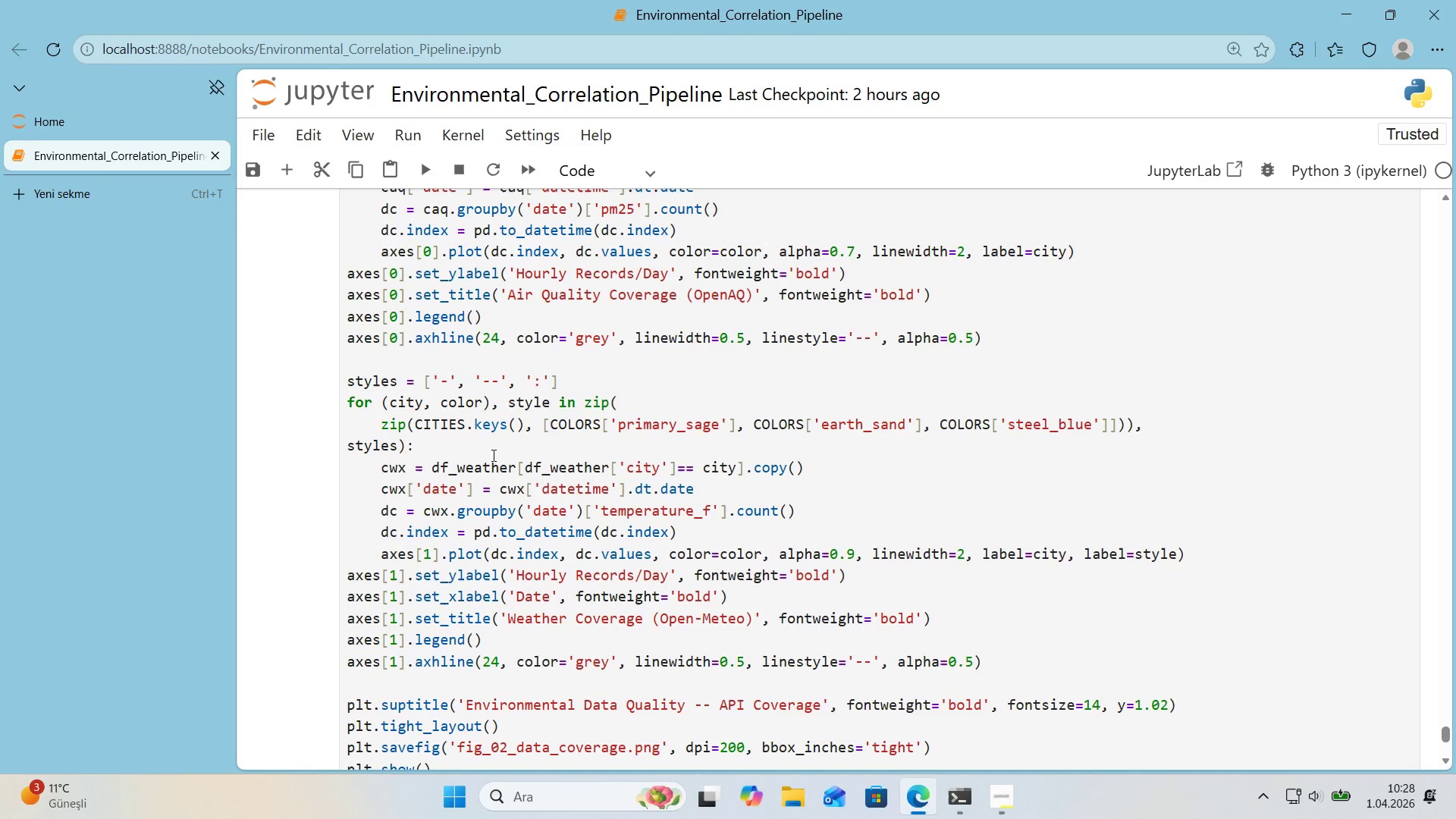 
left_click([478, 445])
 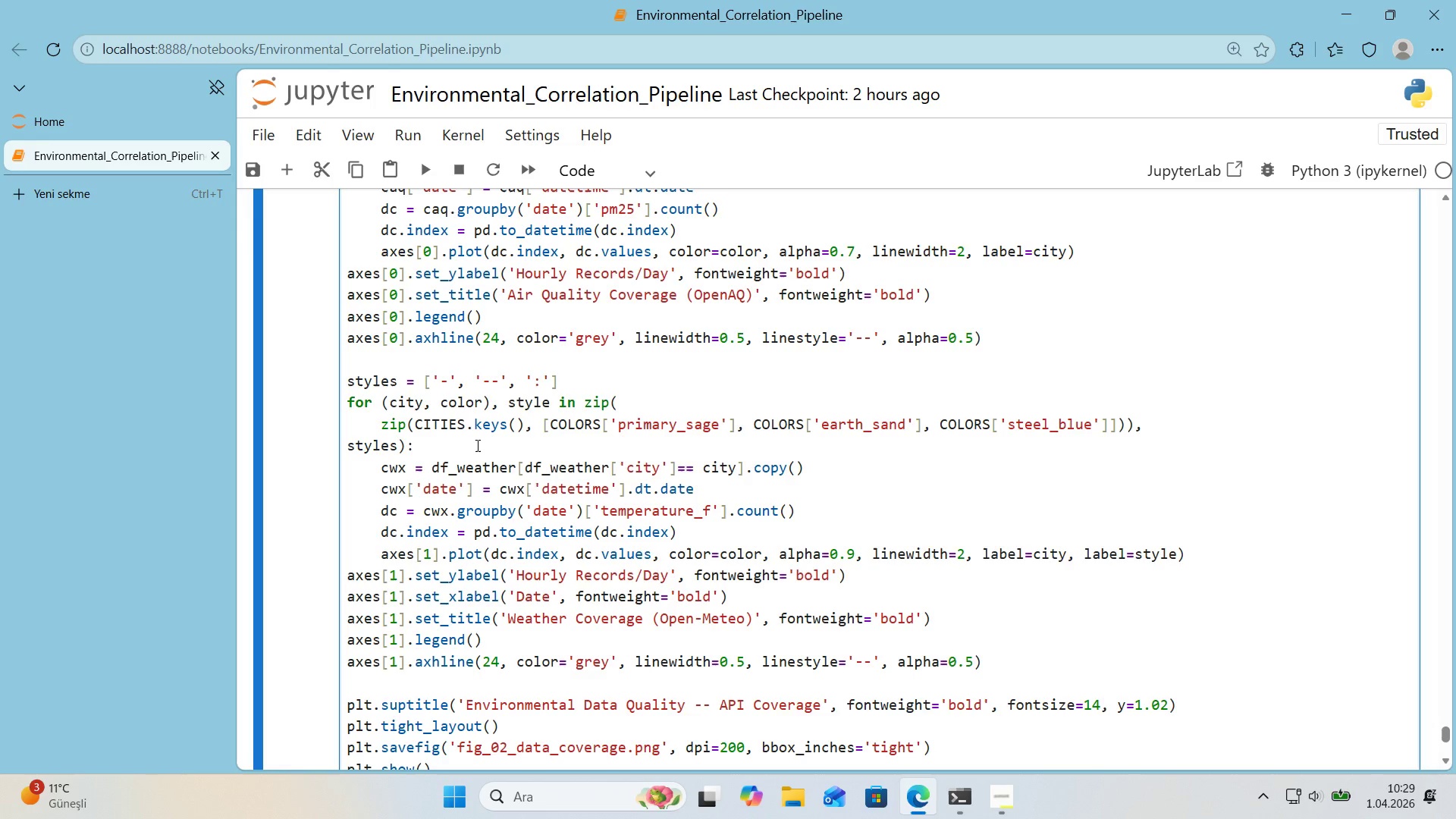 
wait(30.16)
 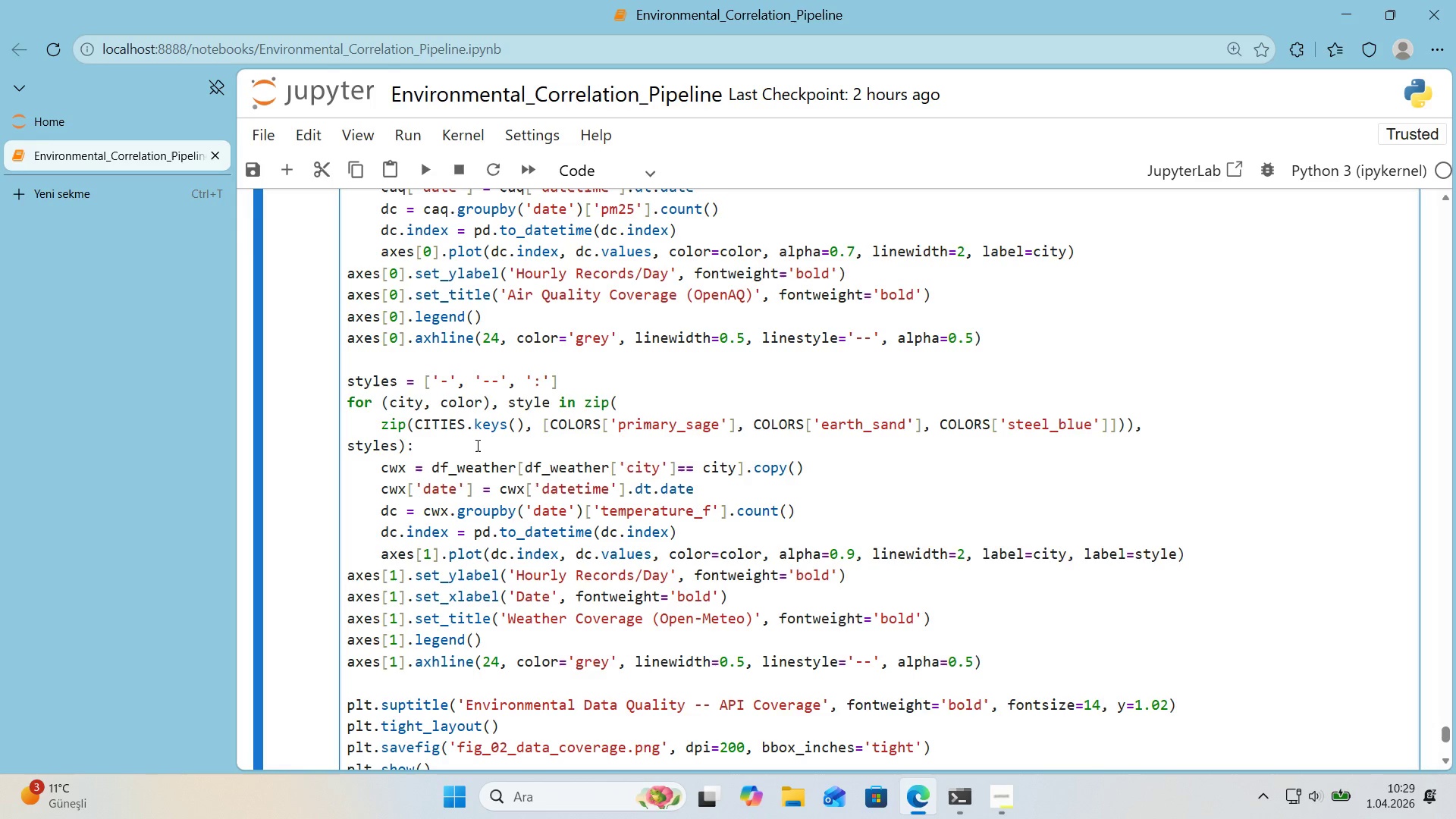 
left_click([1130, 426])
 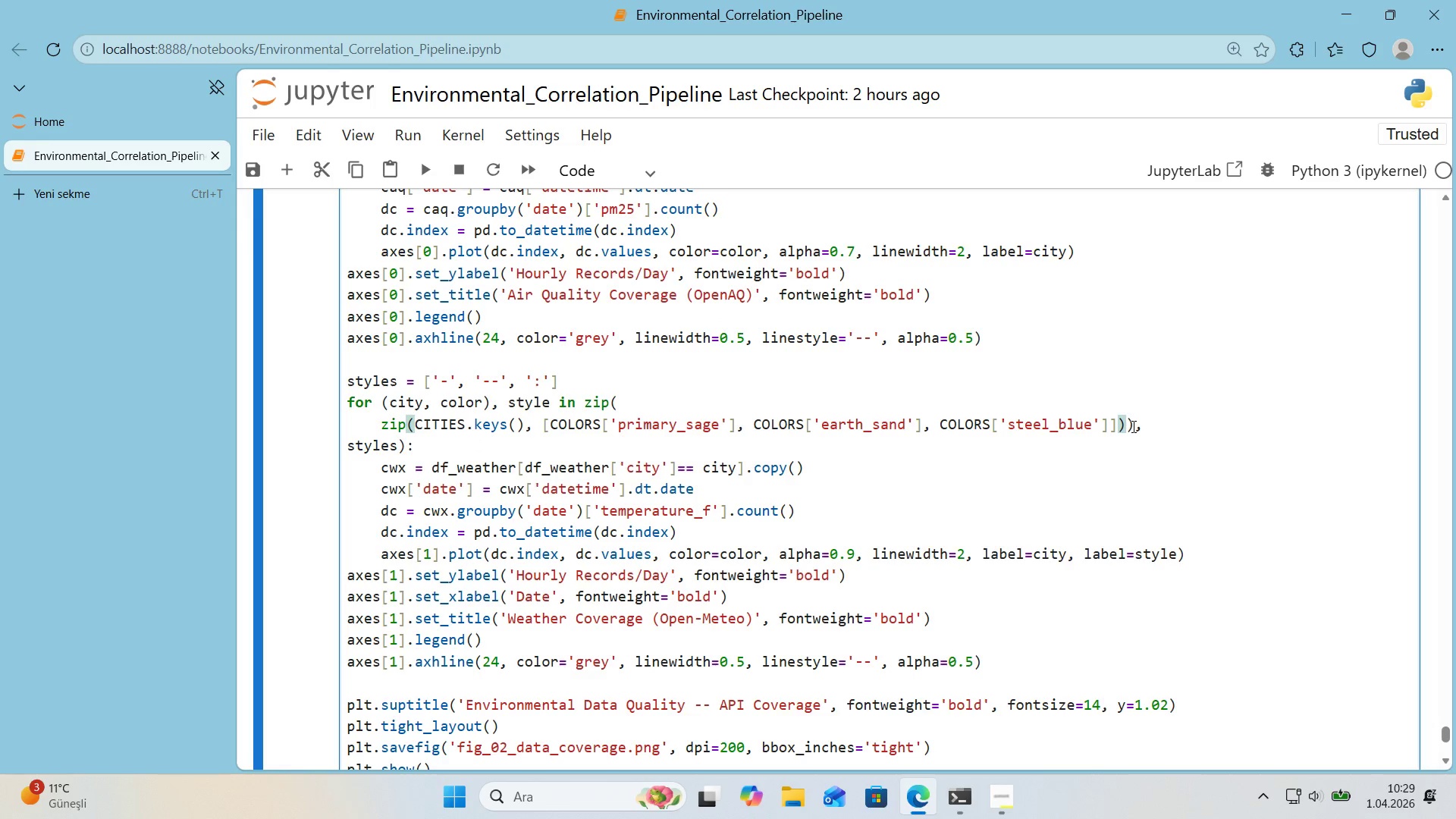 
key(Backspace)
 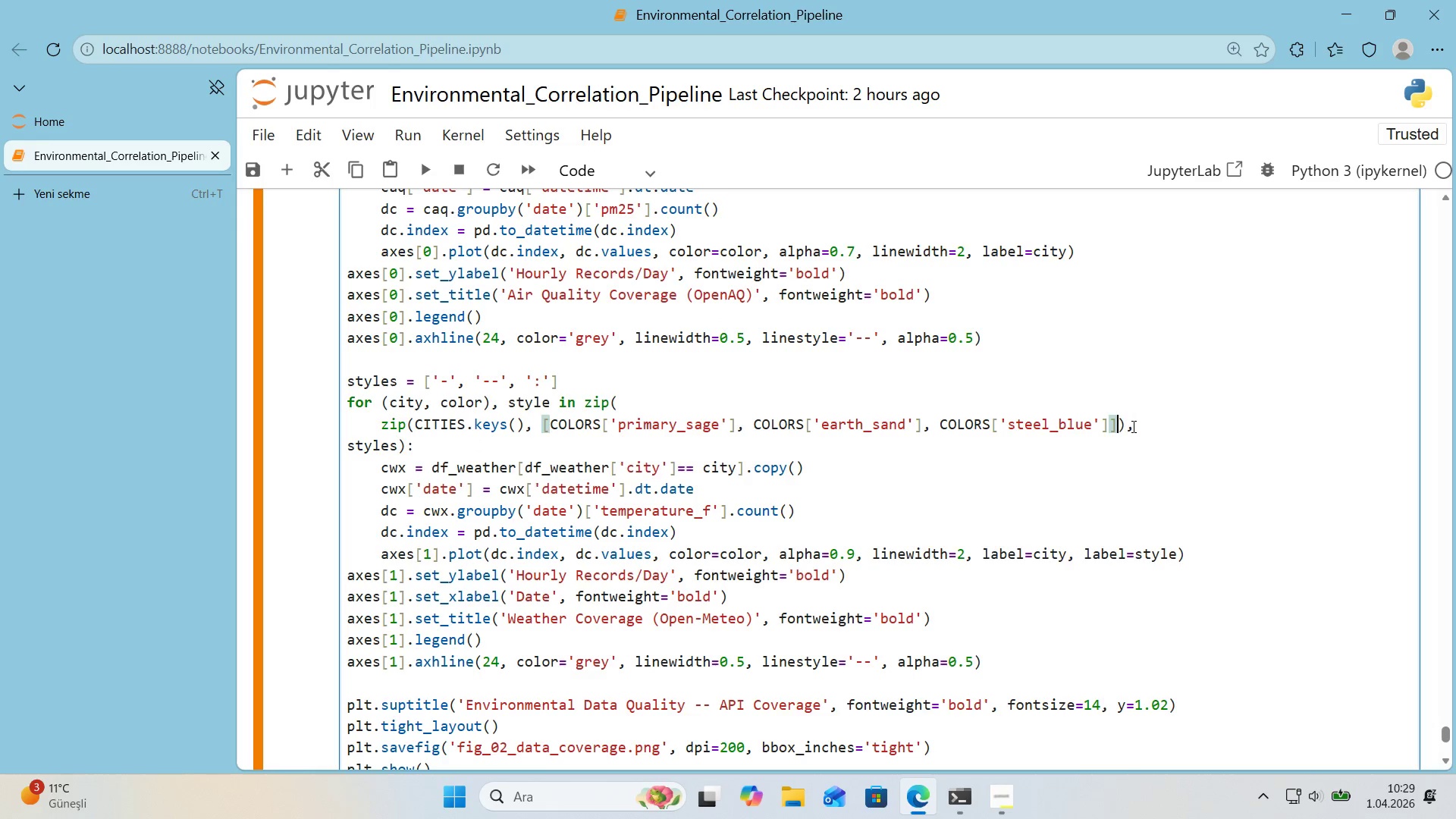 
key(ArrowRight)
 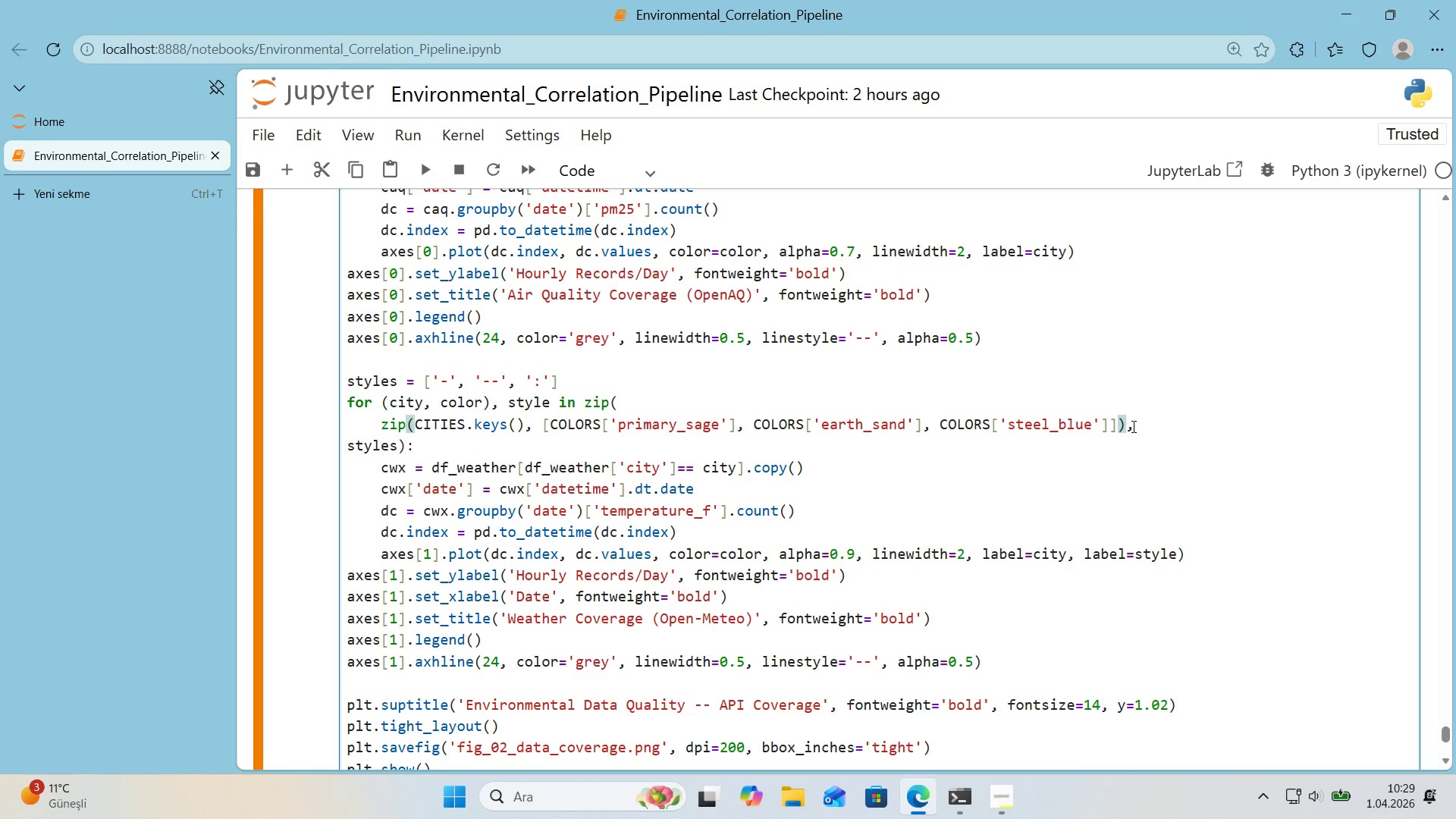 
key(Shift+Enter)
 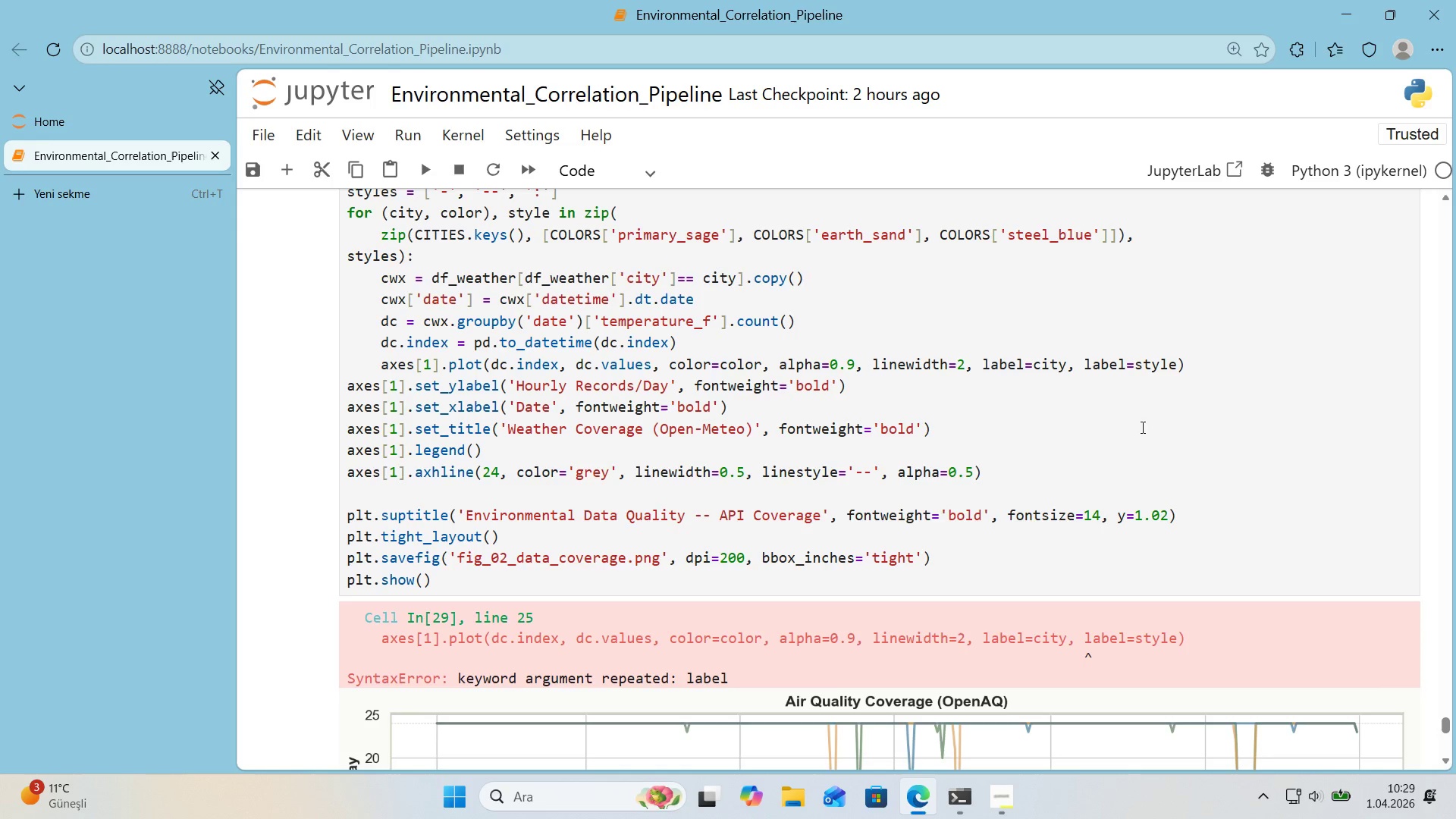 
scroll: coordinate [1163, 400], scroll_direction: down, amount: 6.0
 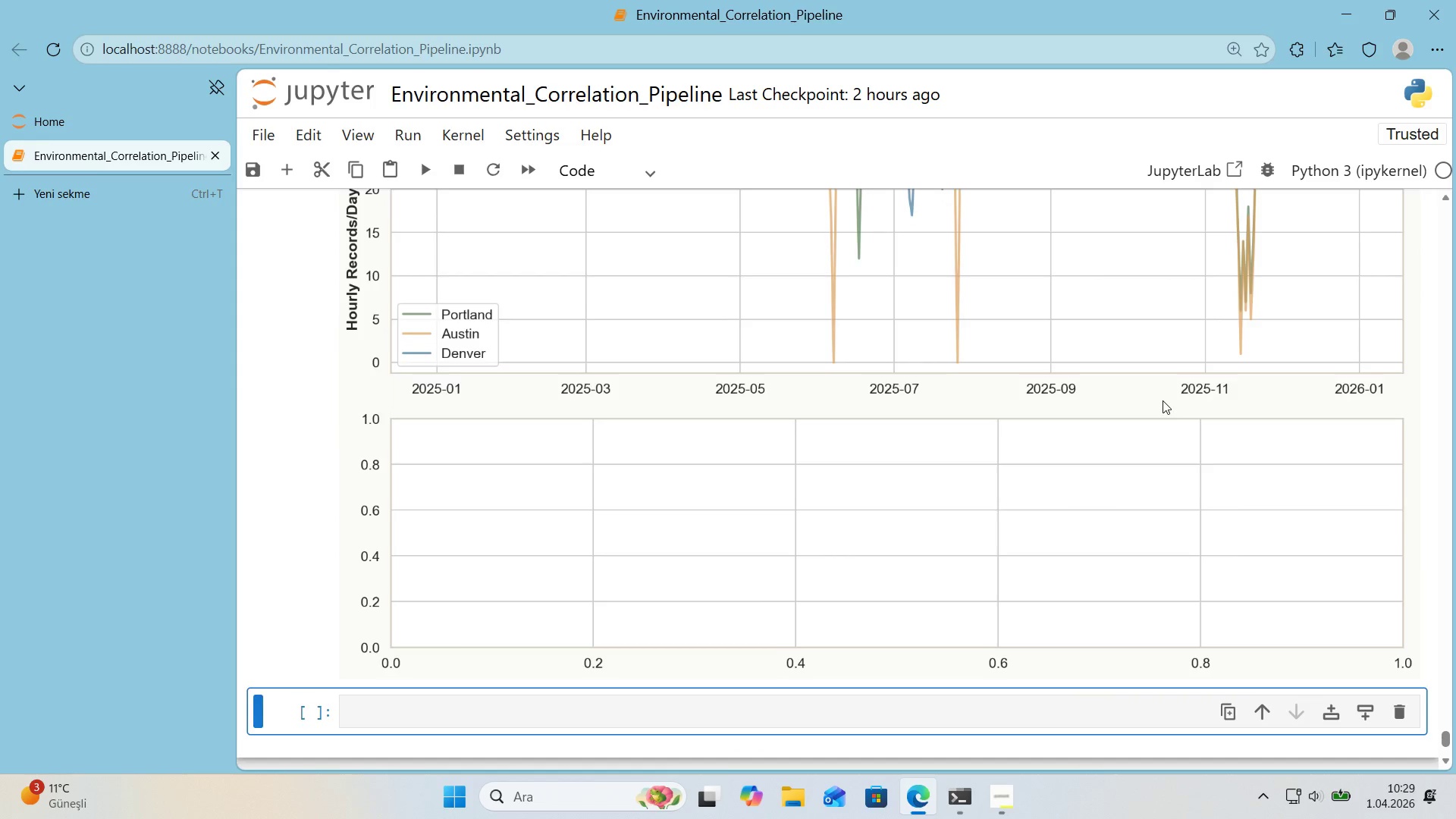 
scroll: coordinate [1236, 394], scroll_direction: up, amount: 4.0
 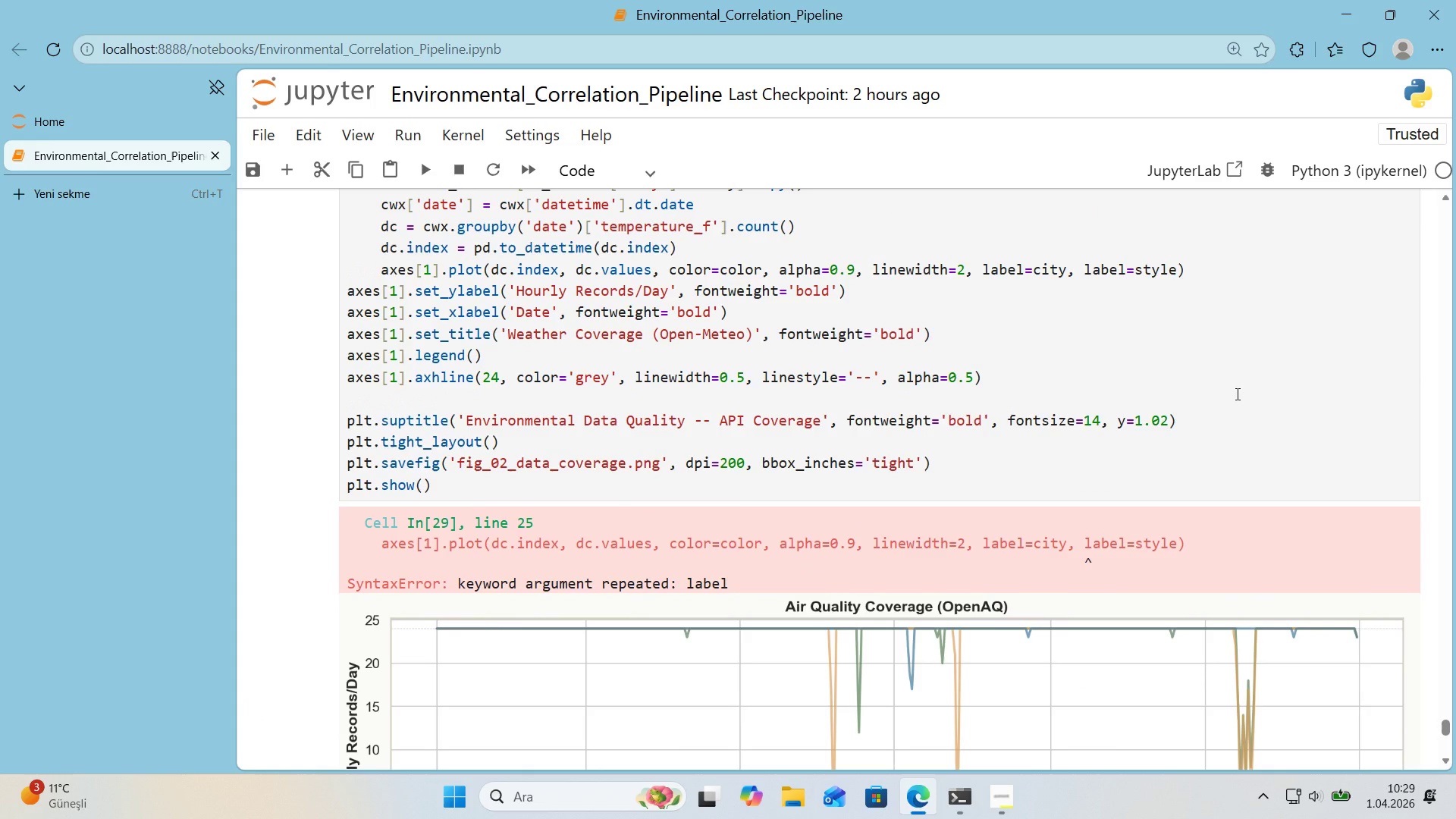 
wait(10.96)
 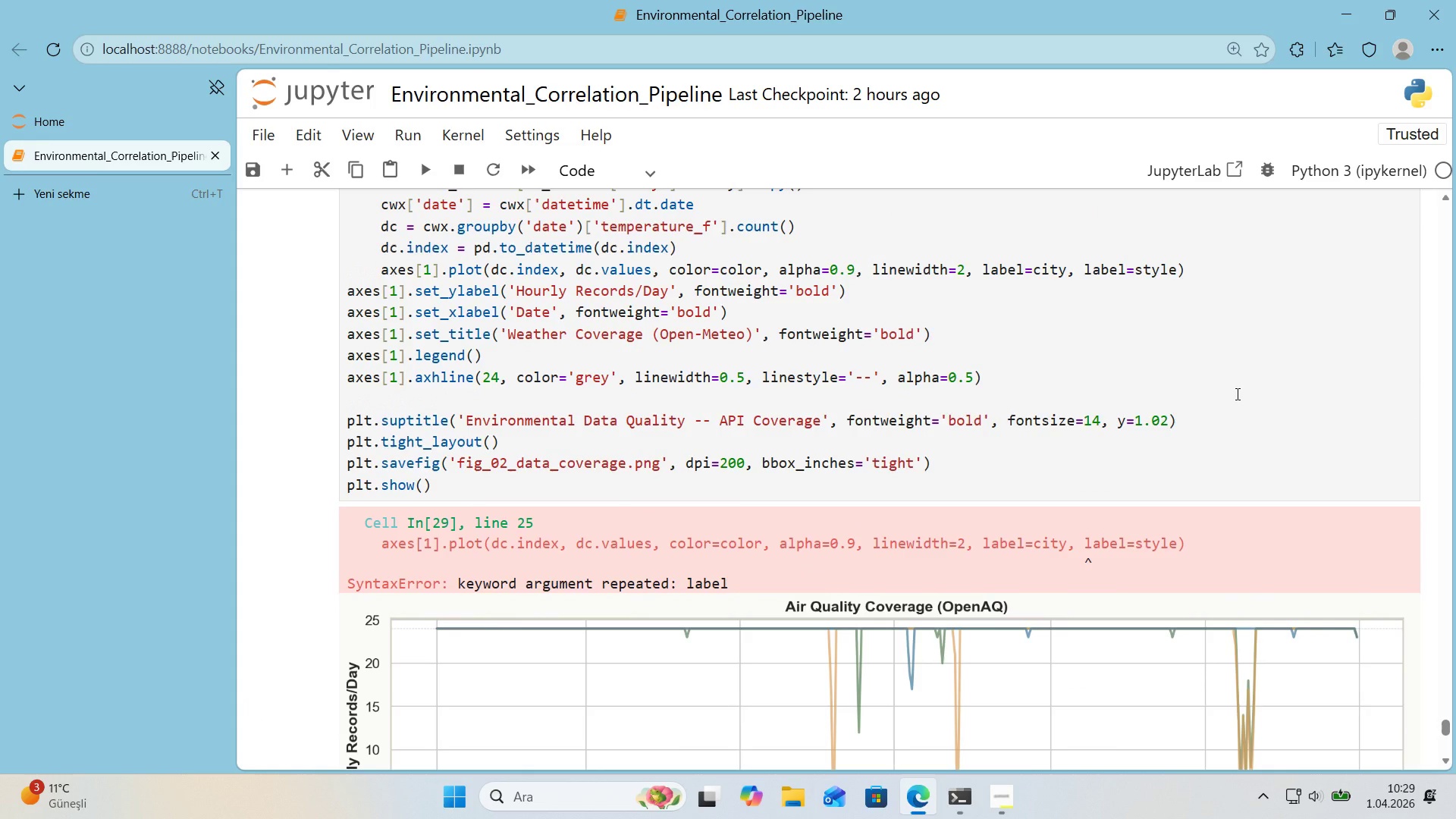 
double_click([1103, 275])
 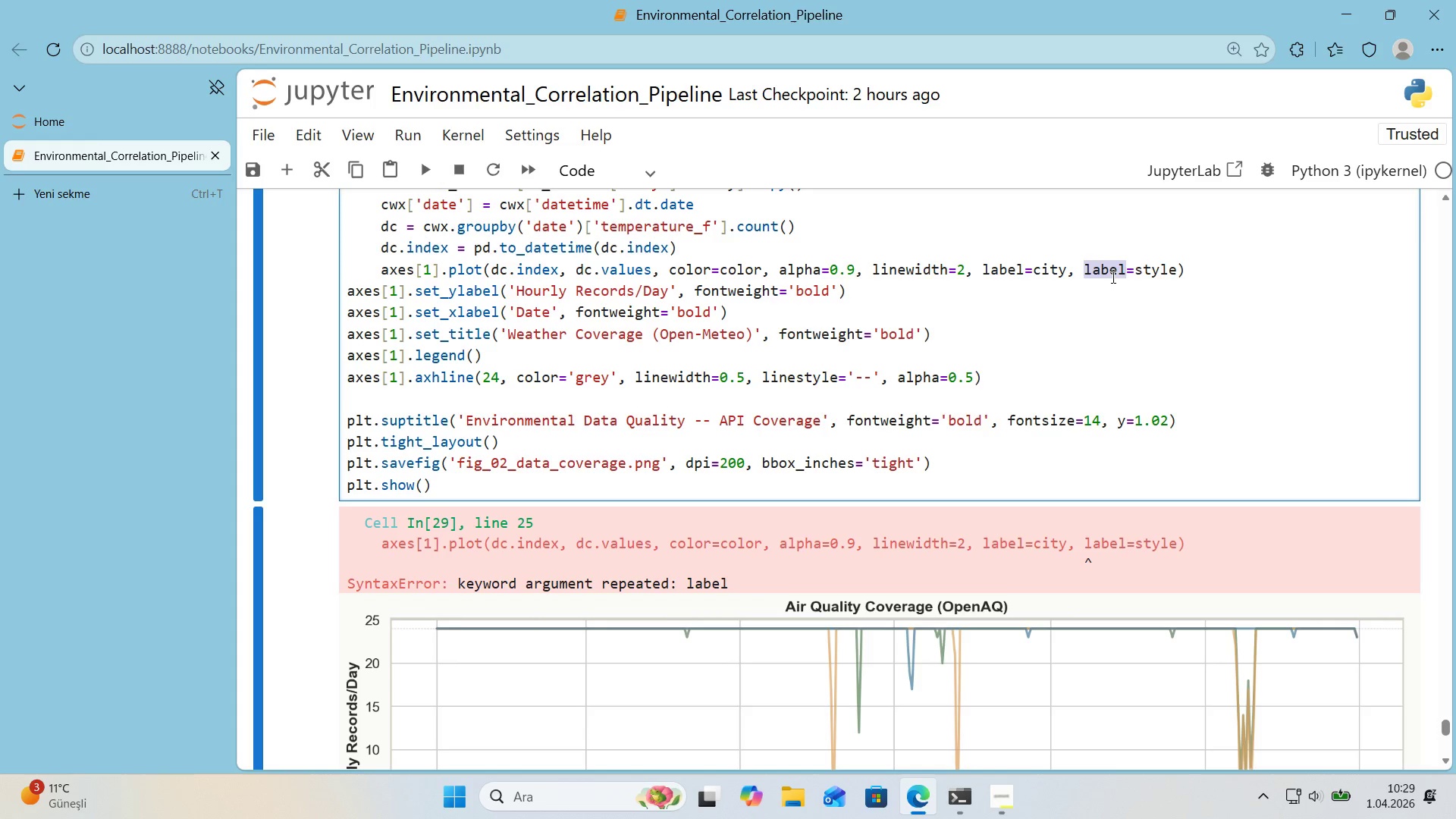 
type(l'nestyle)
 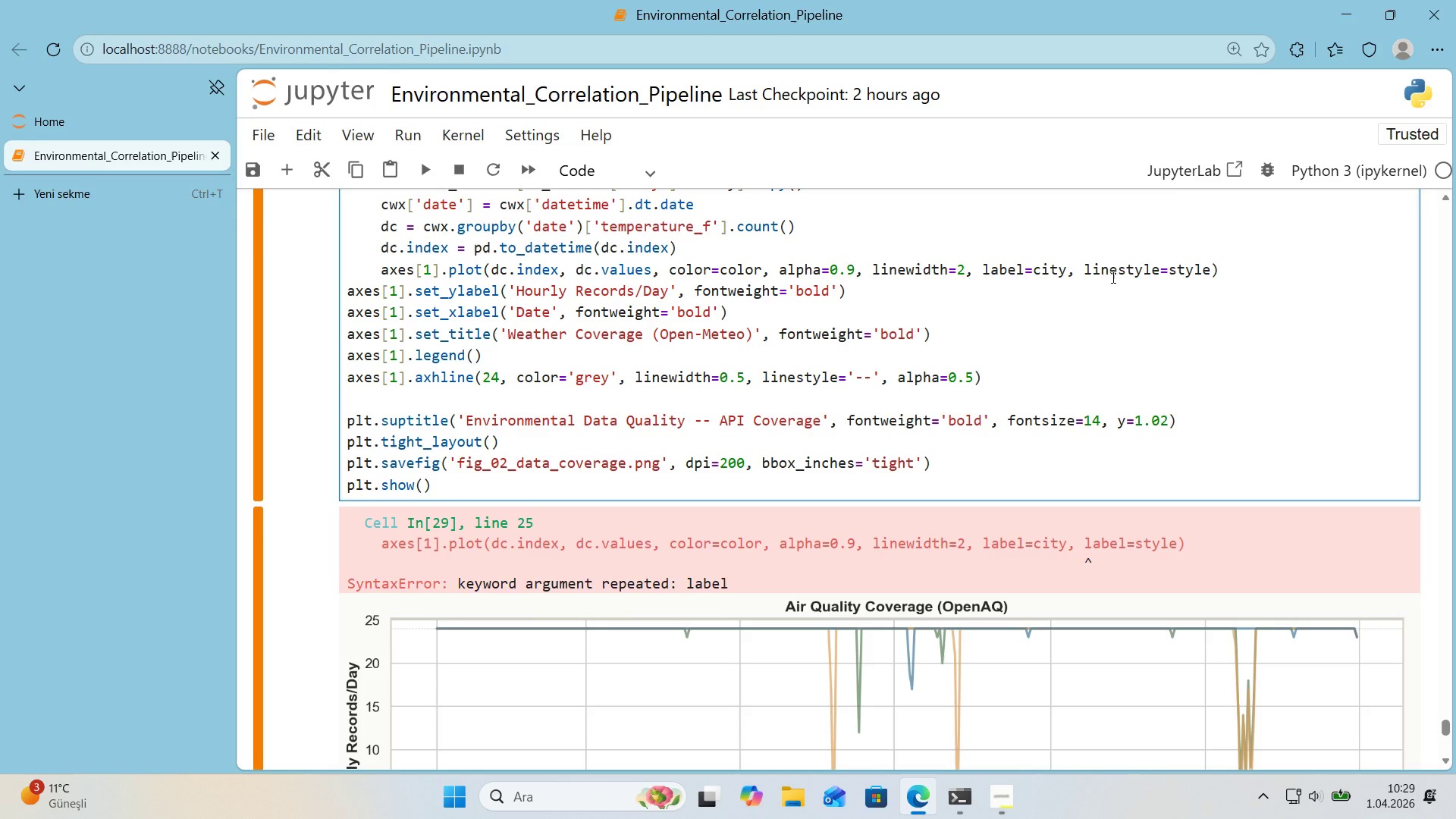 
key(Shift+Enter)
 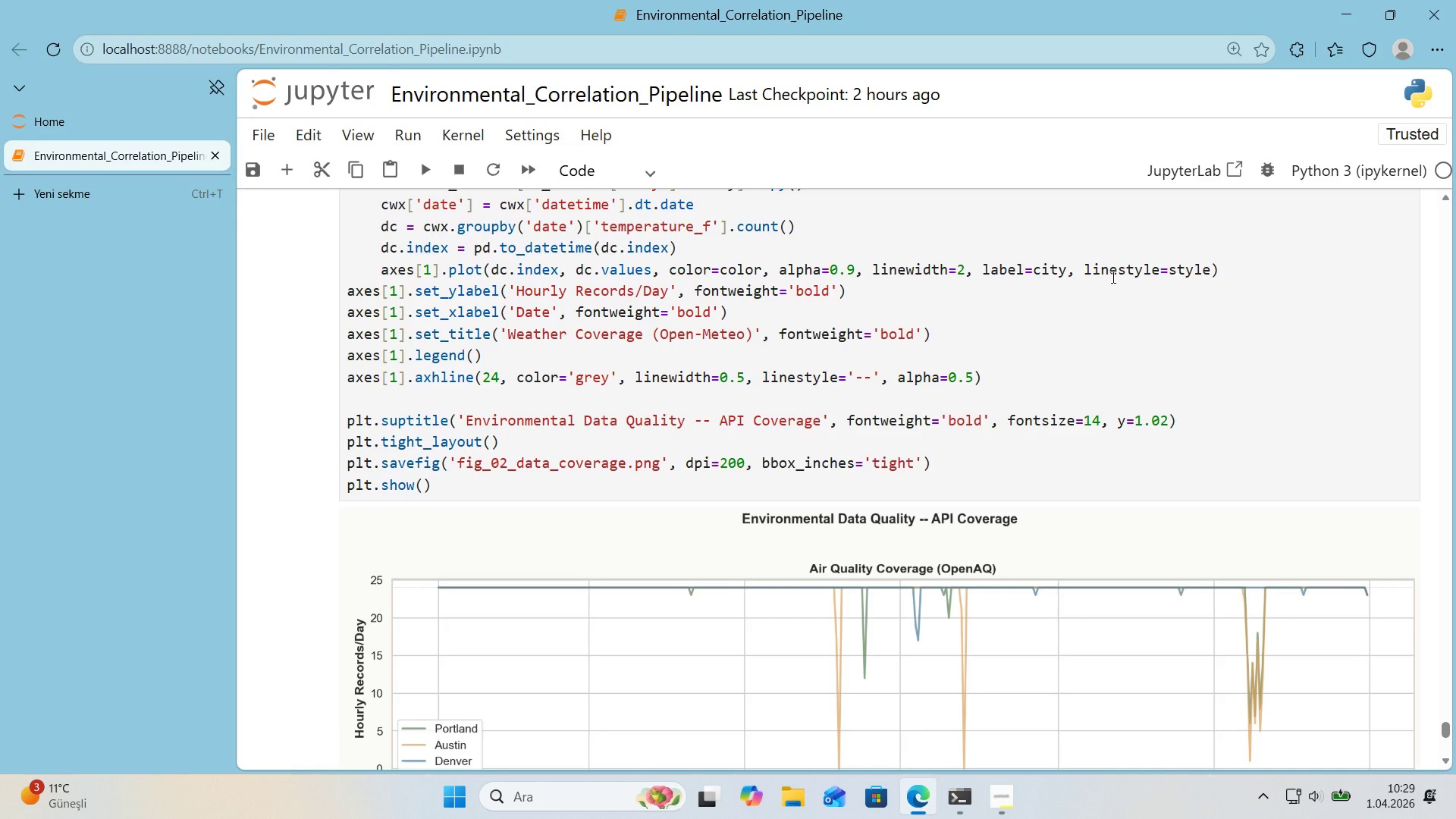 
scroll: coordinate [1111, 277], scroll_direction: down, amount: 4.0
 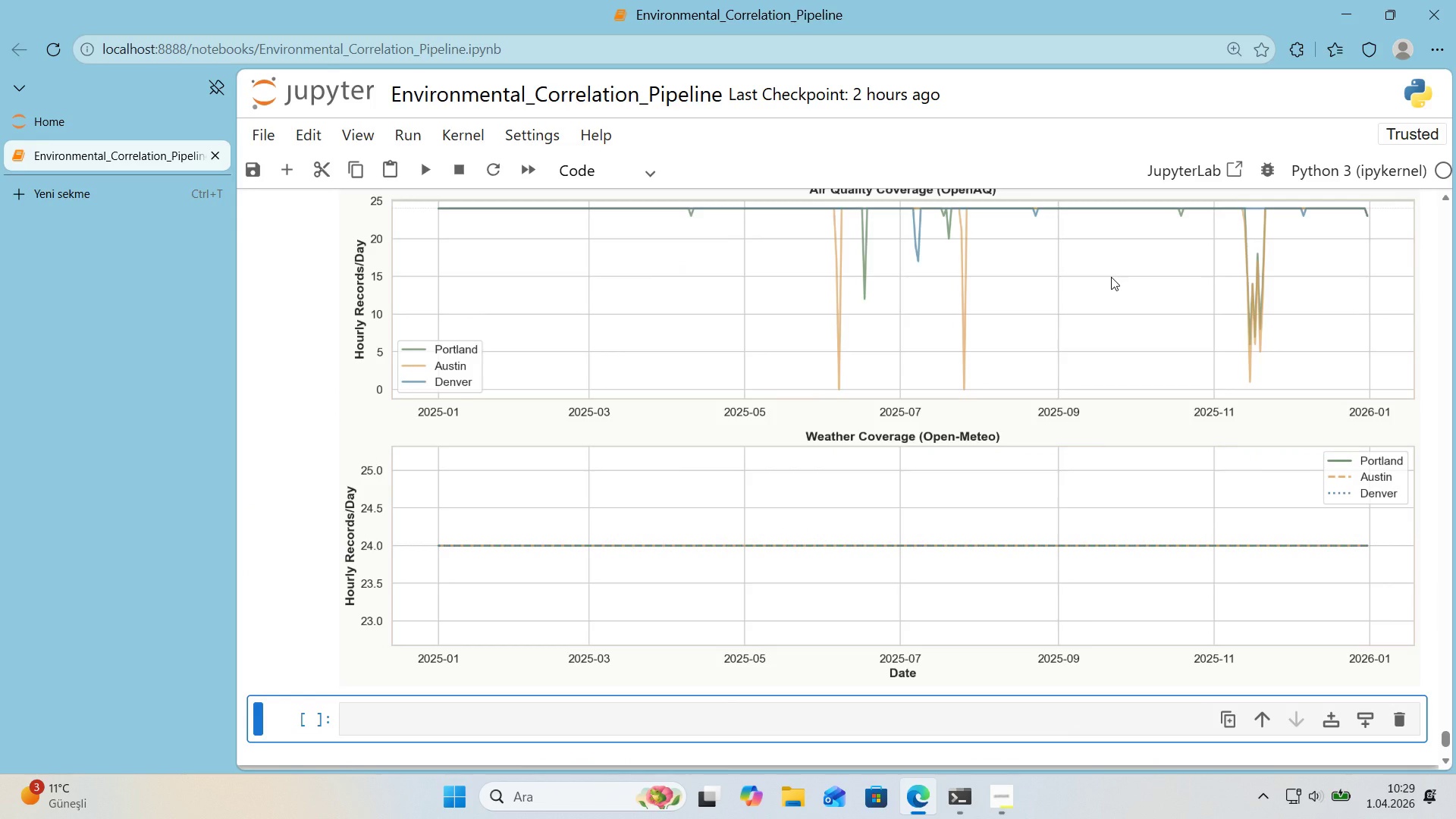 
wait(6.48)
 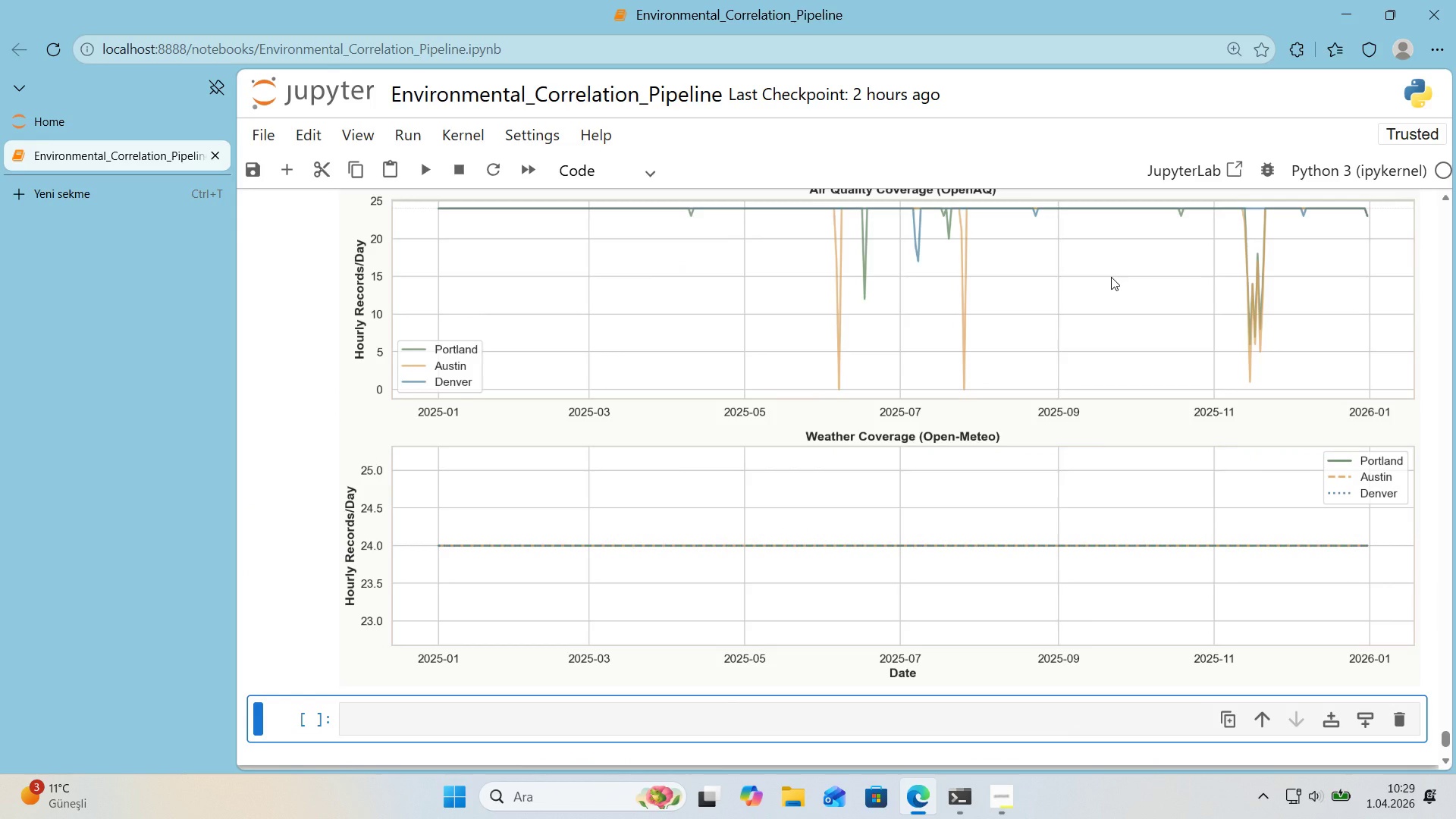 
scroll: coordinate [1111, 277], scroll_direction: up, amount: 2.0
 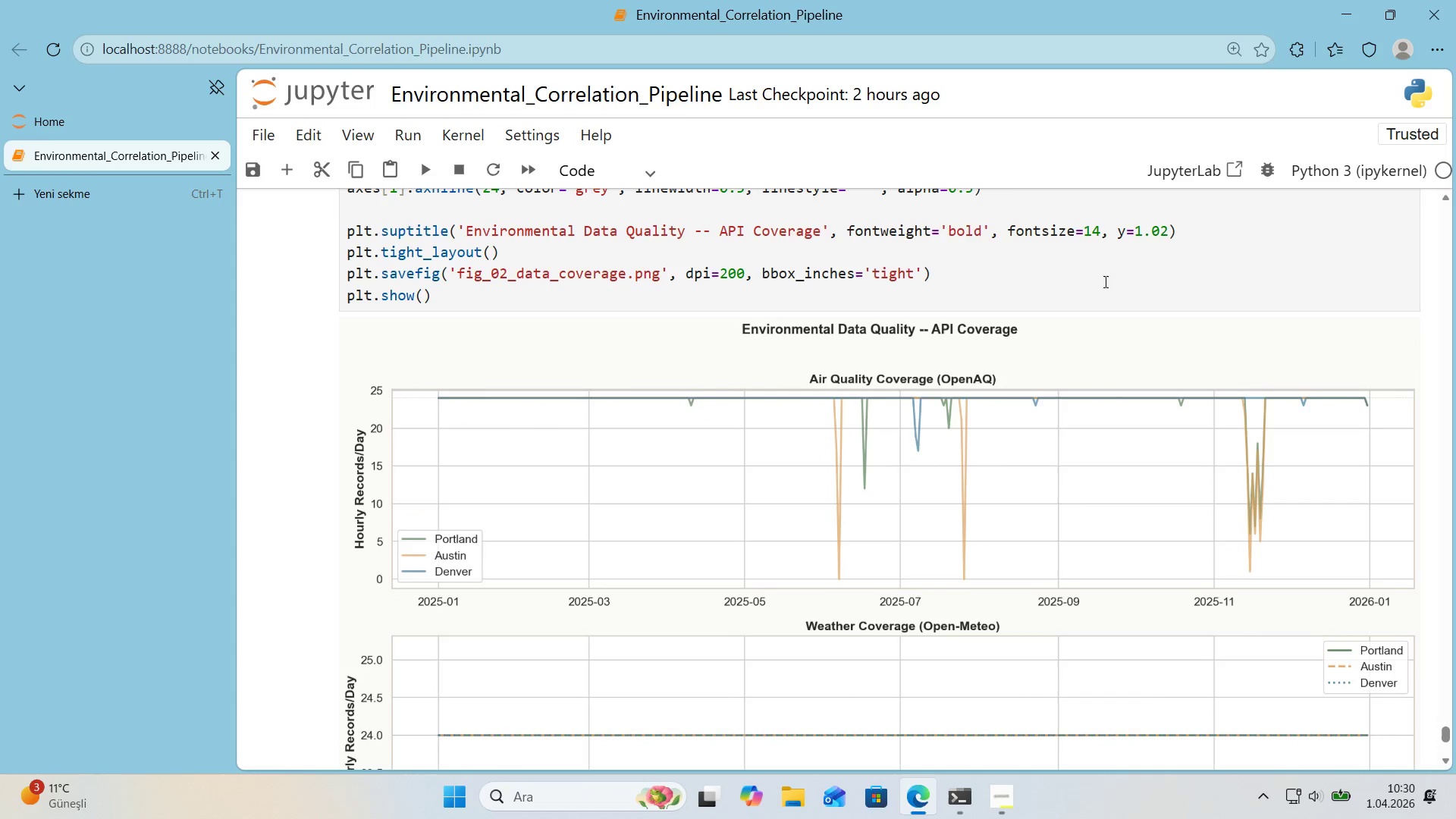 
left_click([1100, 280])
 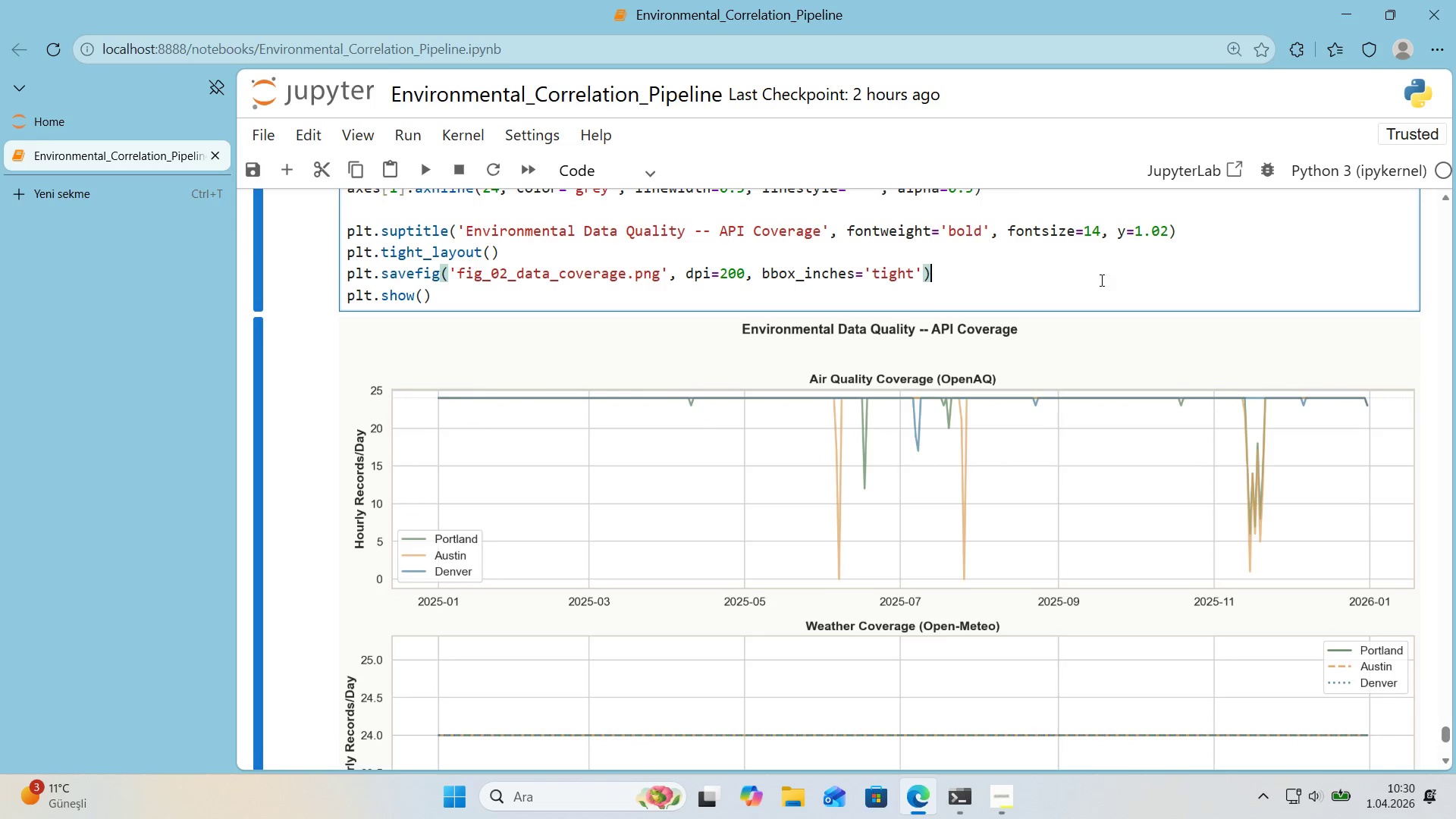 
hold_key(key=ControlLeft, duration=0.94)
 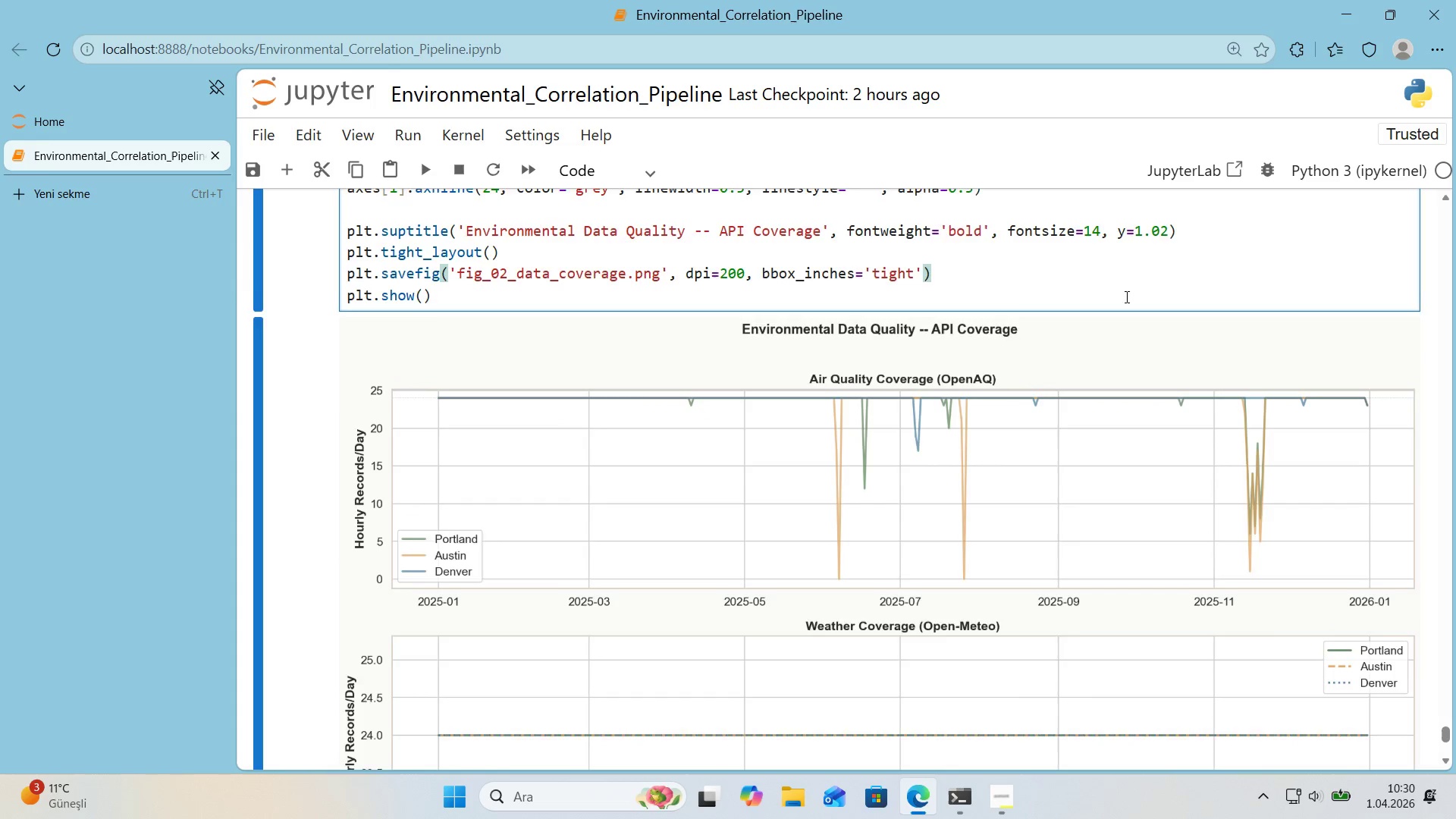 
scroll: coordinate [1131, 300], scroll_direction: up, amount: 2.0
 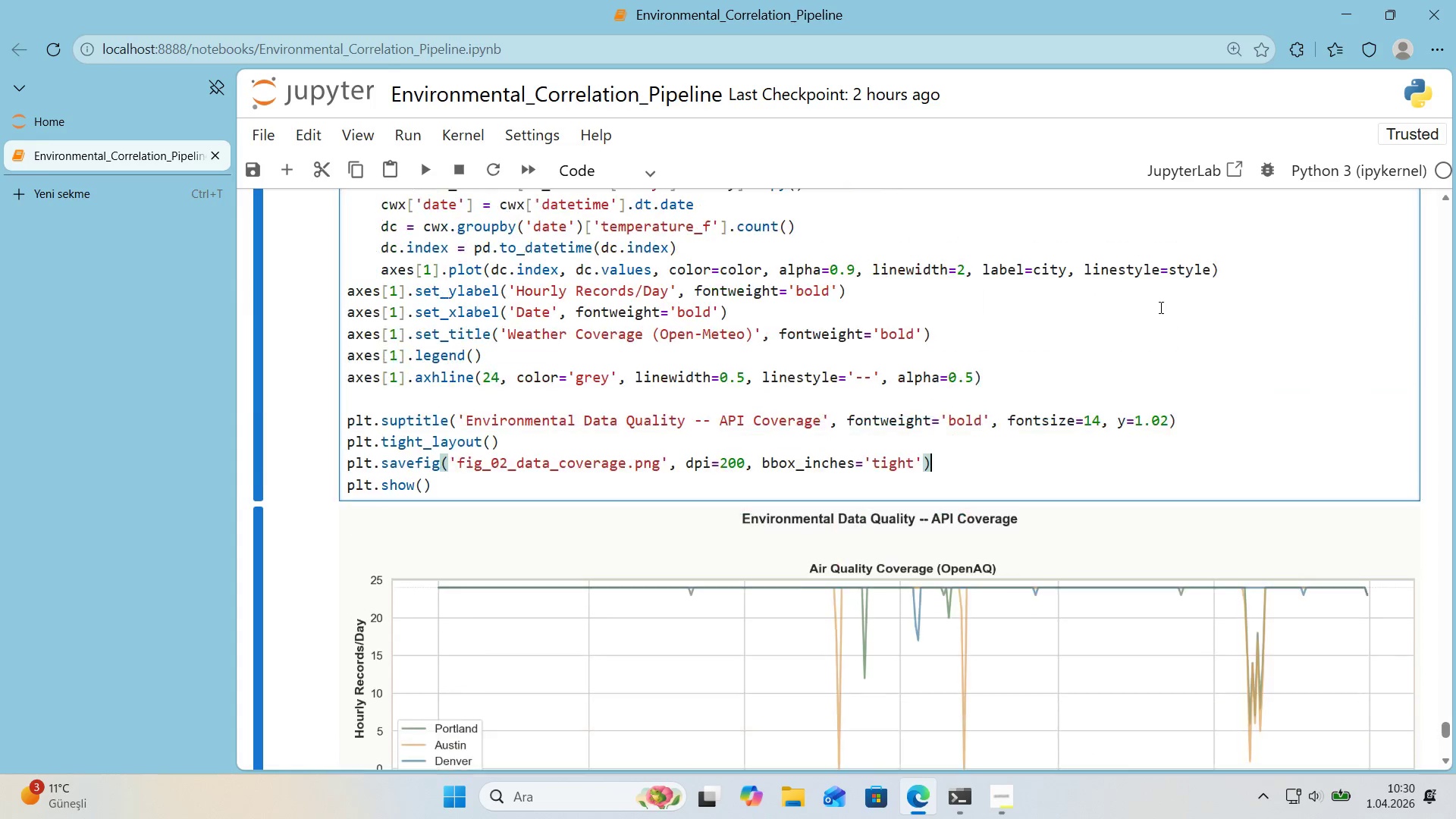 
key(Control+Z)
 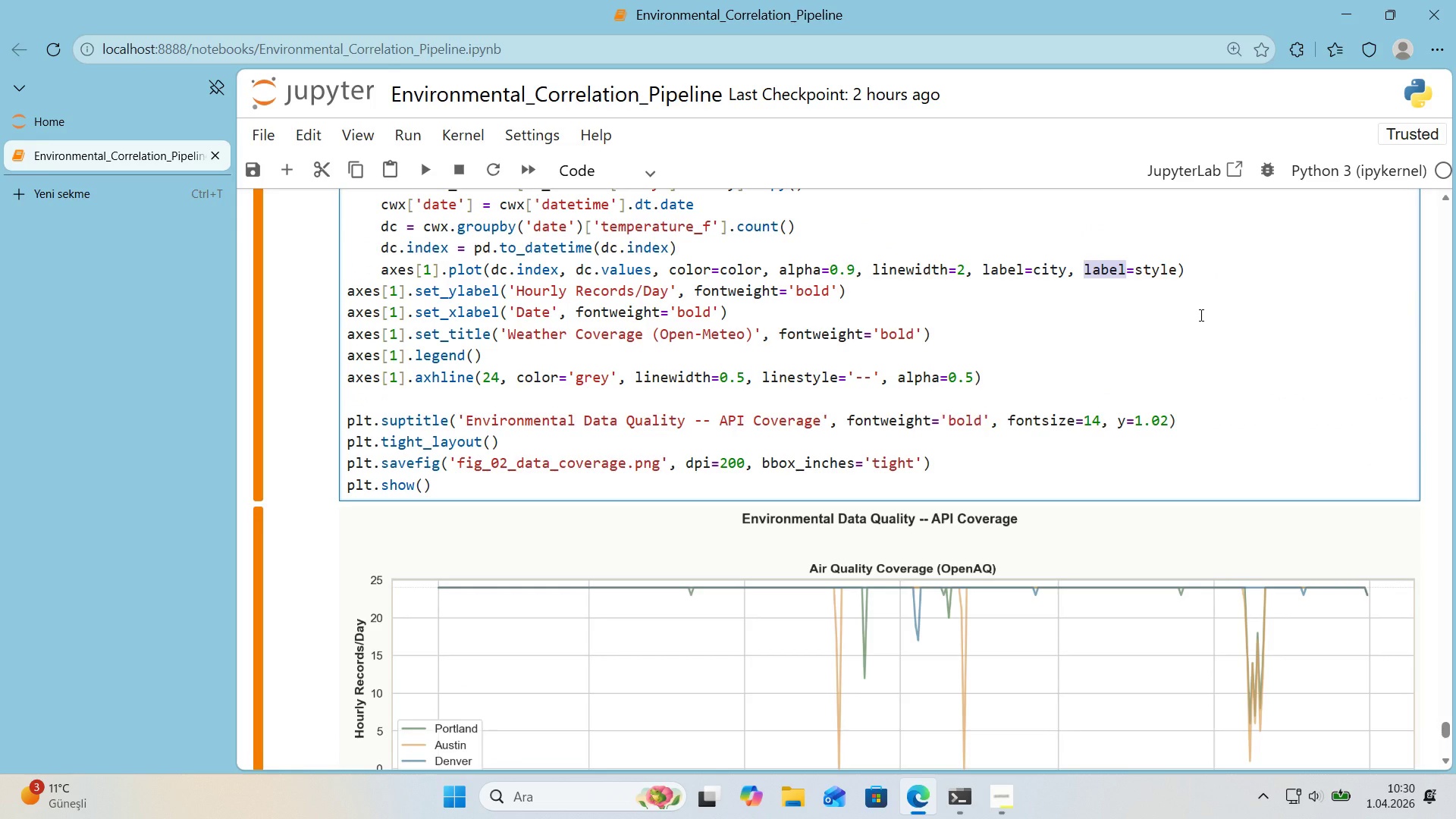 
key(Shift+Enter)
 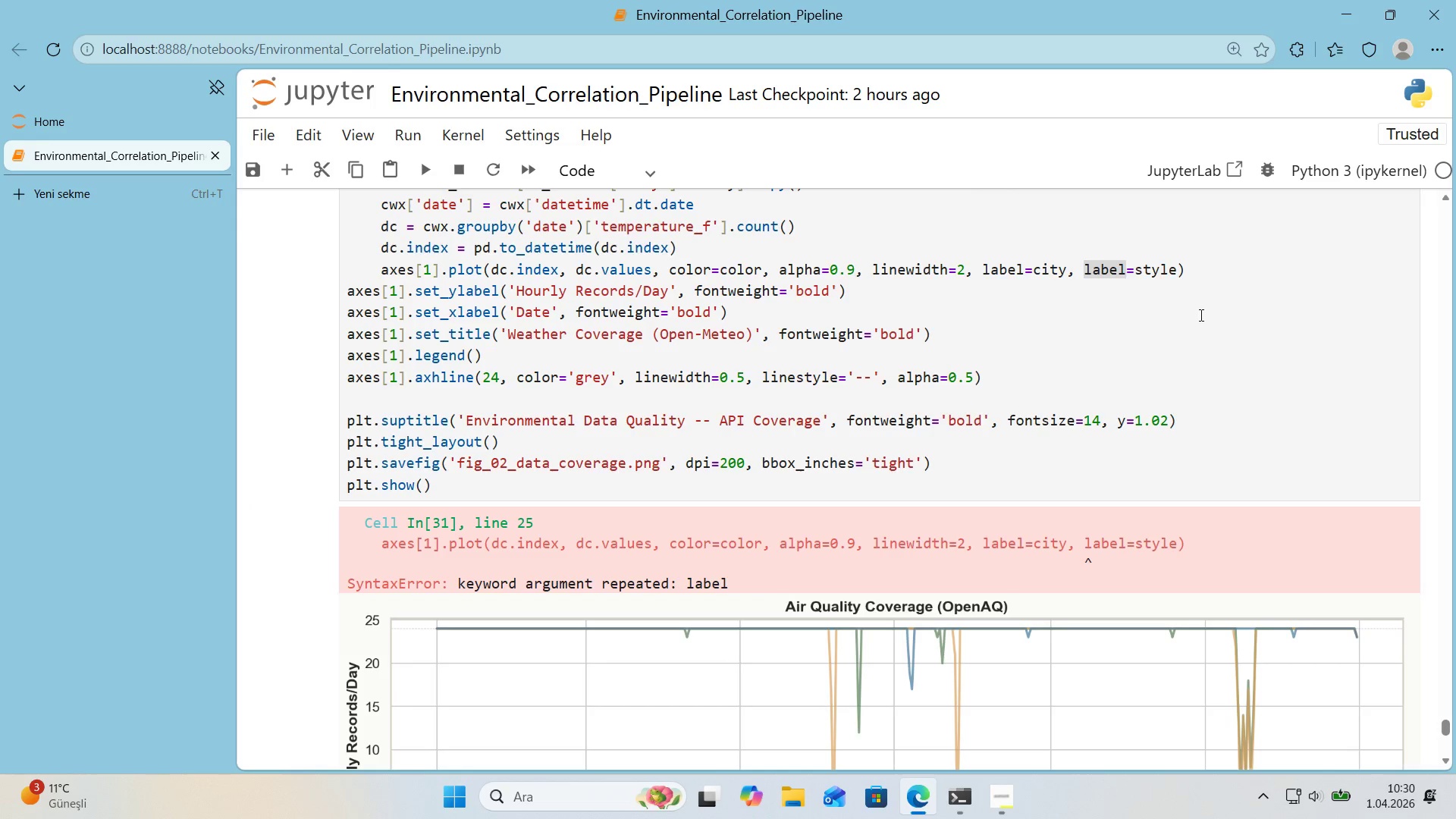 
scroll: coordinate [1200, 315], scroll_direction: down, amount: 3.0
 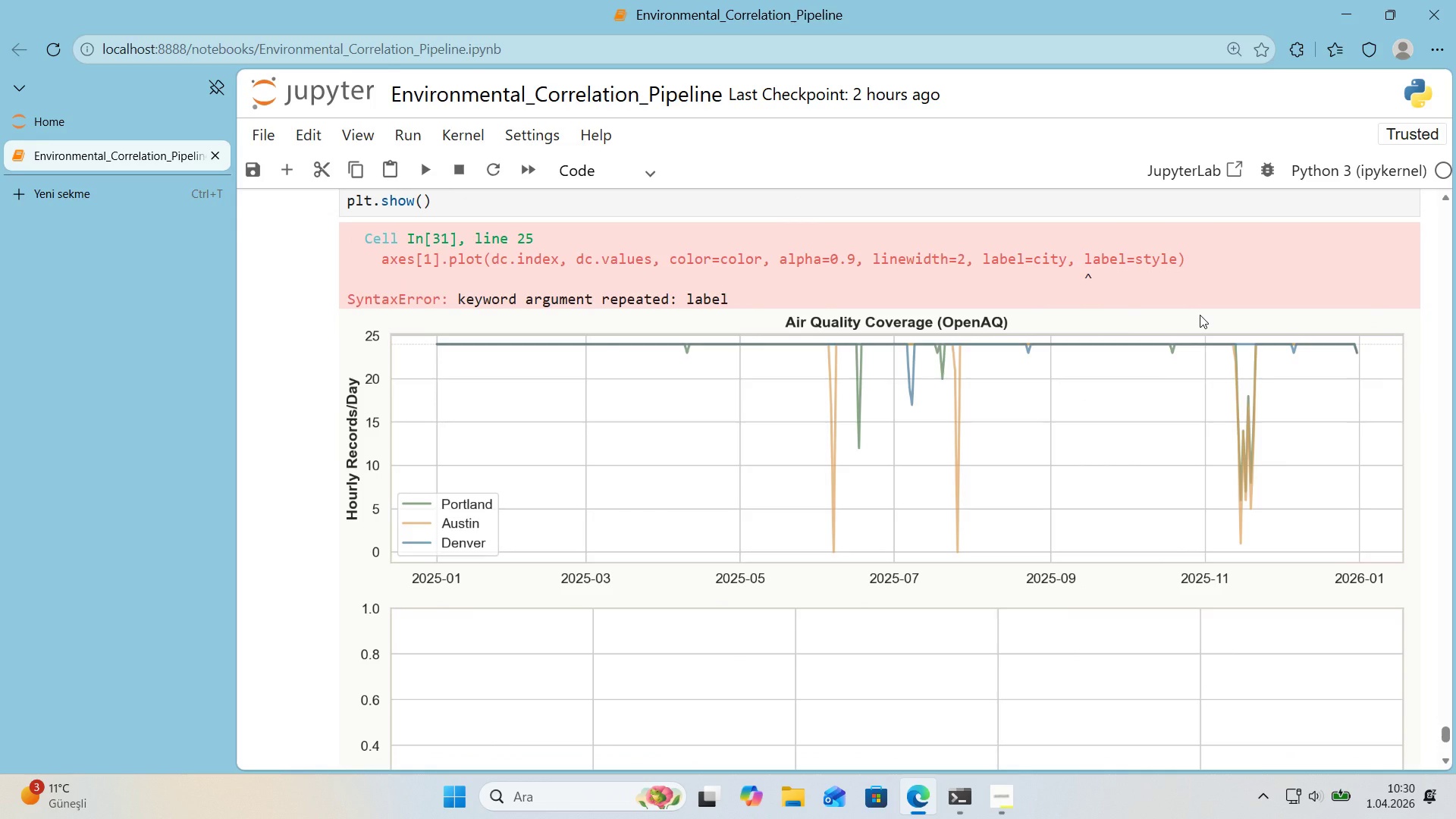 
scroll: coordinate [1200, 315], scroll_direction: up, amount: 2.0
 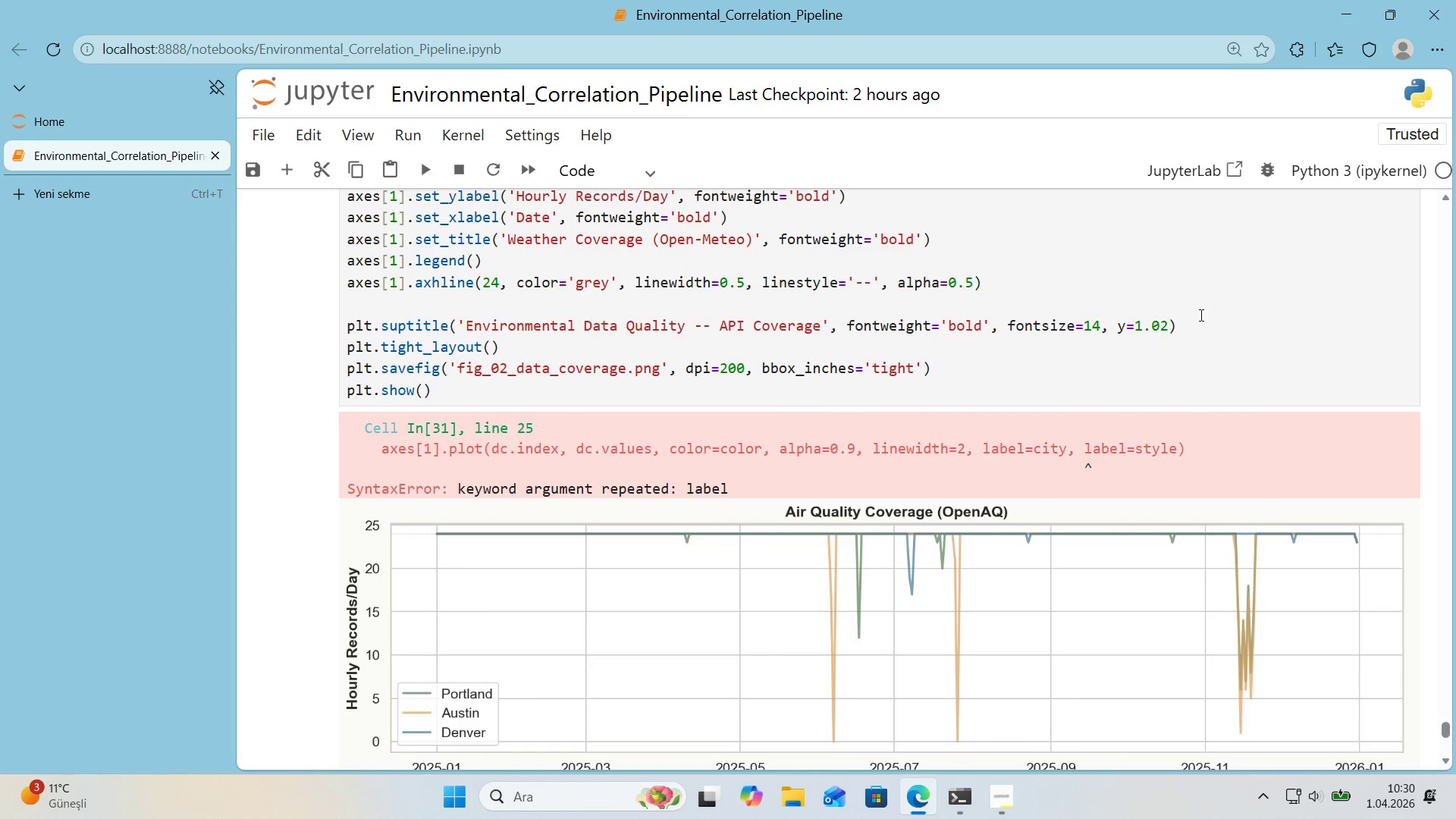 
left_click([1200, 315])
 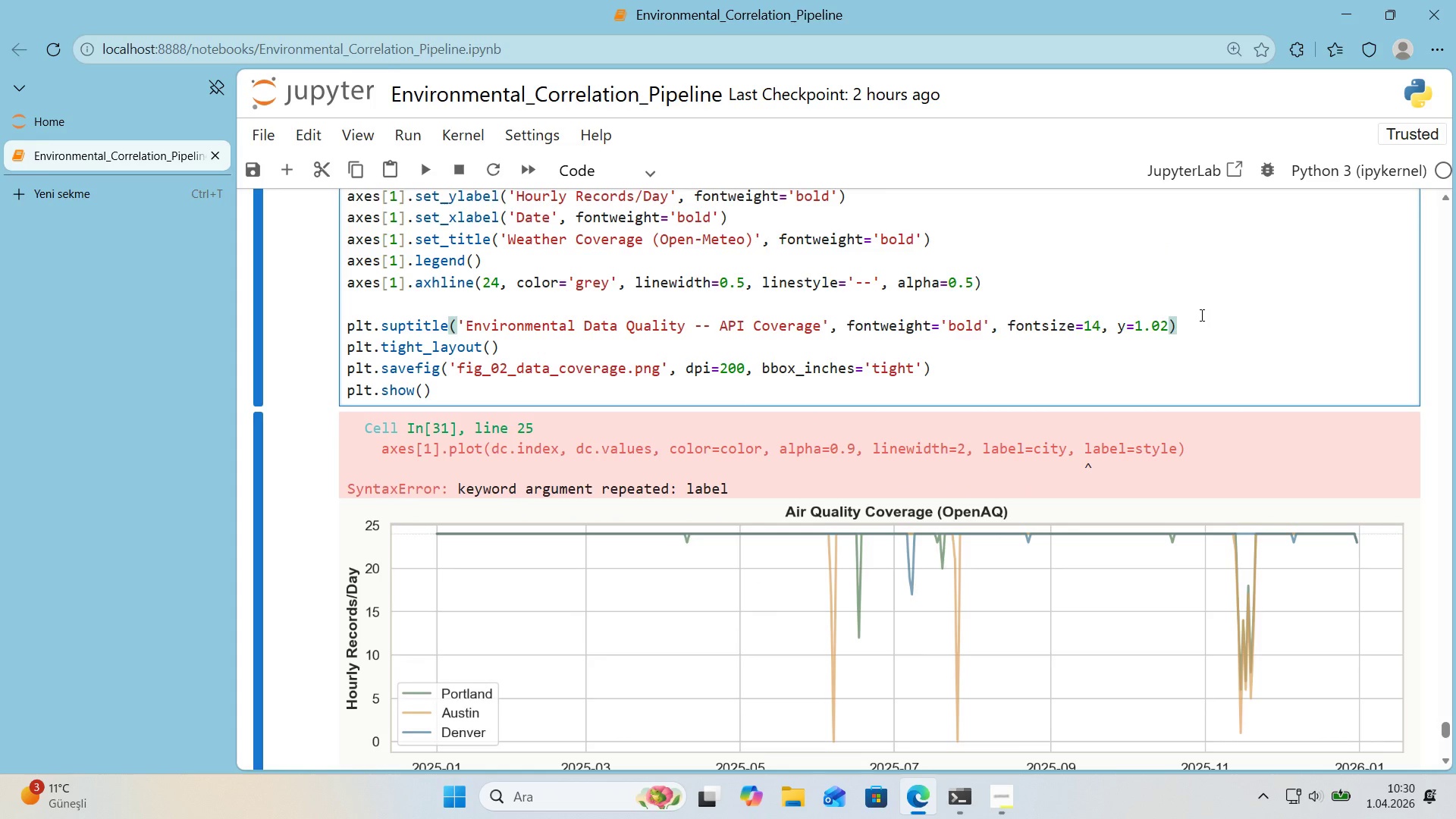 
key(Control+Y)
 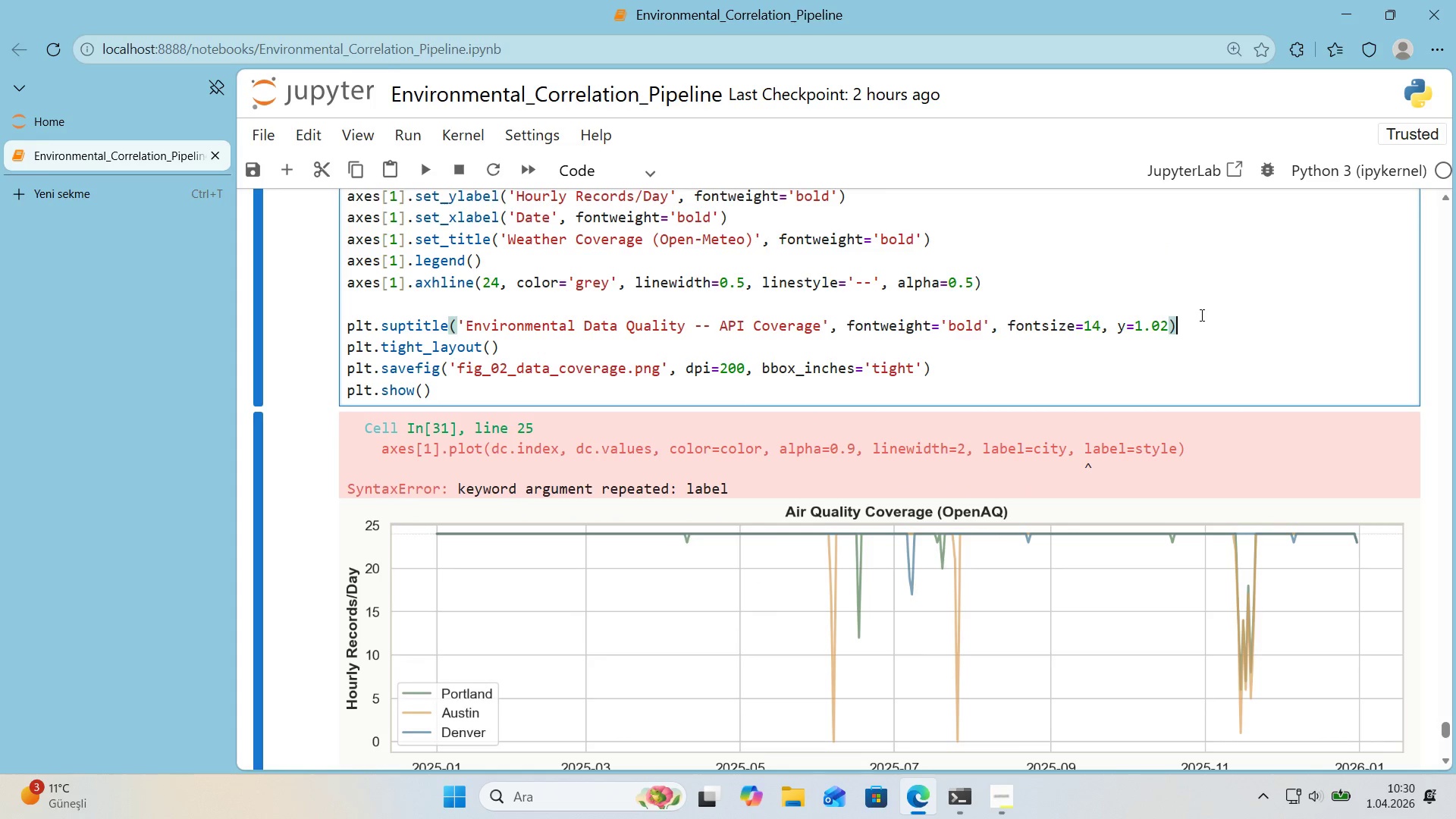 
scroll: coordinate [1205, 308], scroll_direction: up, amount: 2.0
 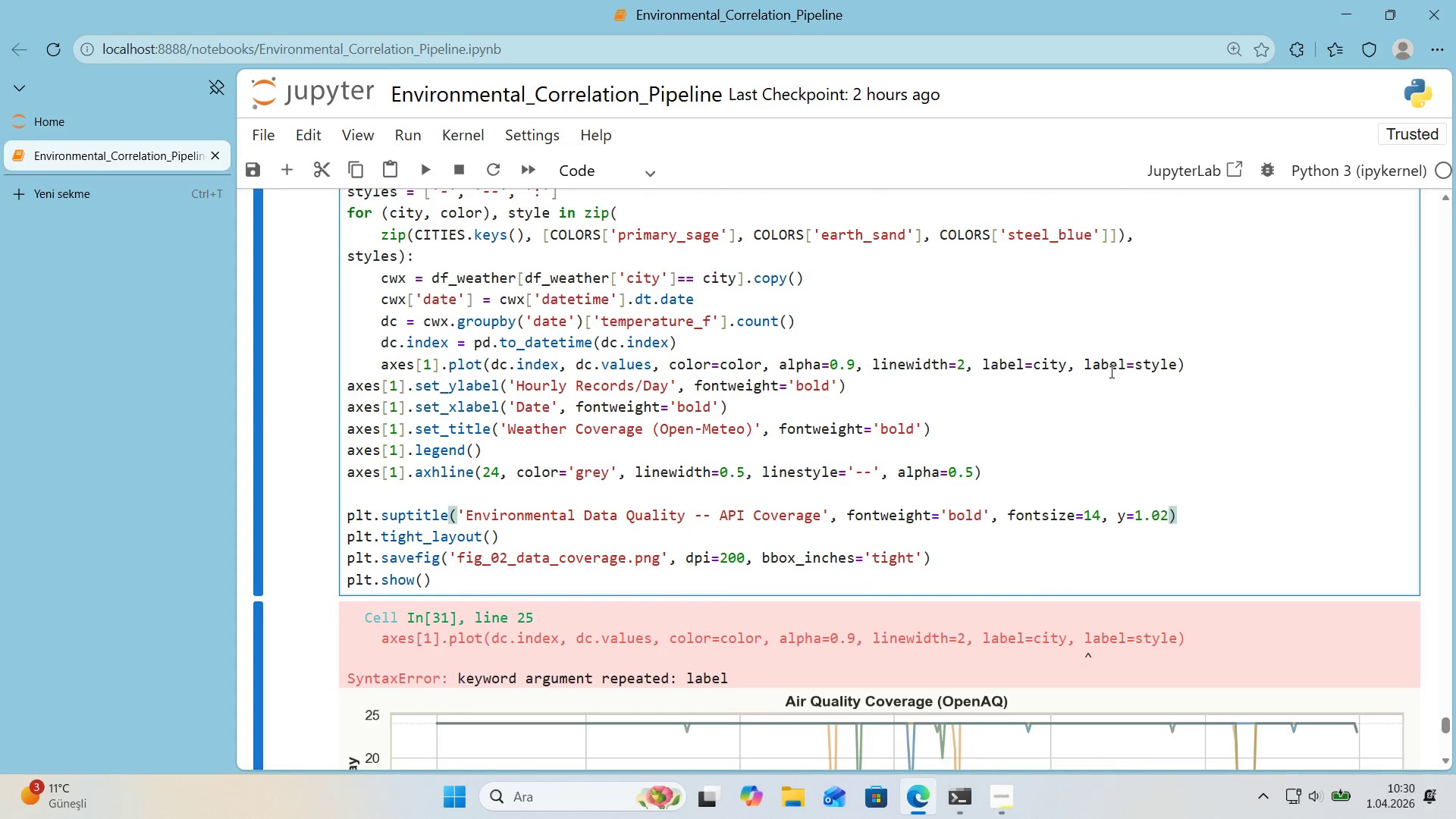 
double_click([1109, 371])
 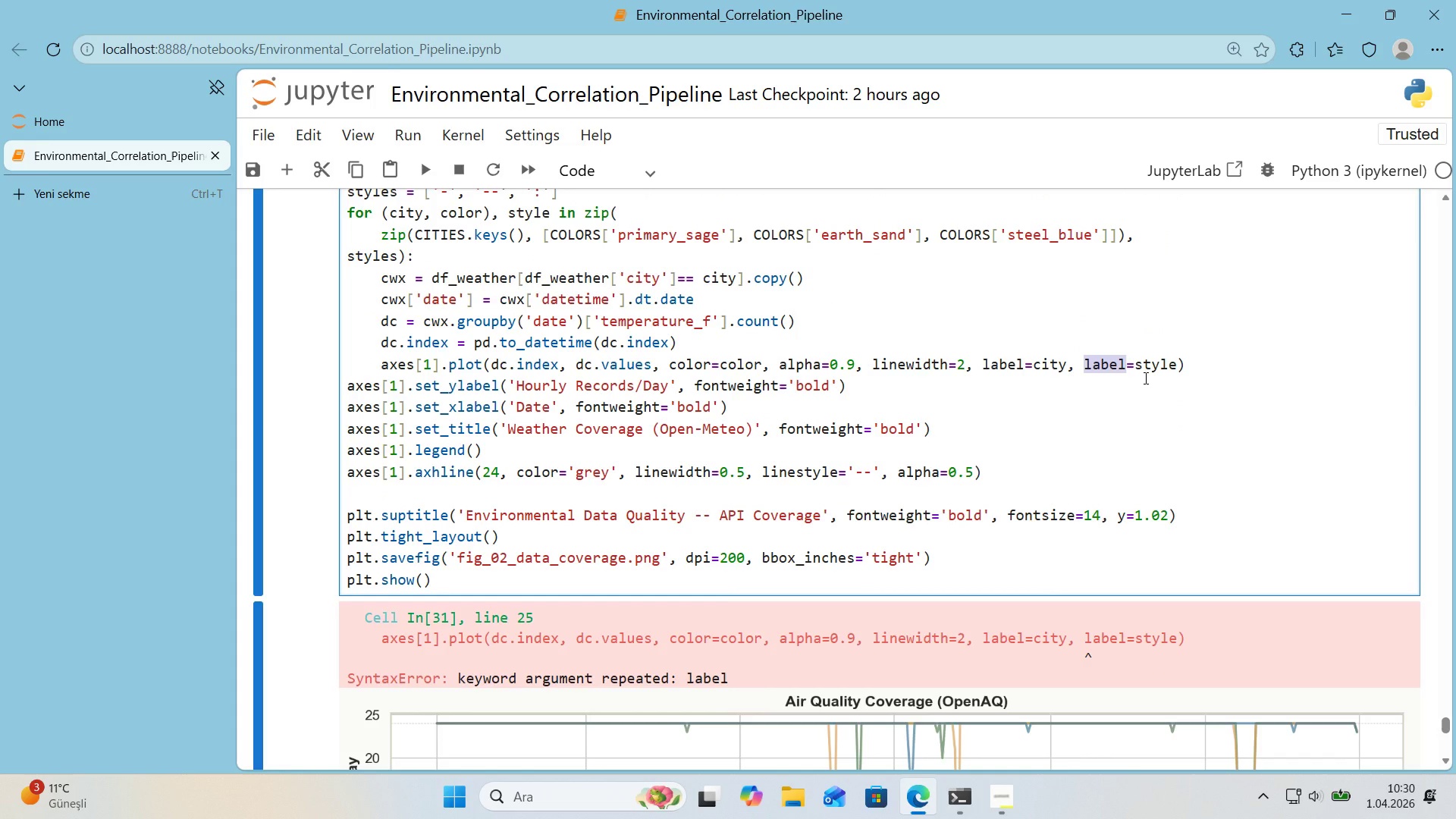 
type(l'nestyle)
 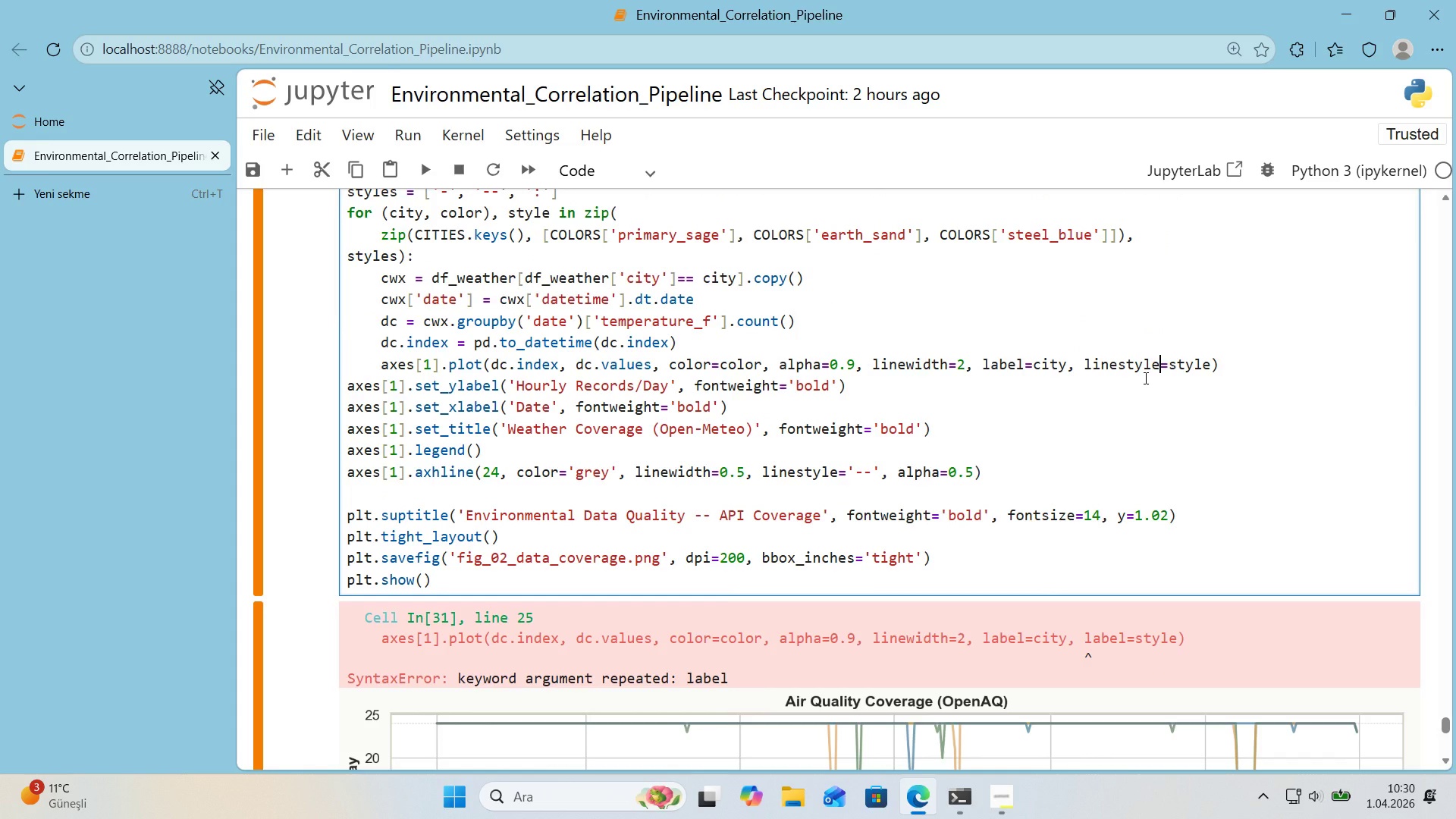 
key(Shift+Enter)
 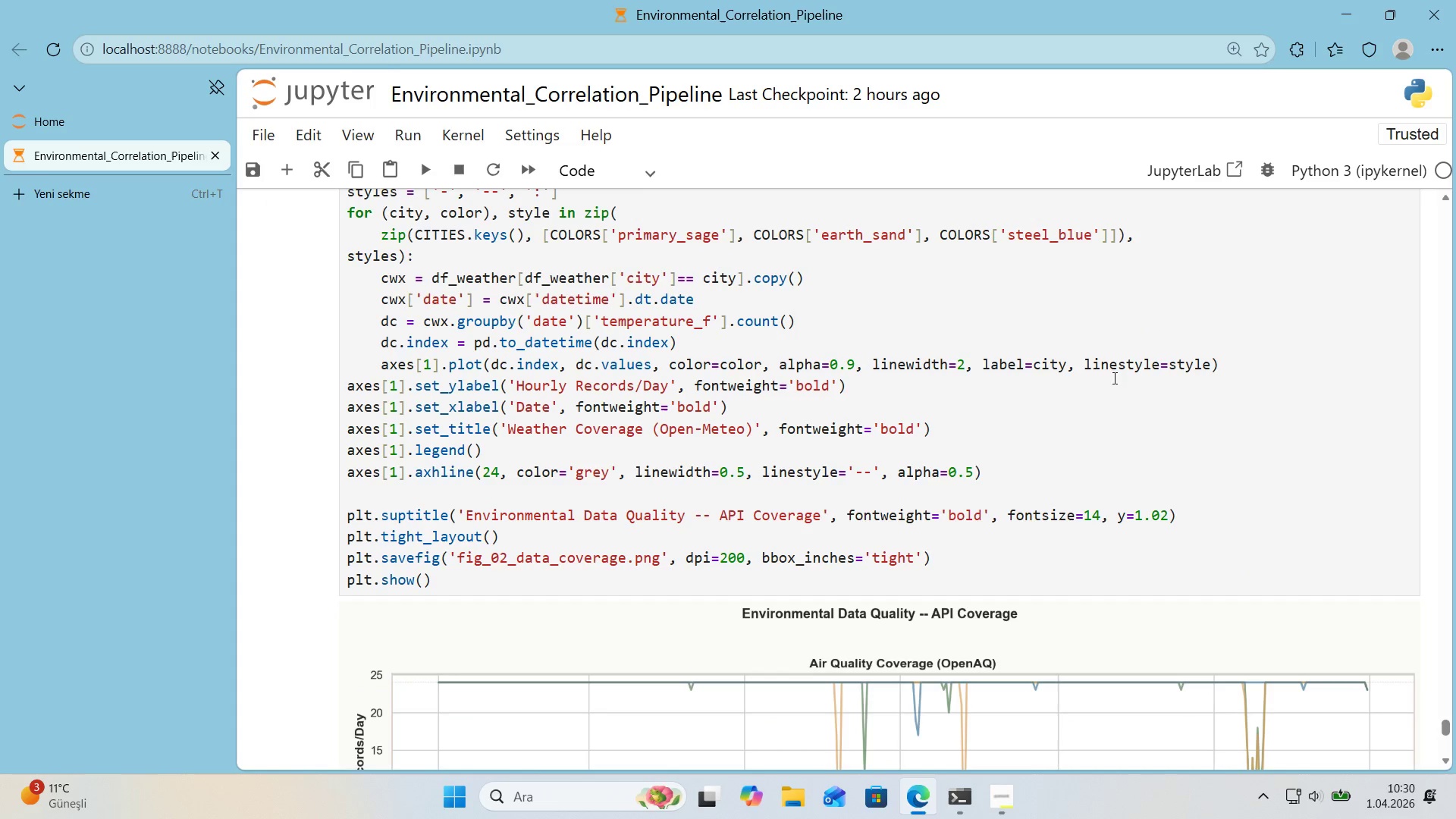 
scroll: coordinate [1078, 380], scroll_direction: down, amount: 4.0
 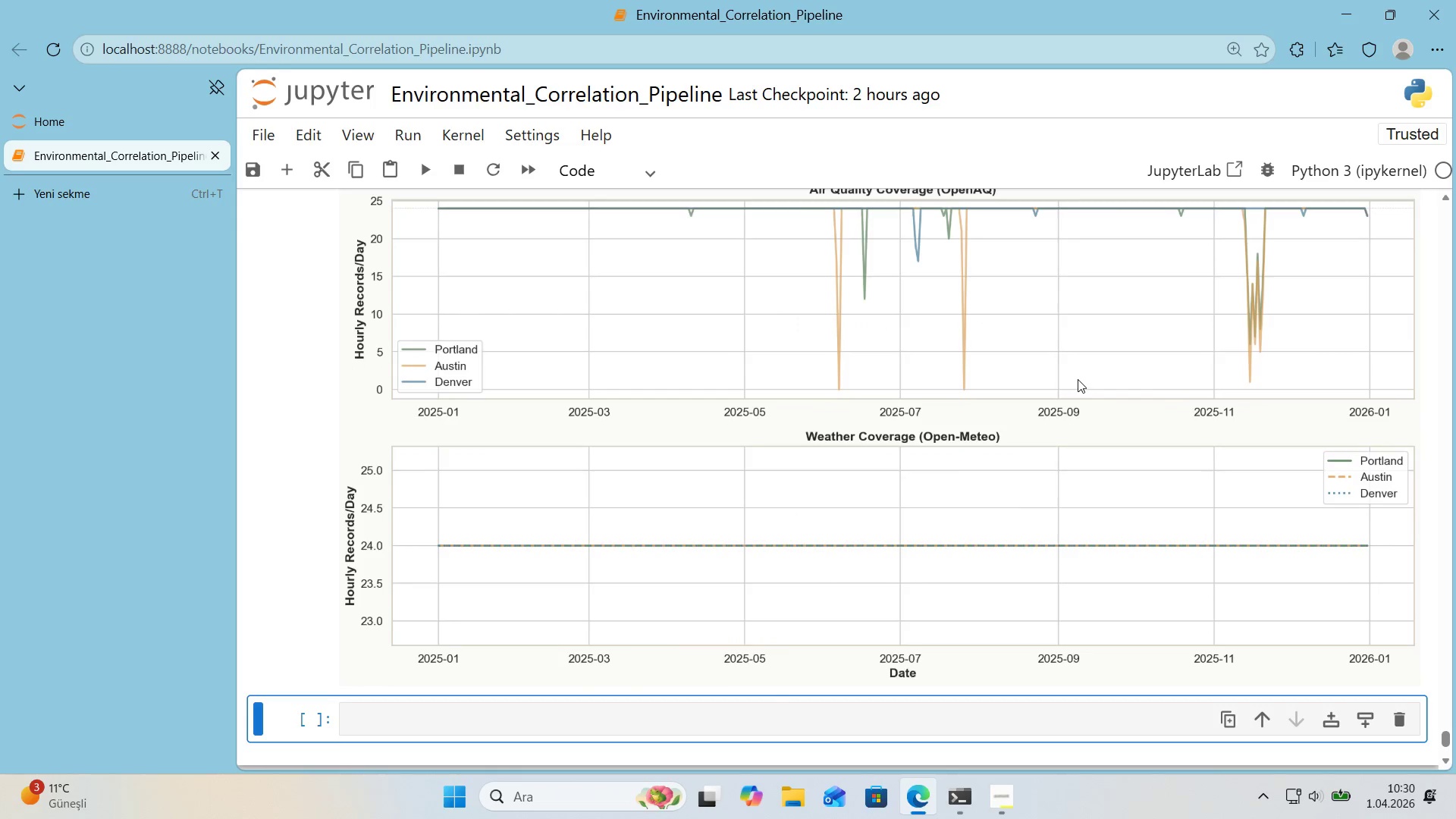 
scroll: coordinate [1076, 378], scroll_direction: up, amount: 3.0
 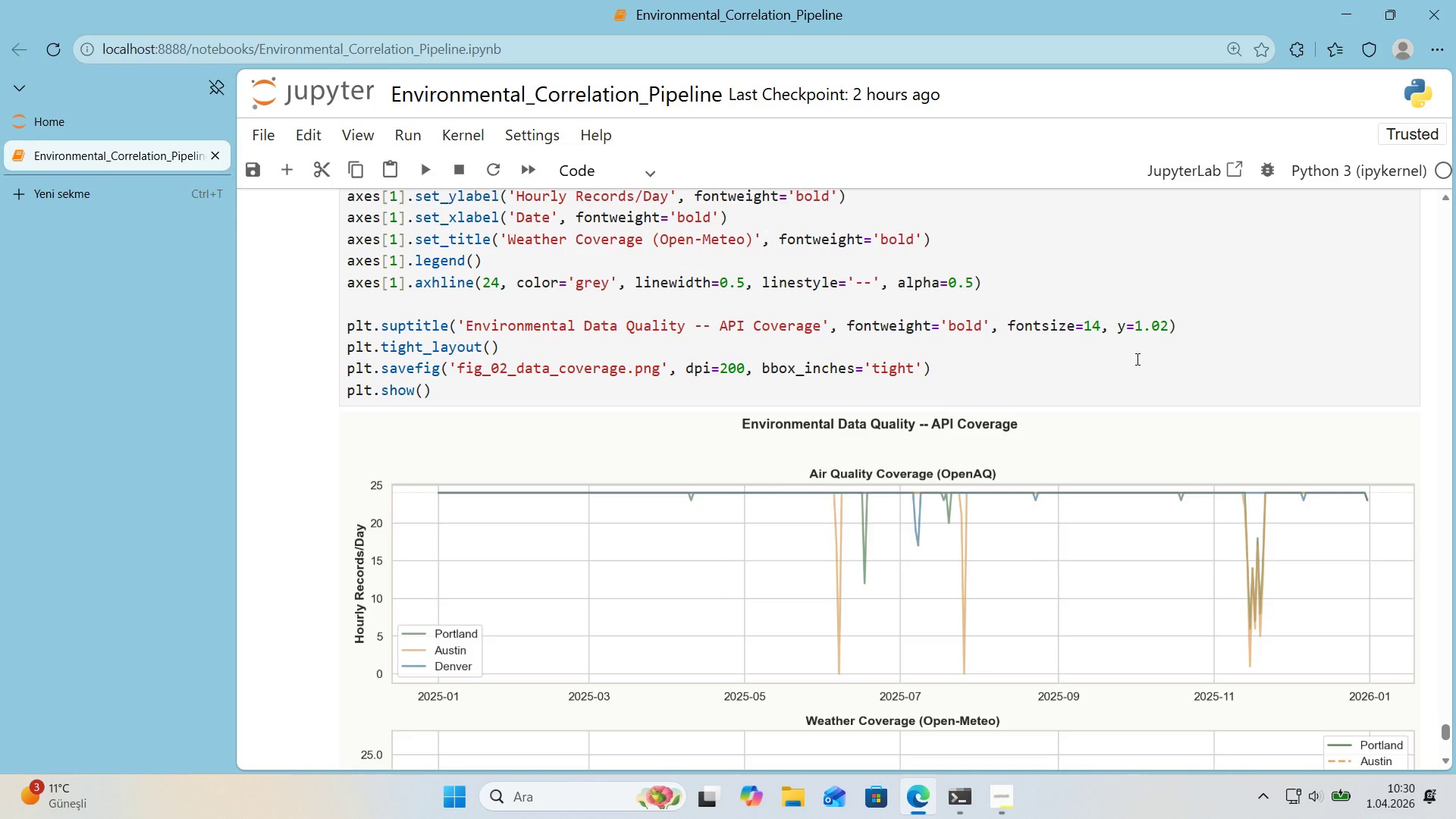 
wait(18.98)
 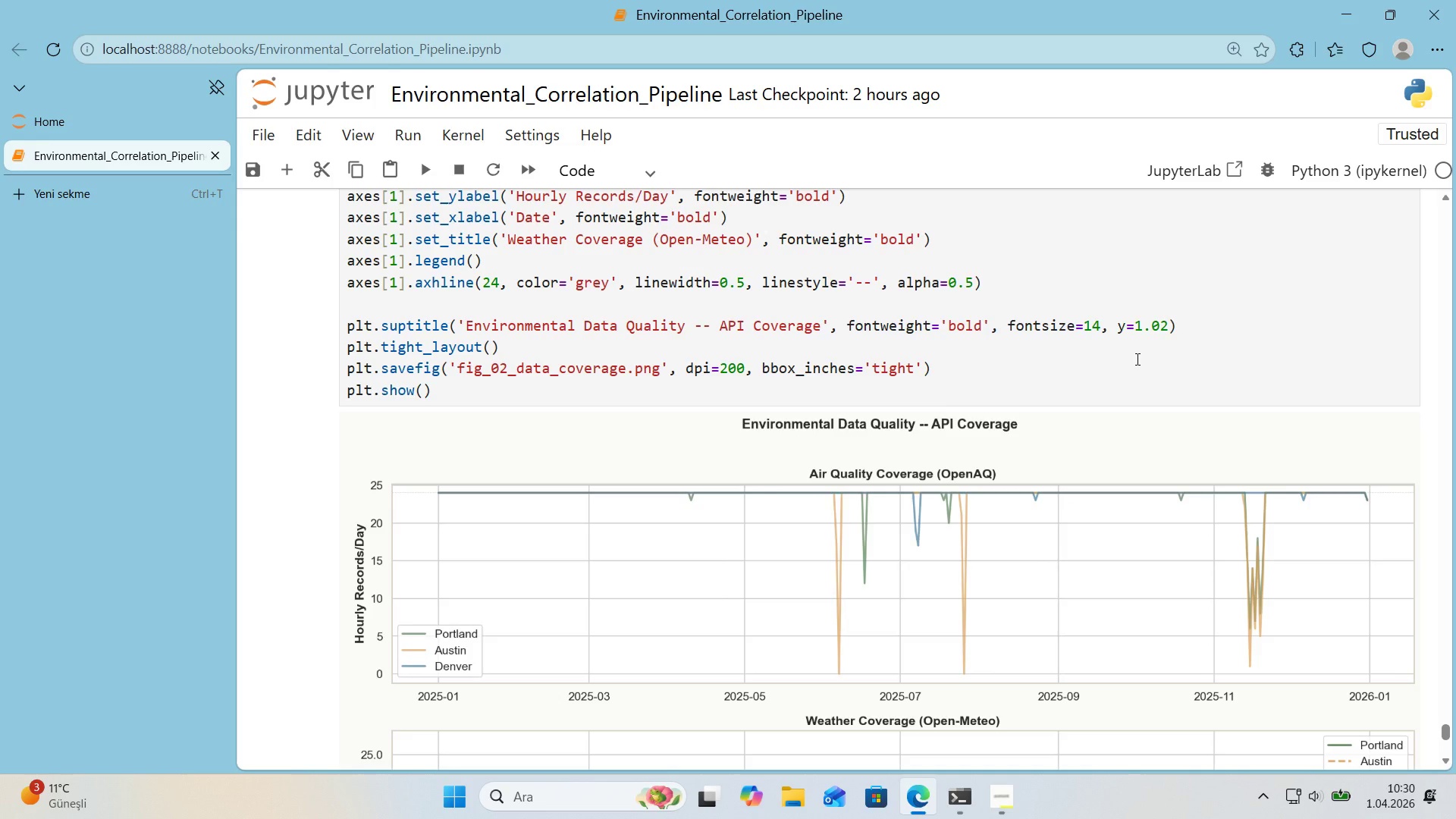 
scroll: coordinate [1058, 358], scroll_direction: down, amount: 2.0
 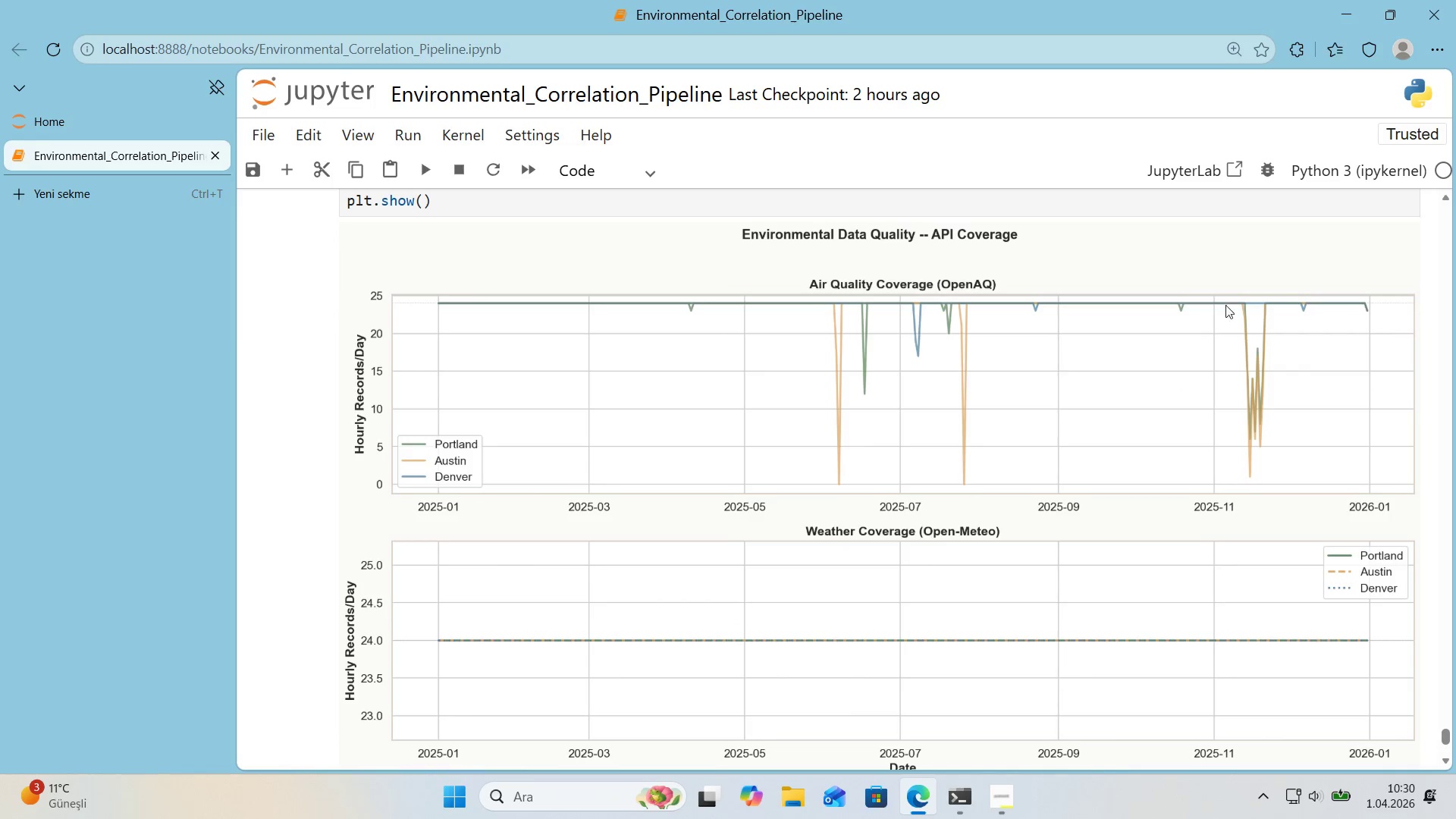 
left_click([1430, 789])
 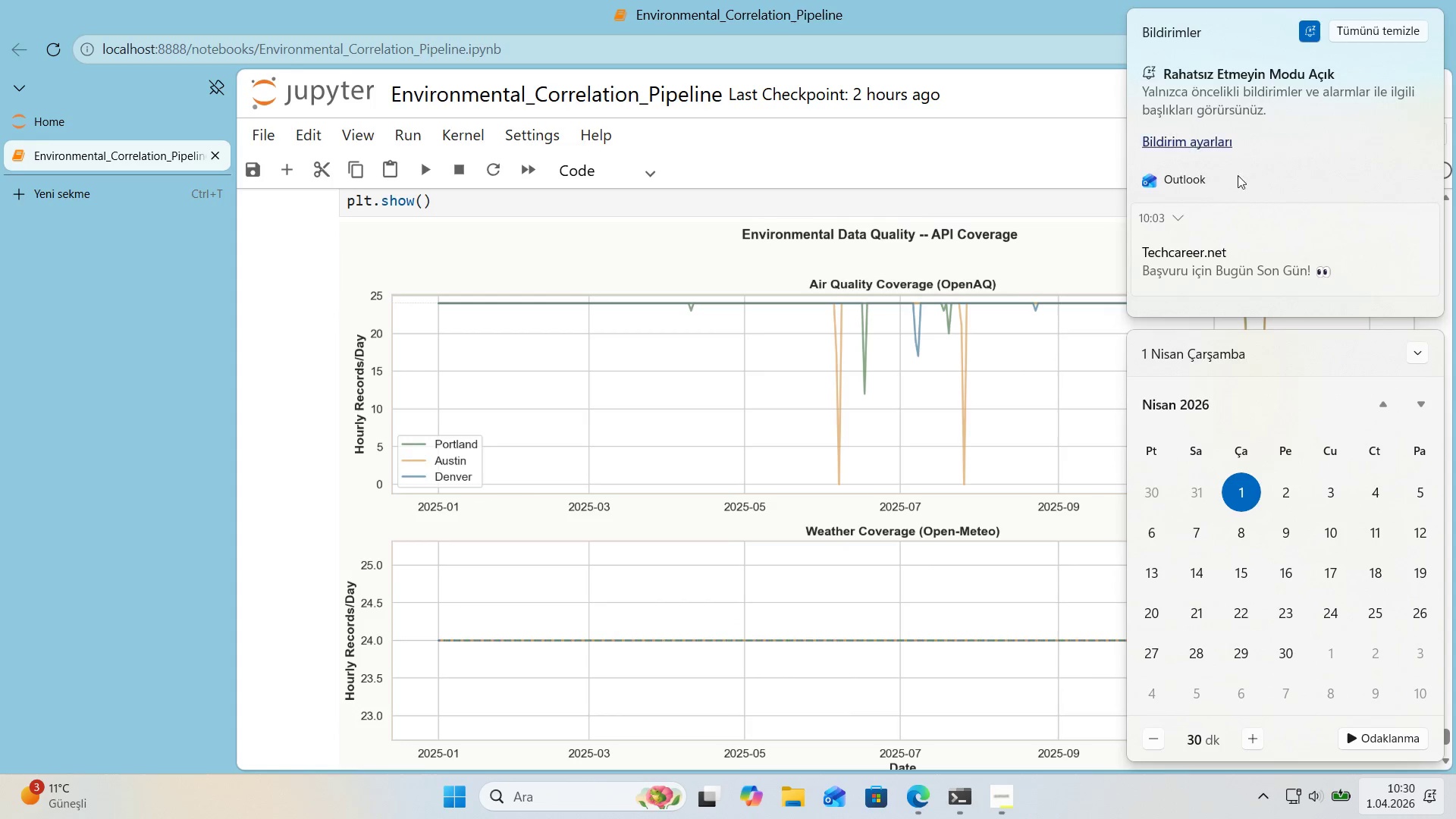 
scroll: coordinate [1257, 231], scroll_direction: down, amount: 1.0
 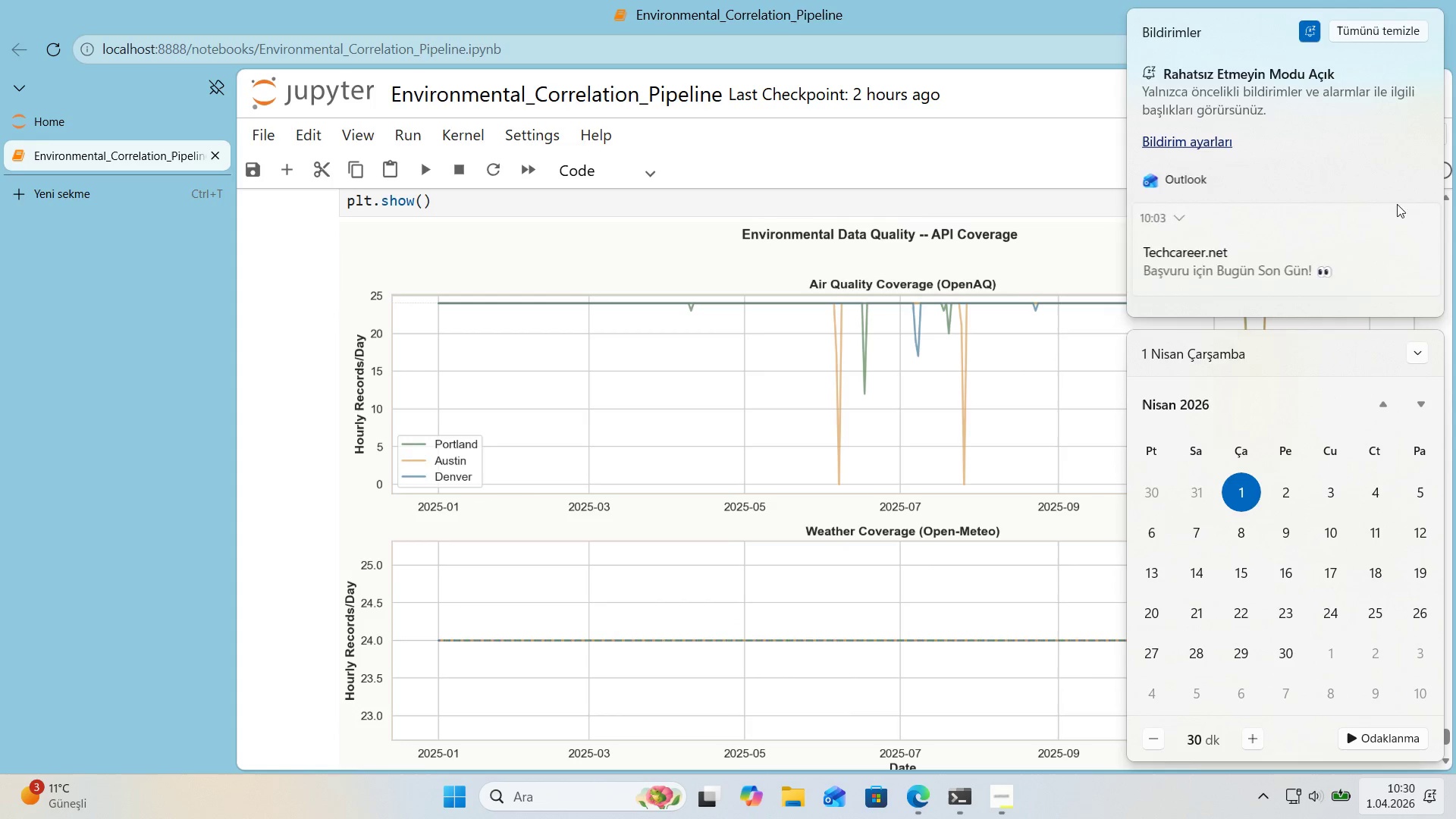 
double_click([1026, 0])
 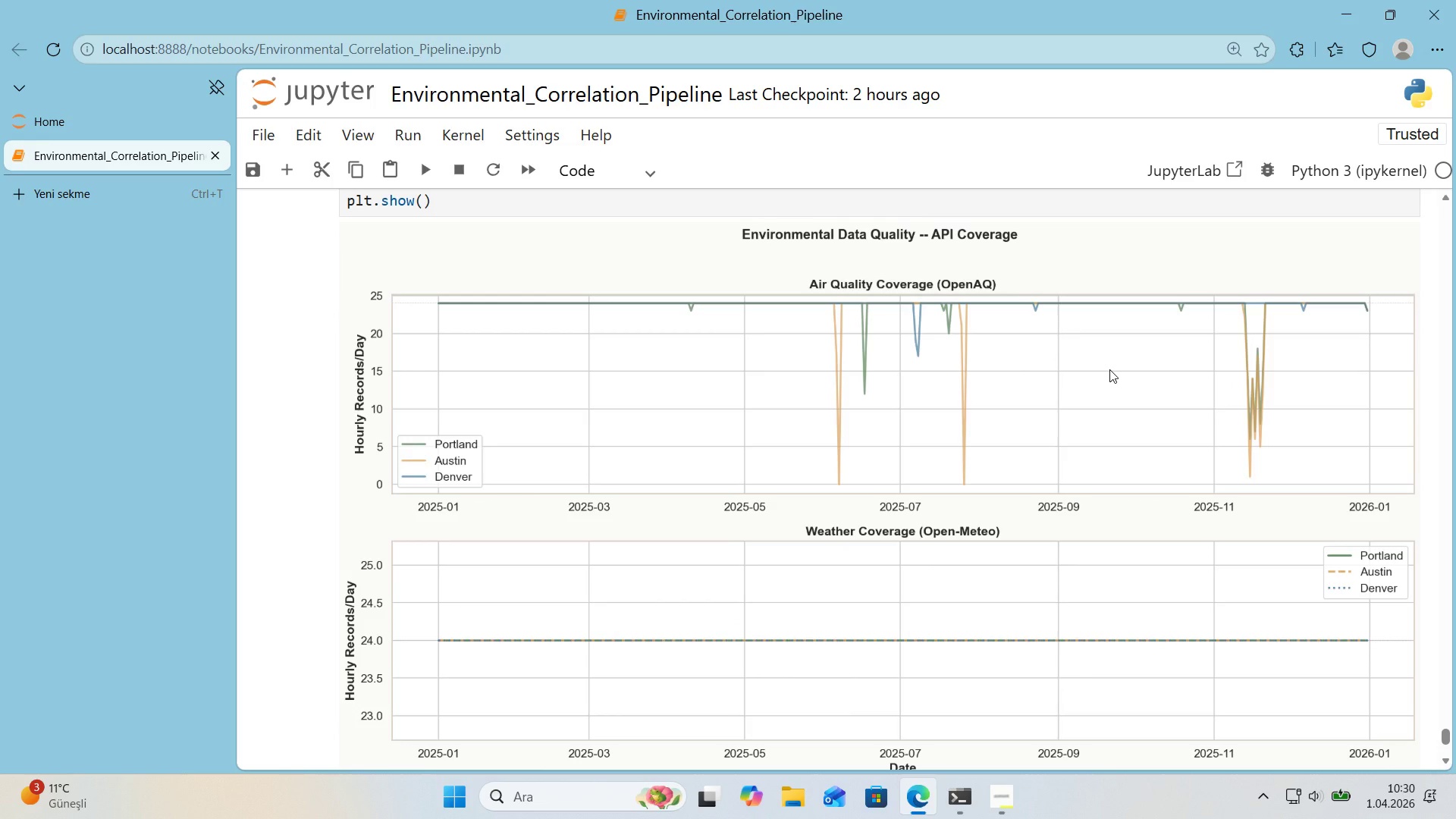 
wait(5.69)
 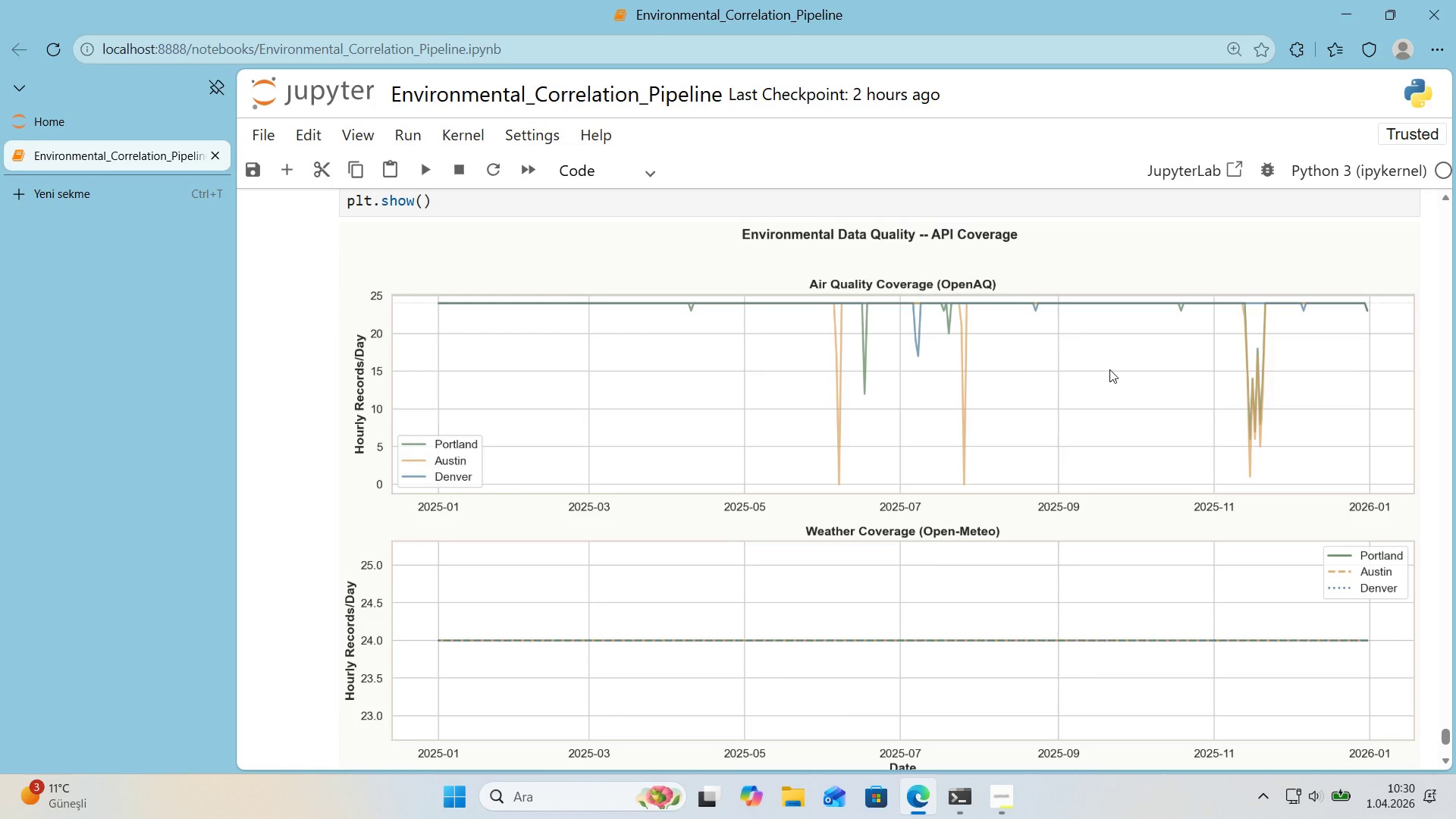 
scroll: coordinate [1103, 363], scroll_direction: up, amount: 6.0
 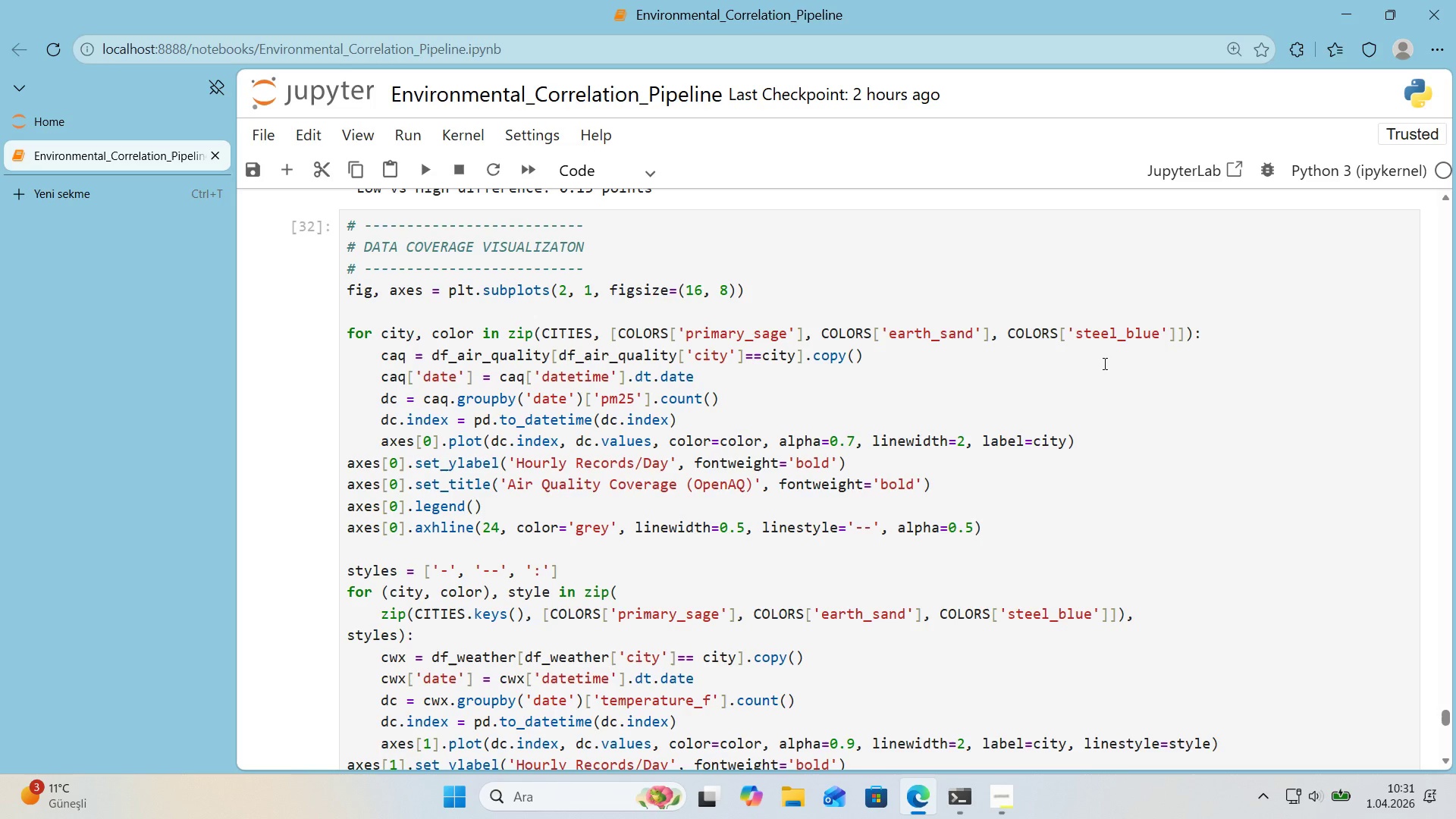 
wait(5.06)
 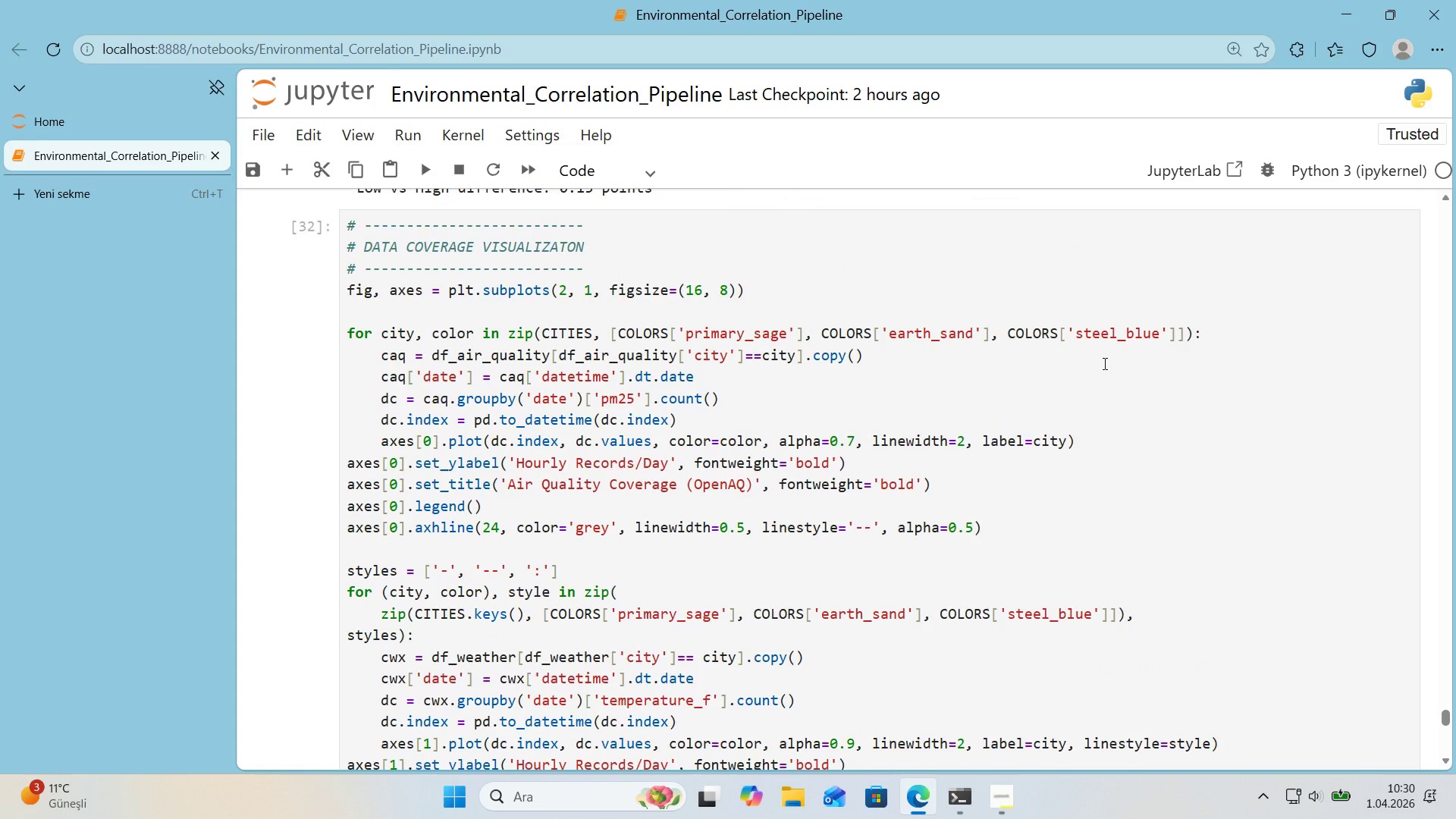 
left_click_drag(start_coordinate=[428, 637], to_coordinate=[332, 576])
 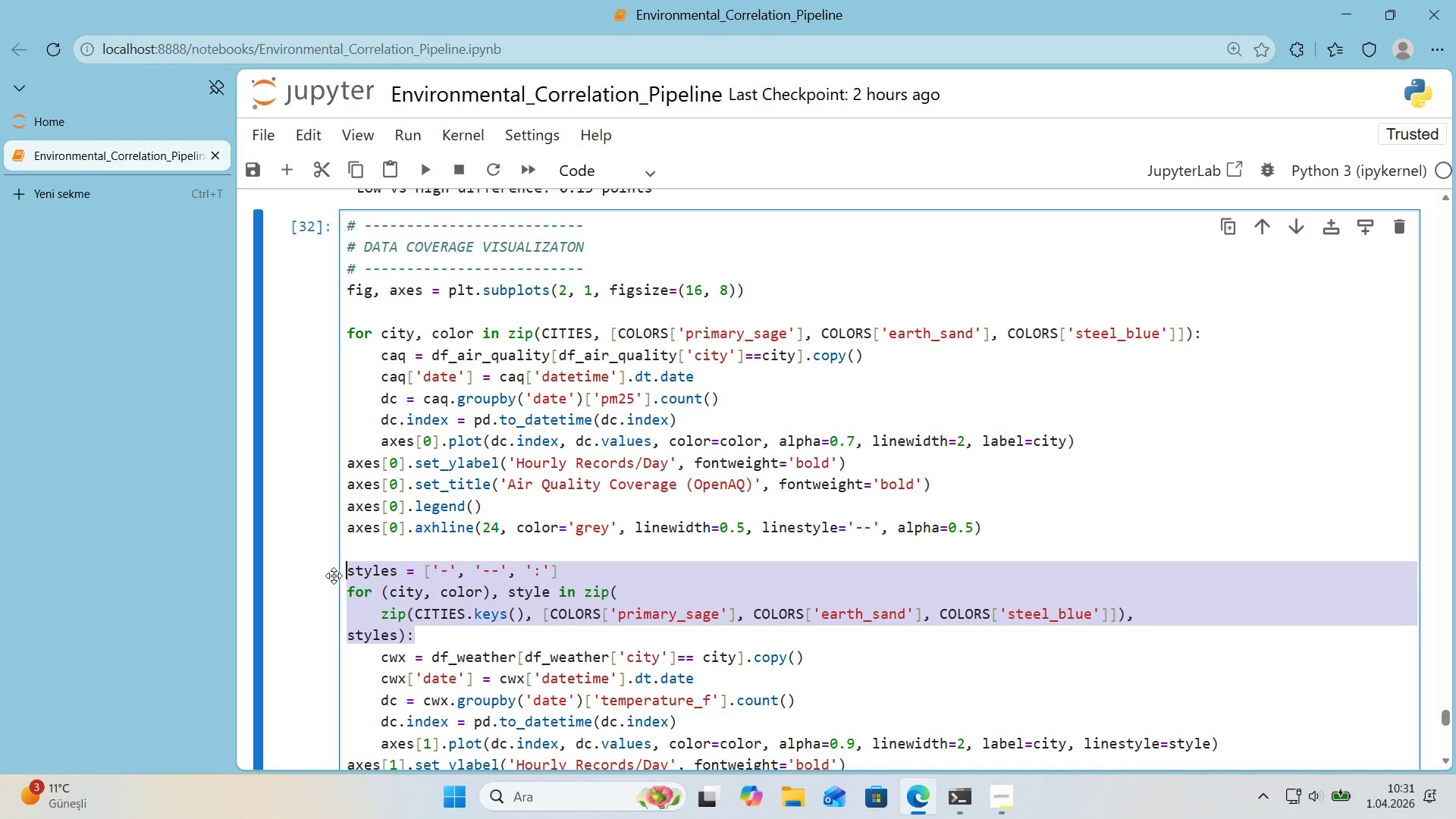 
key(Control+C)
 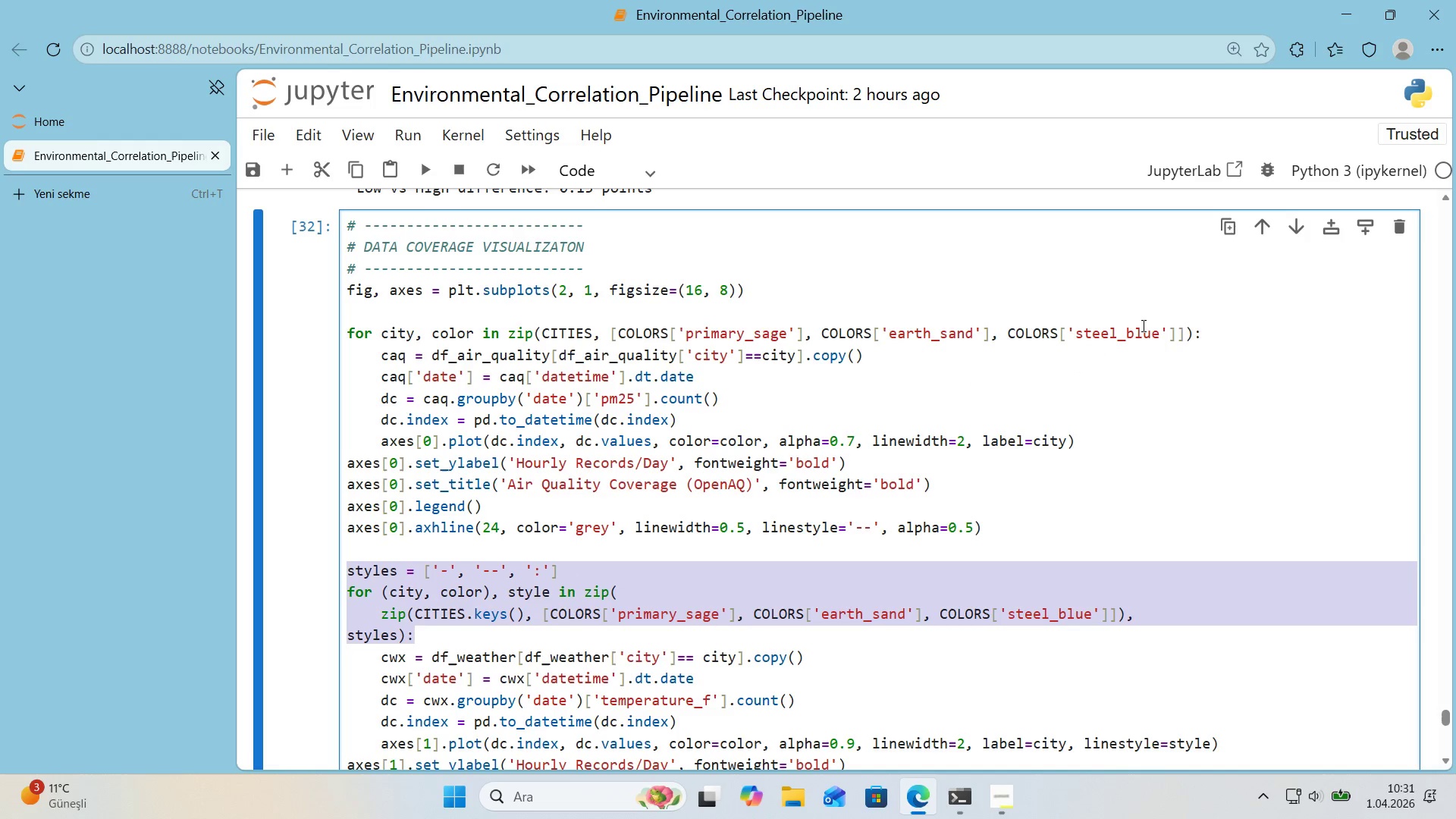 
left_click_drag(start_coordinate=[1206, 332], to_coordinate=[350, 322])
 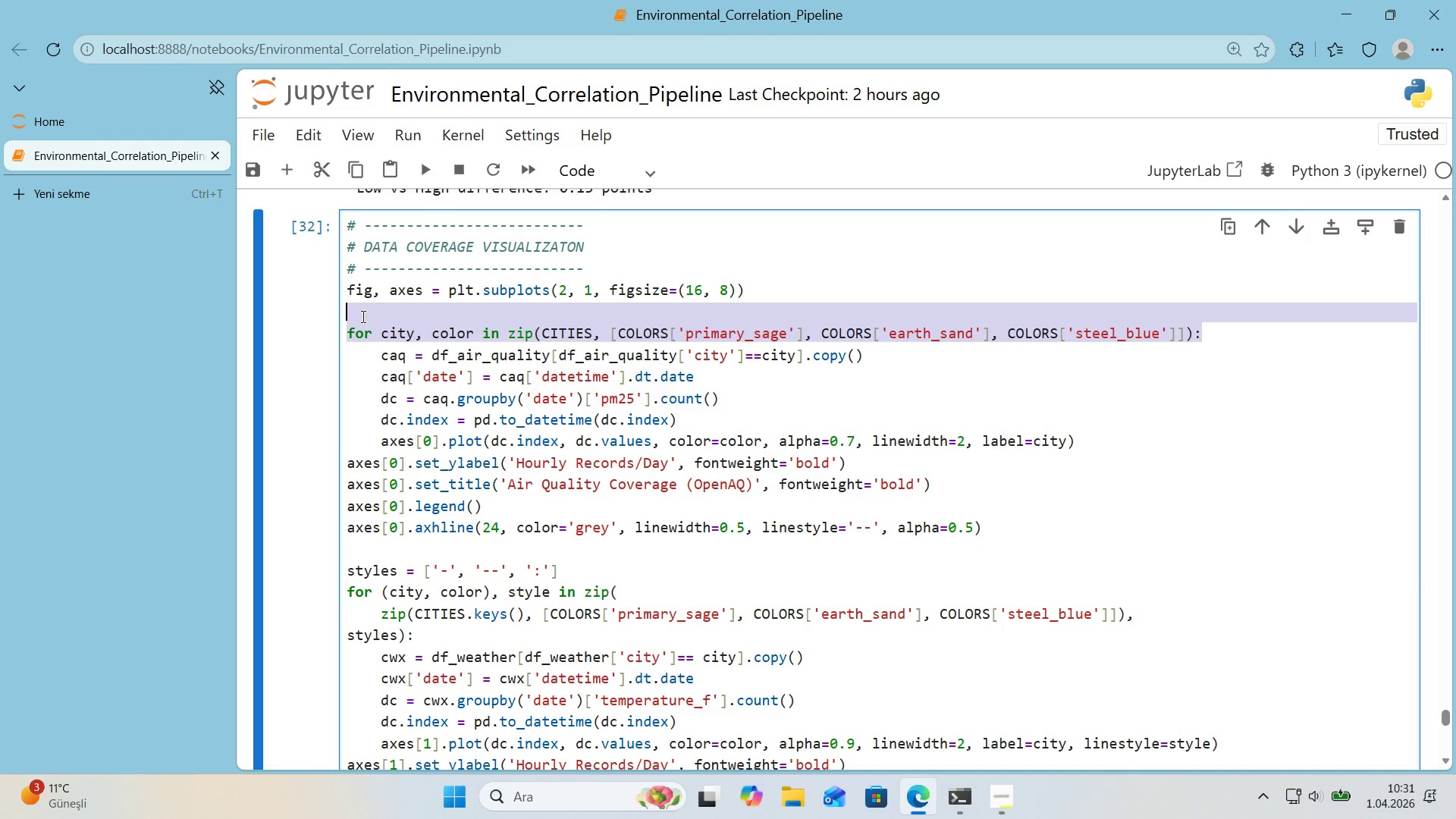 
left_click([362, 316])
 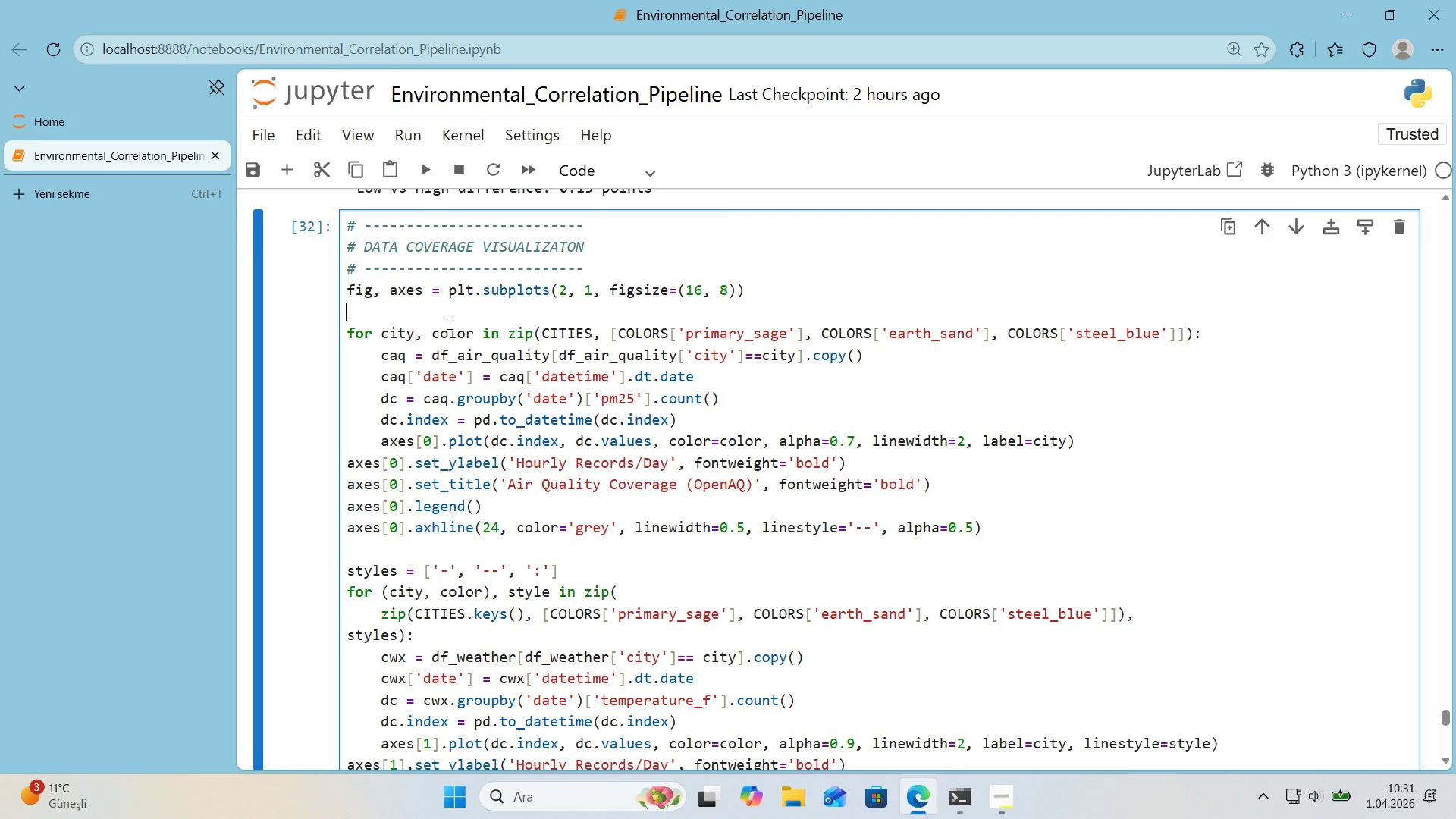 
key(Enter)
 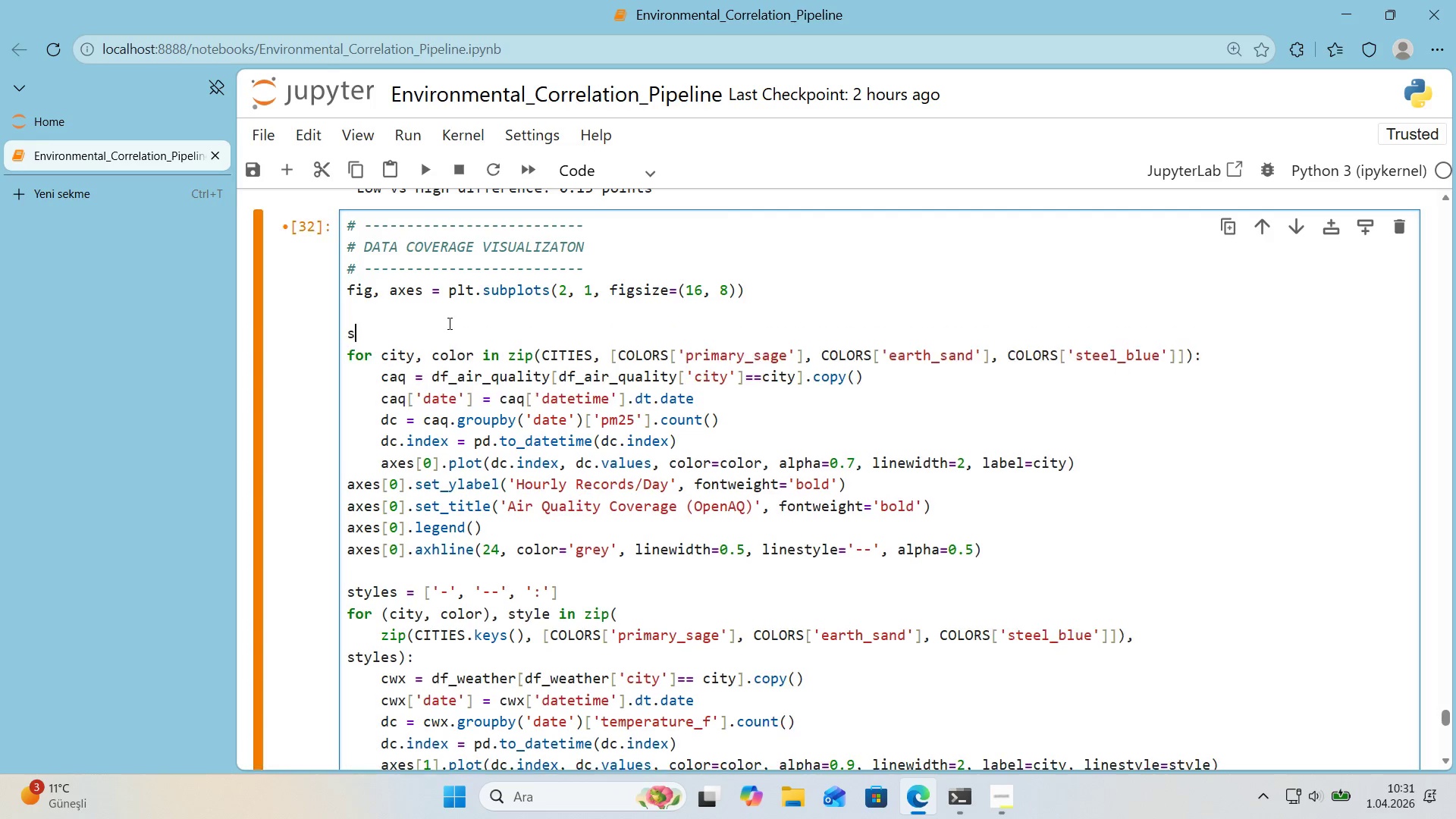 
type(styles ) )
 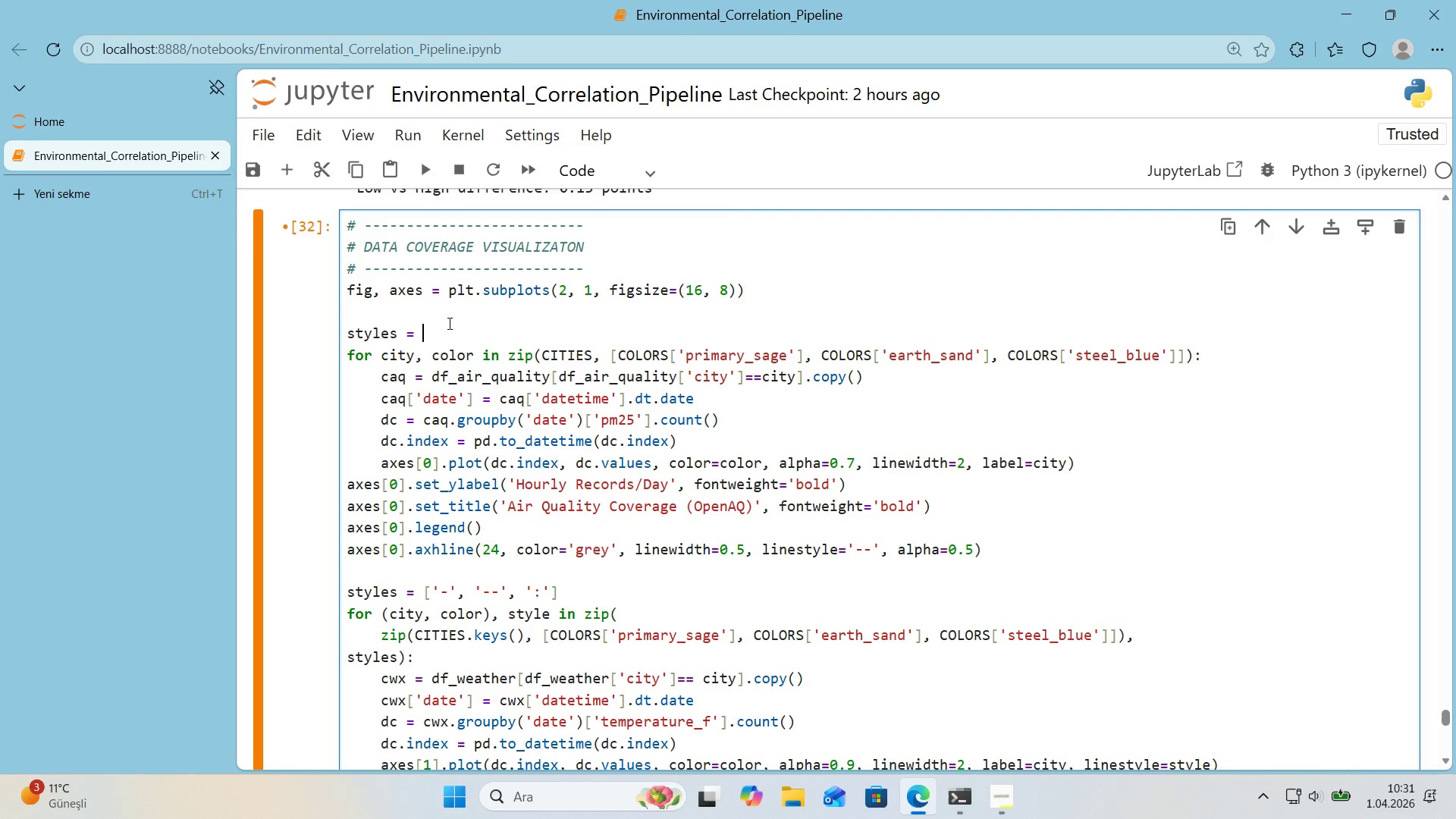 
key(Alt+Control+8)
 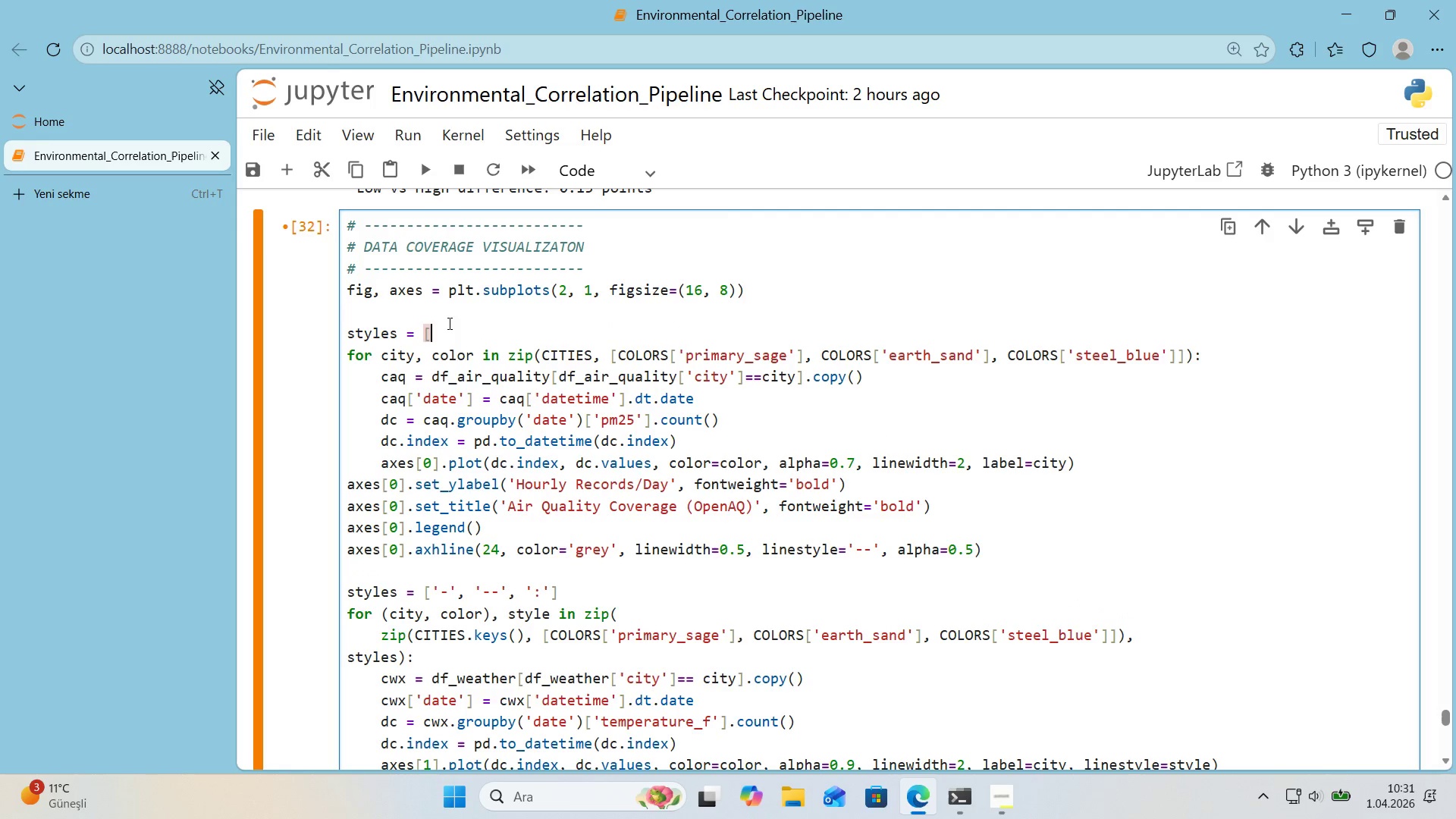 
key(Alt+Control+9)
 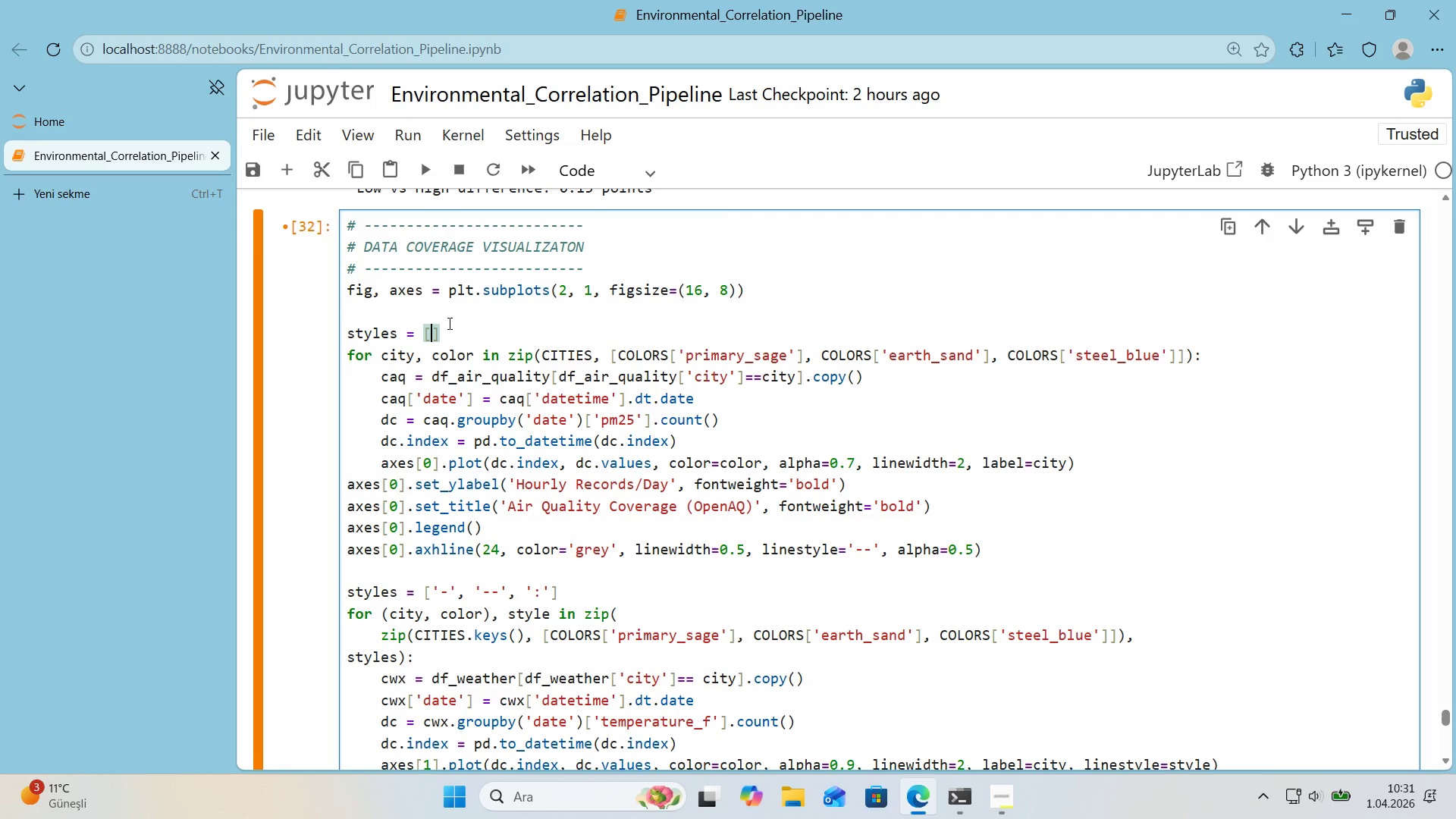 
key(ArrowLeft)
 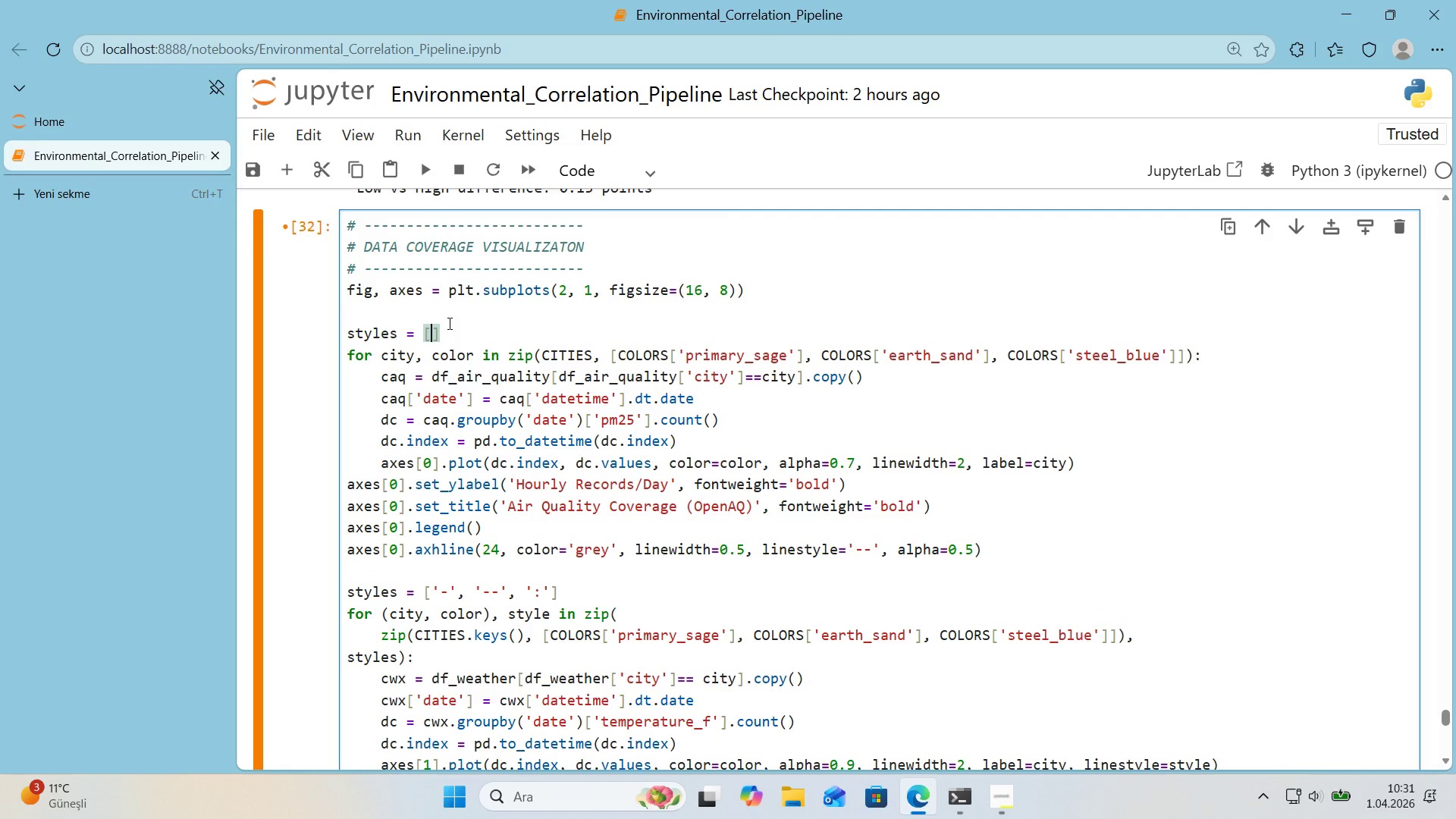 
type(@@)
 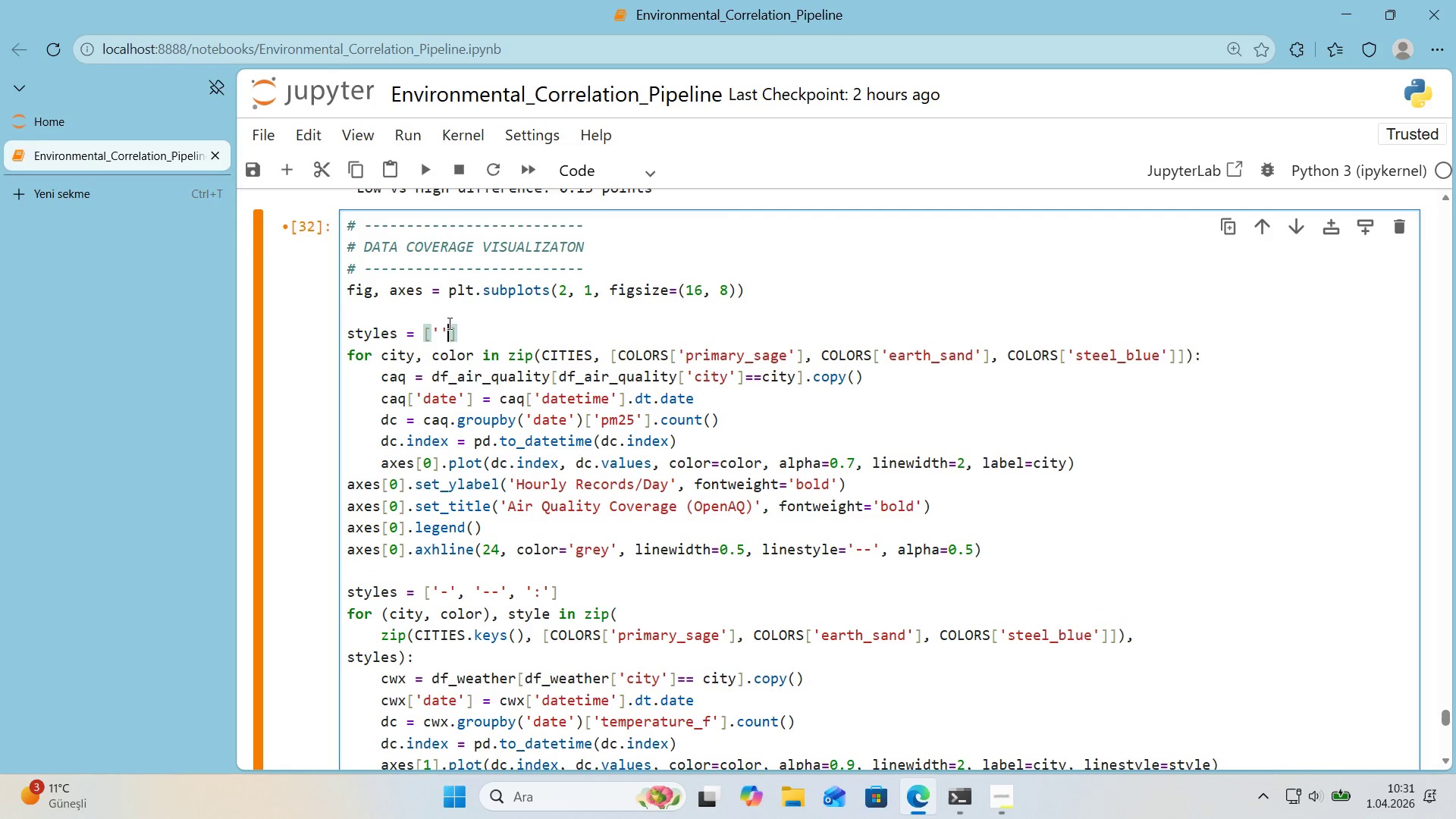 
key(ArrowLeft)
 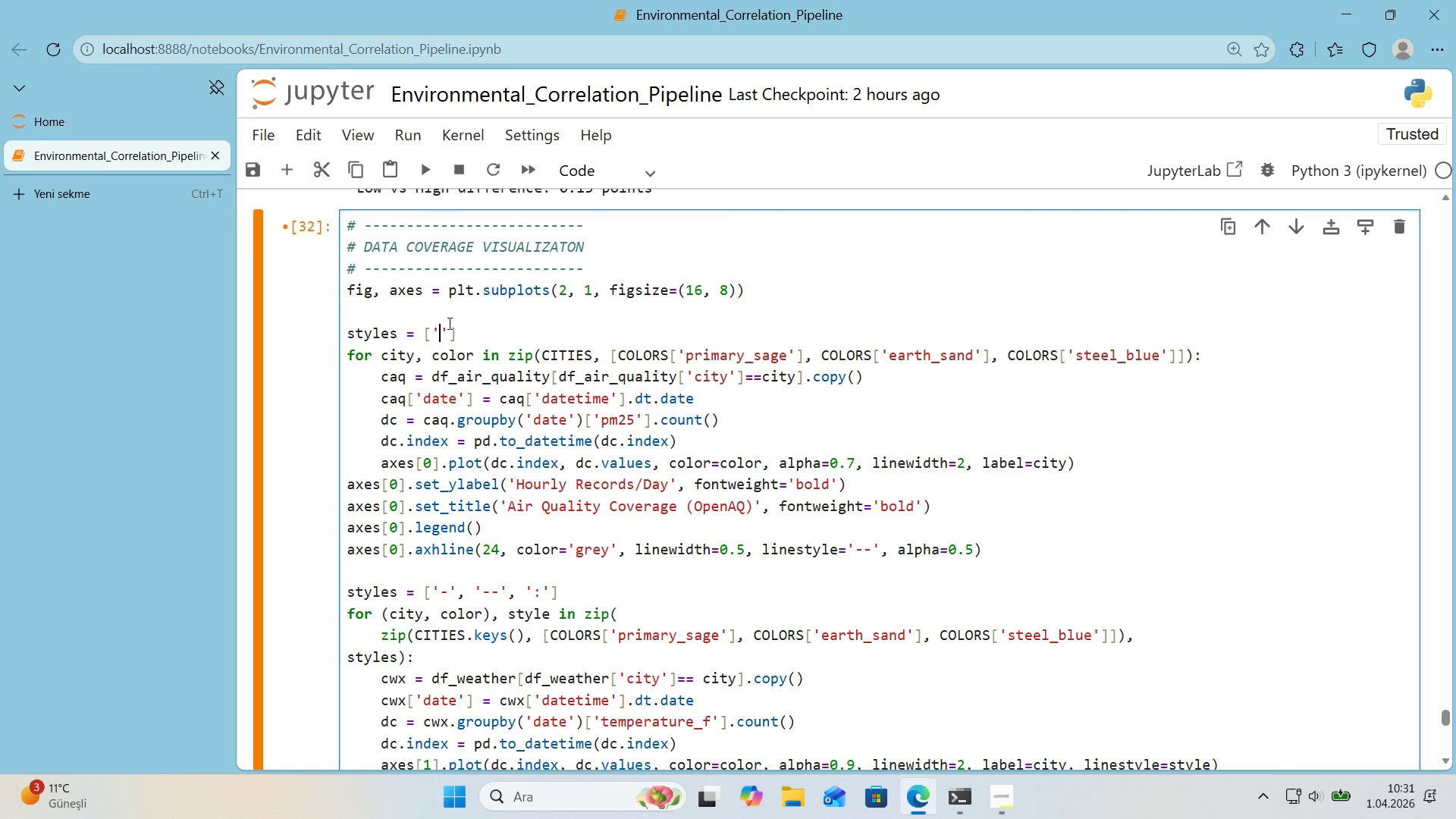 
key(NumpadSubtract)
 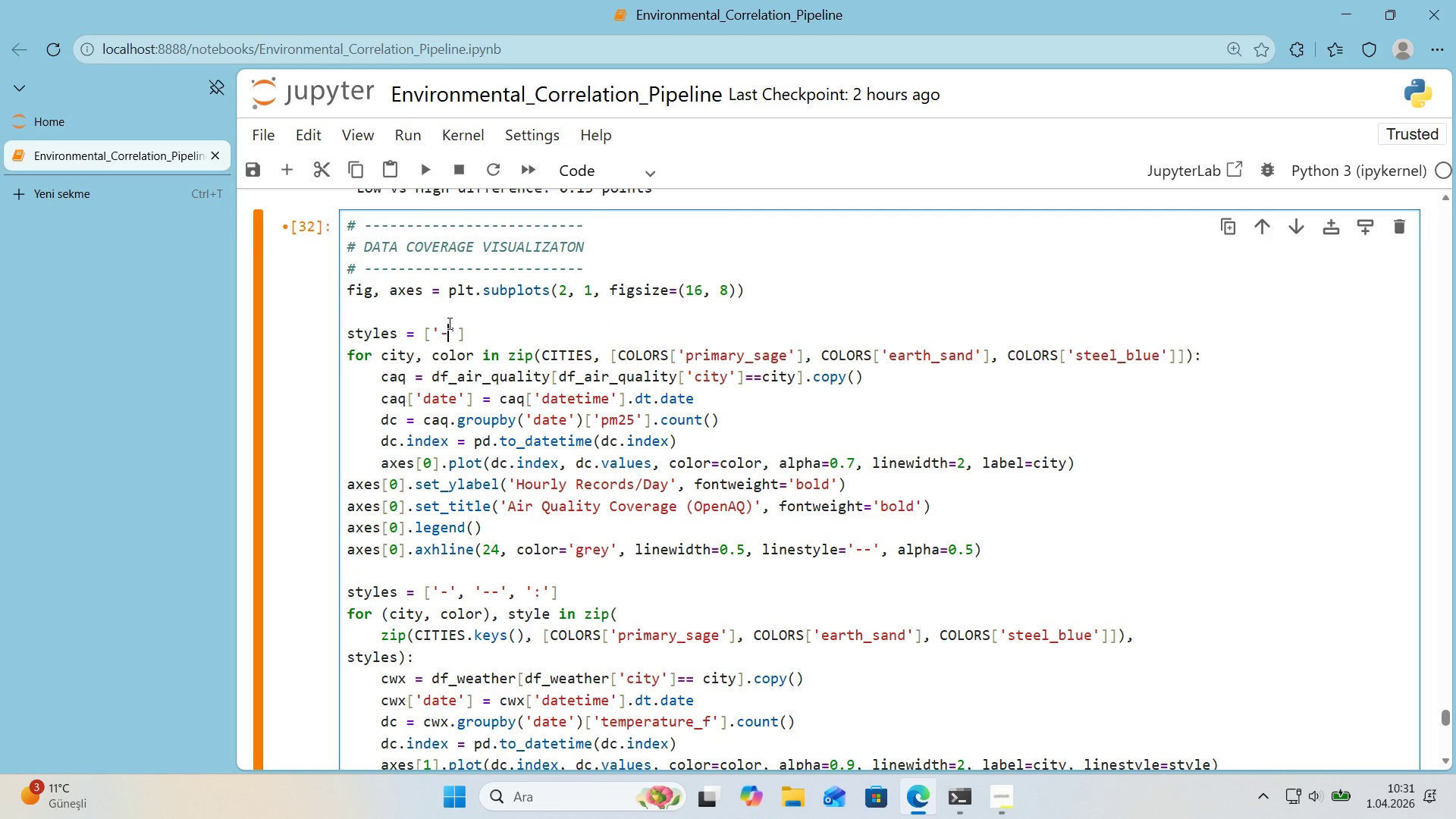 
key(ArrowRight)
 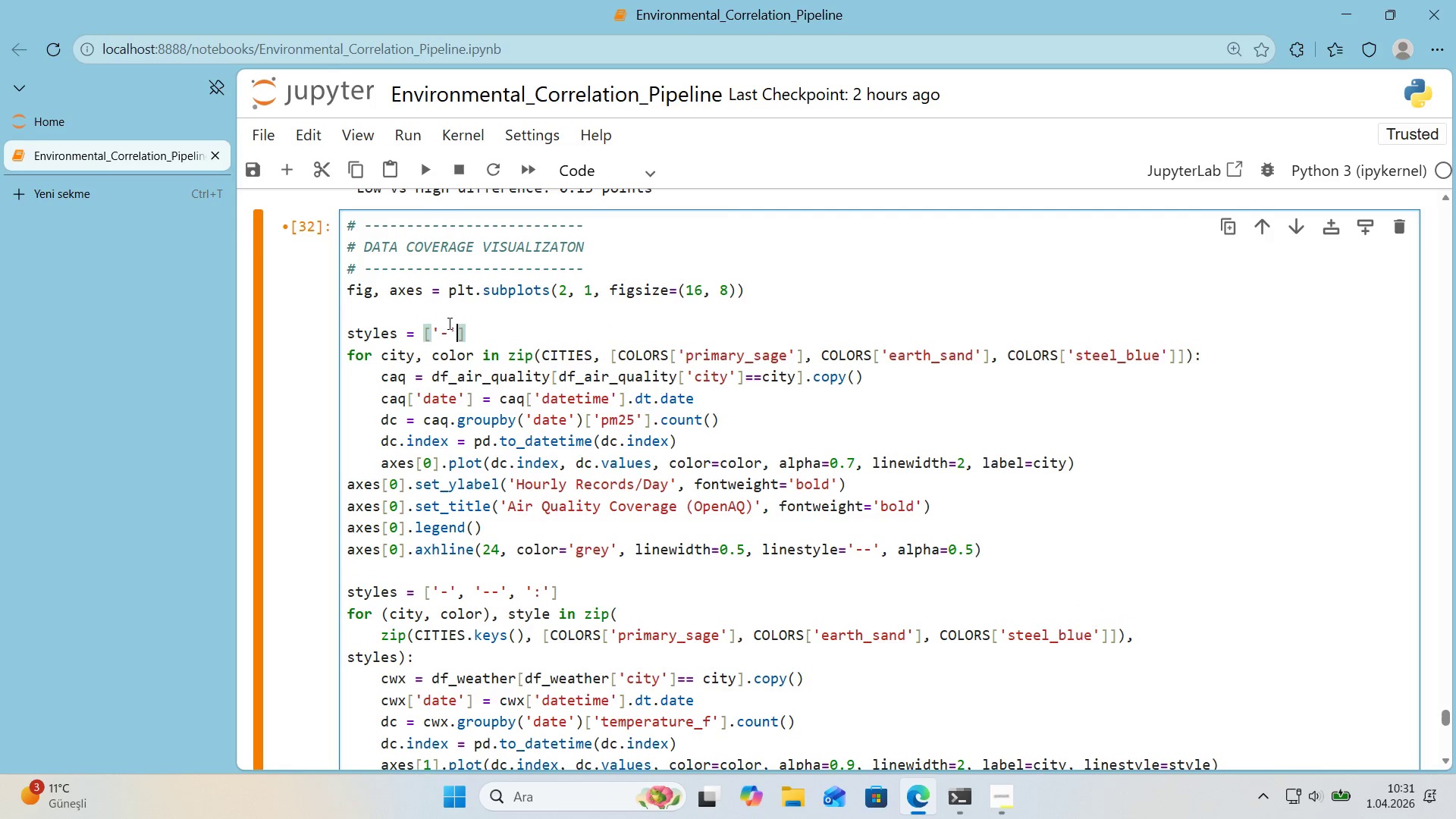 
type(, @@)
 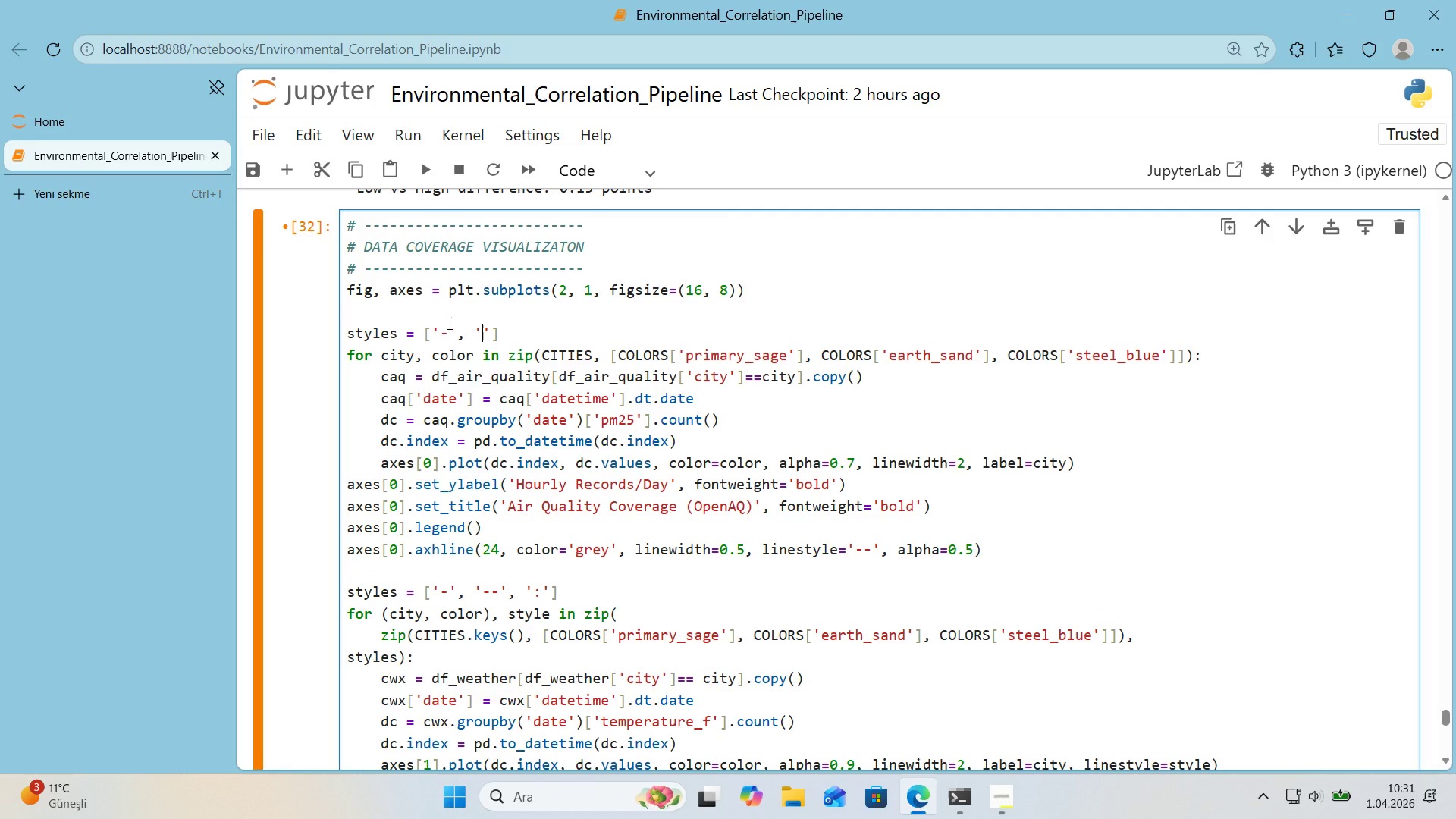 
 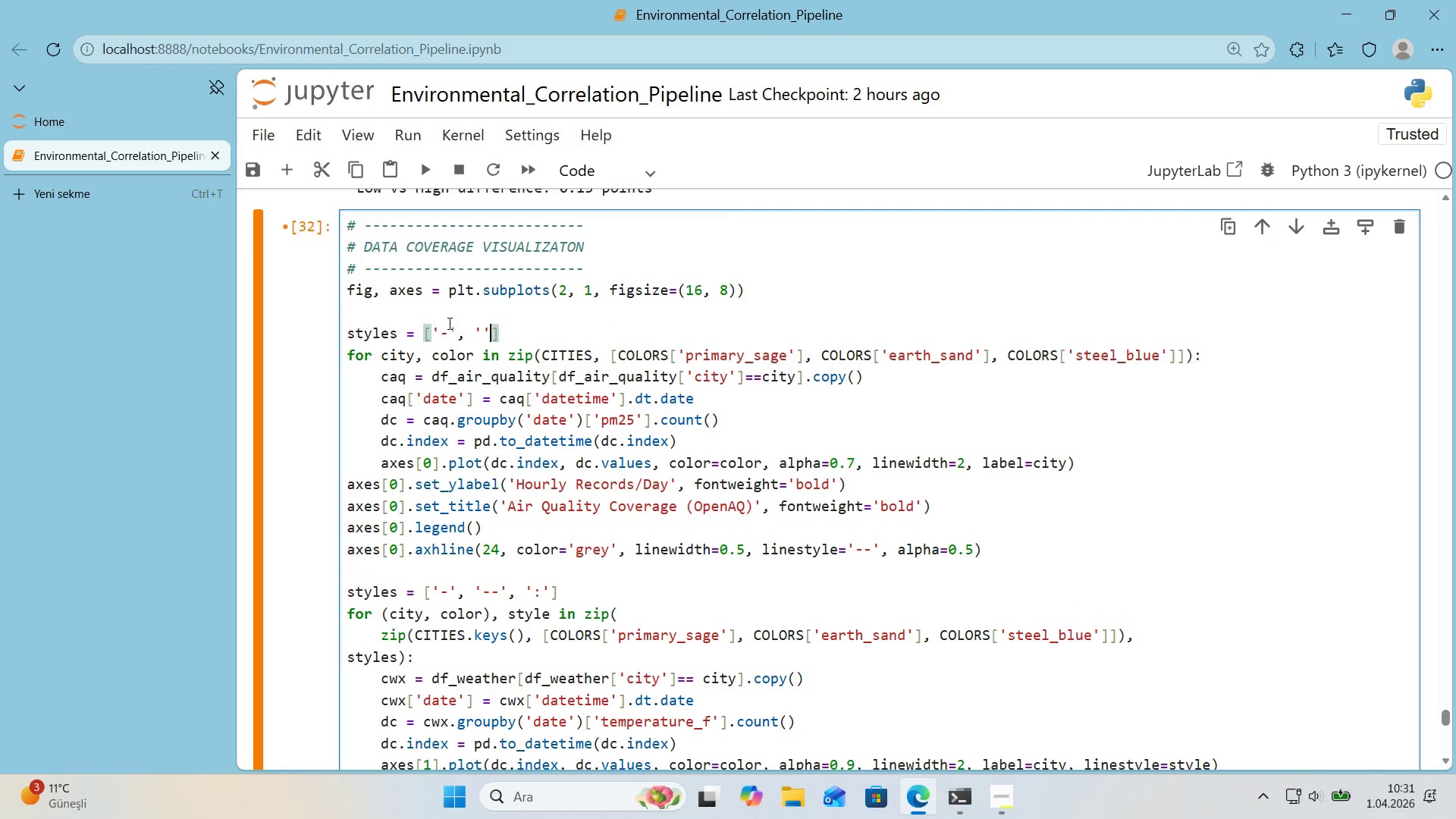 
key(ArrowLeft)
 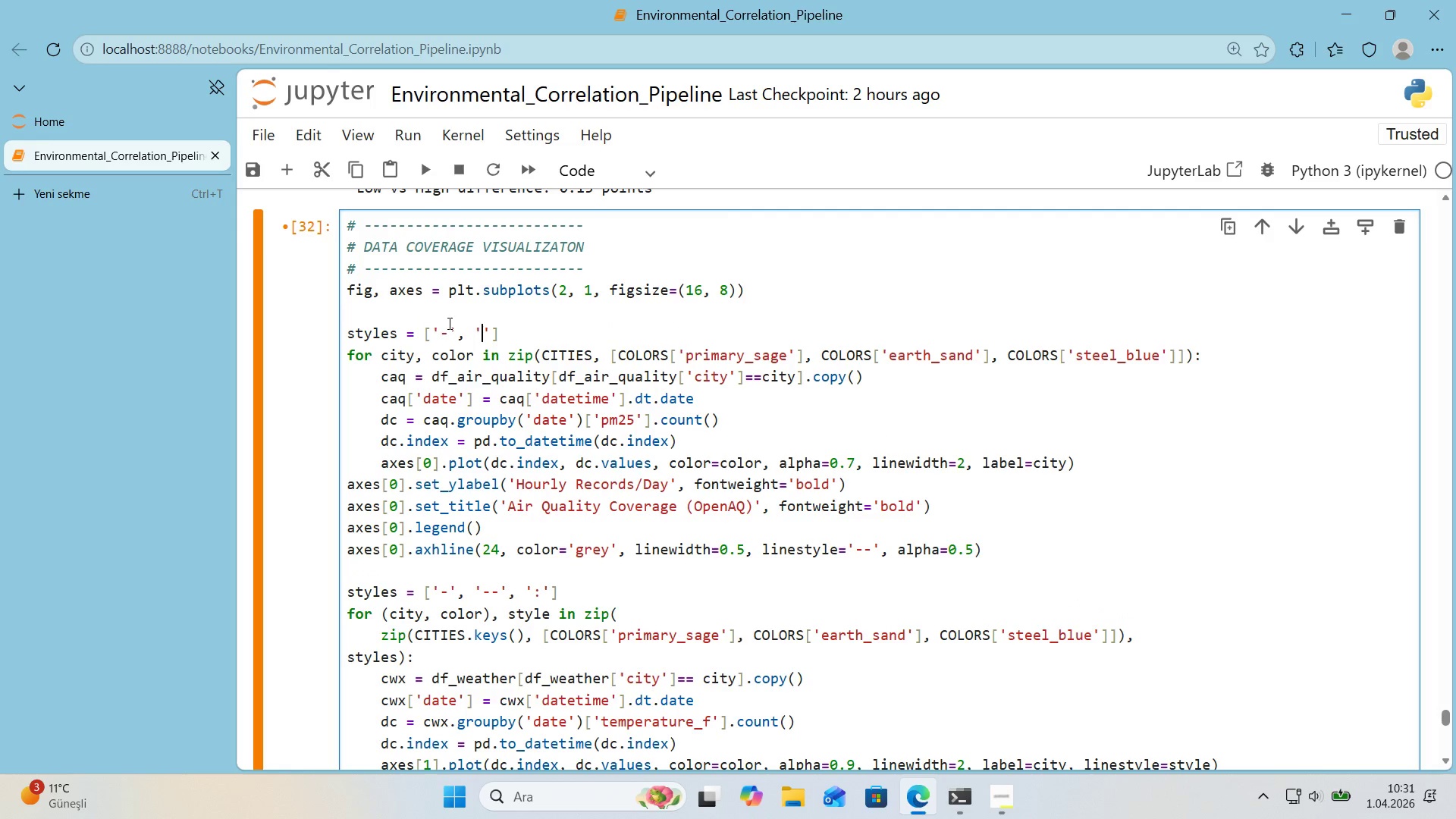 
key(NumpadSubtract)
 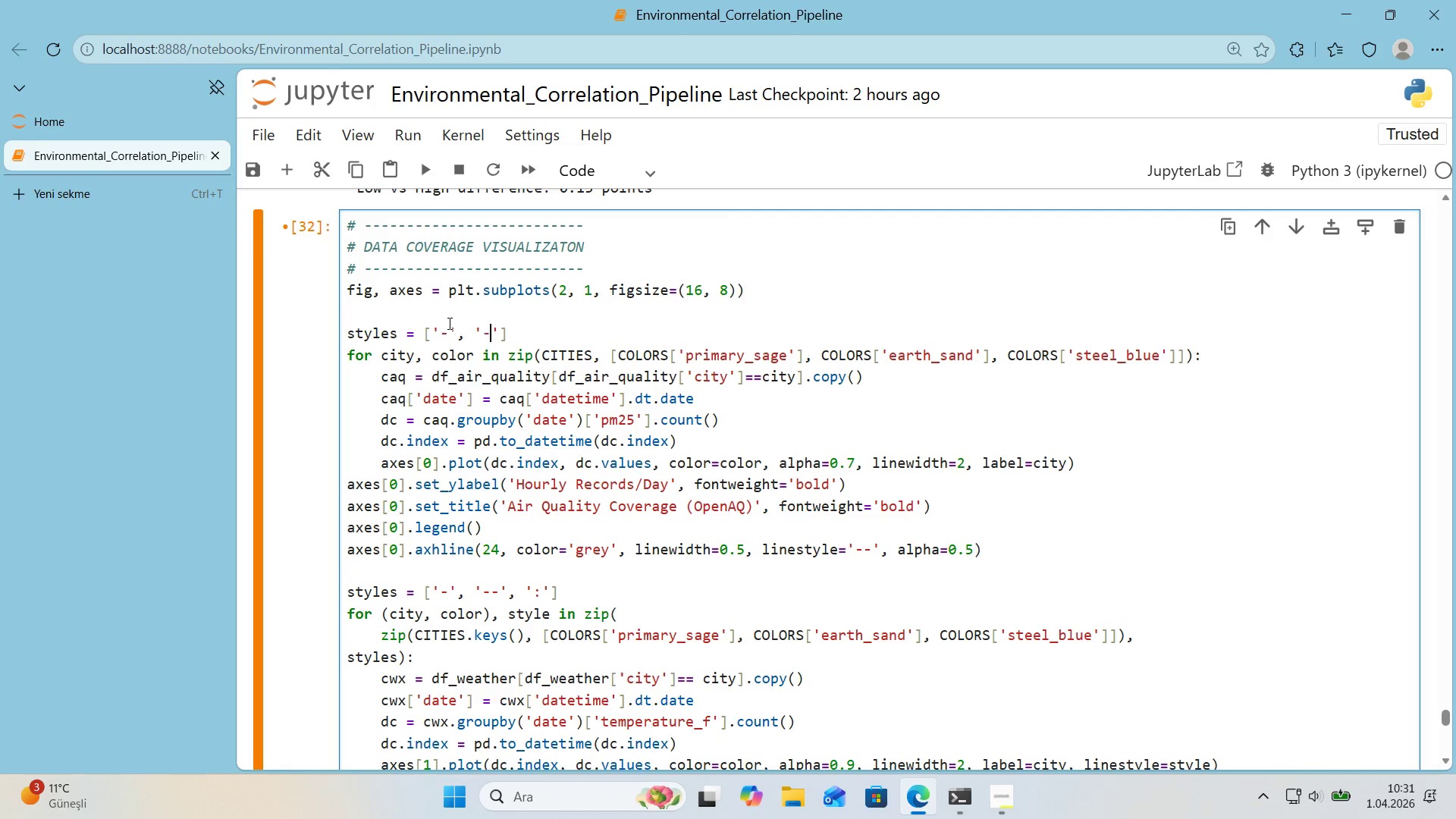 
key(NumpadSubtract)
 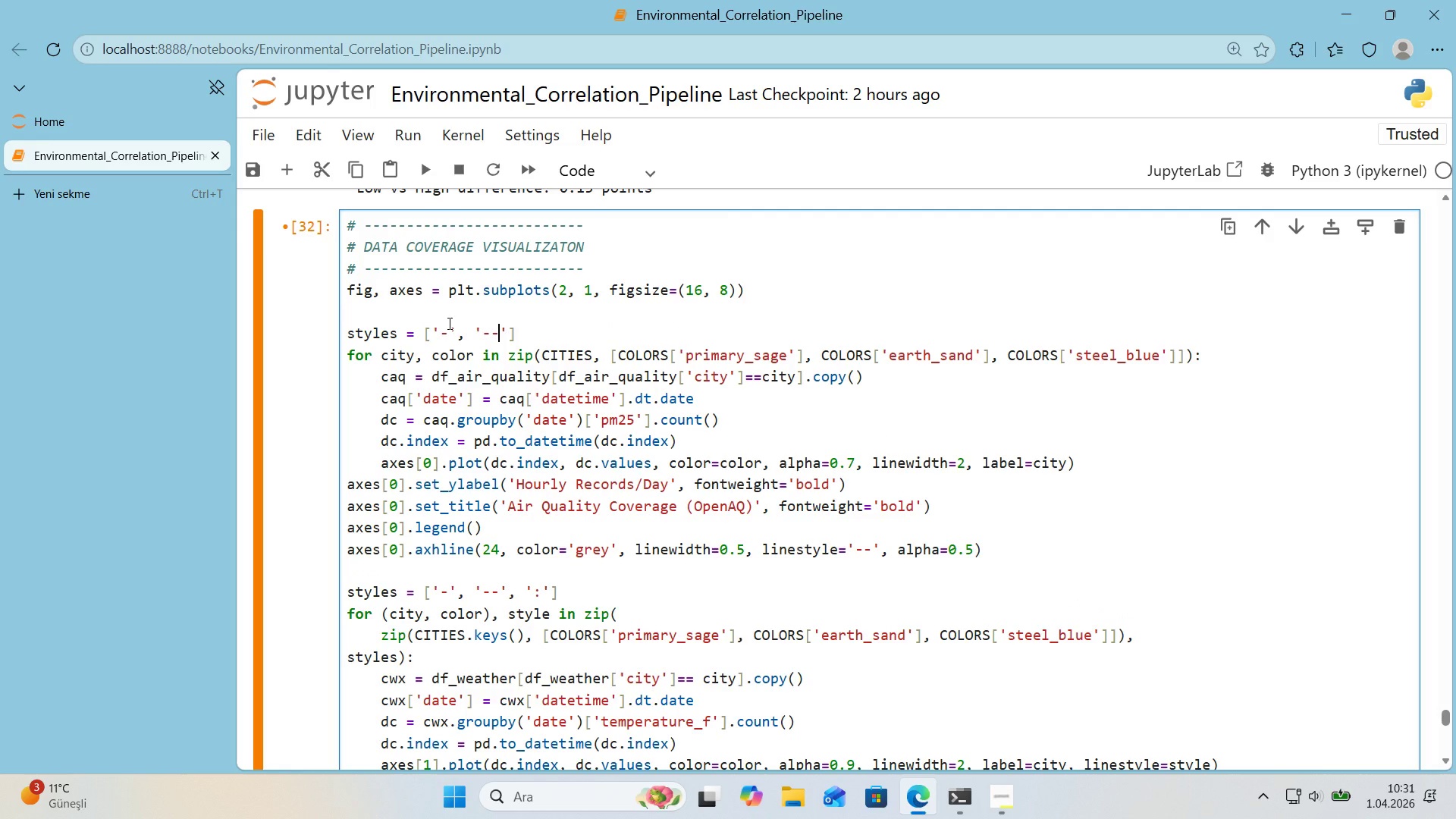 
key(ArrowRight)
 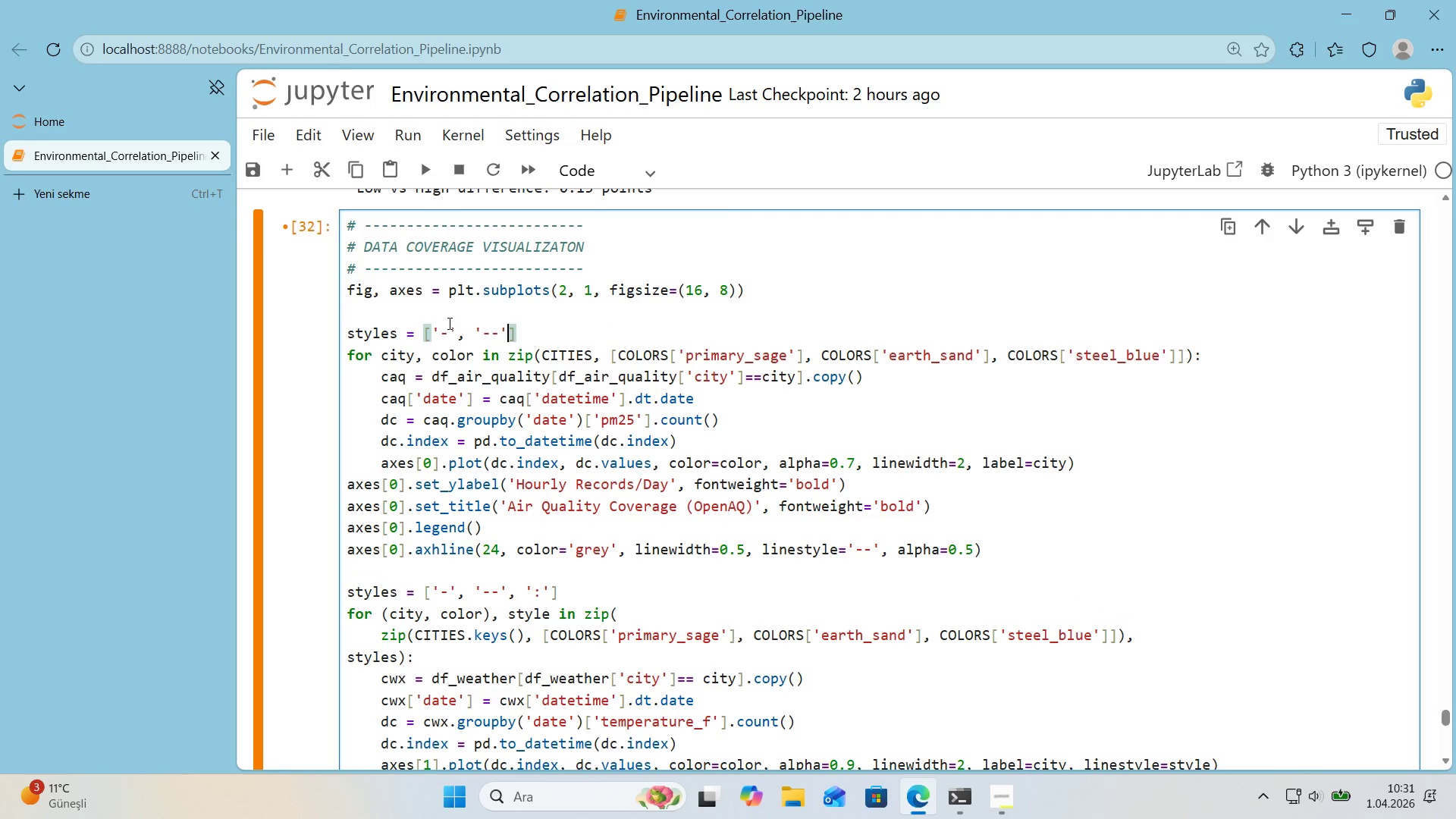 
type(, @@)
 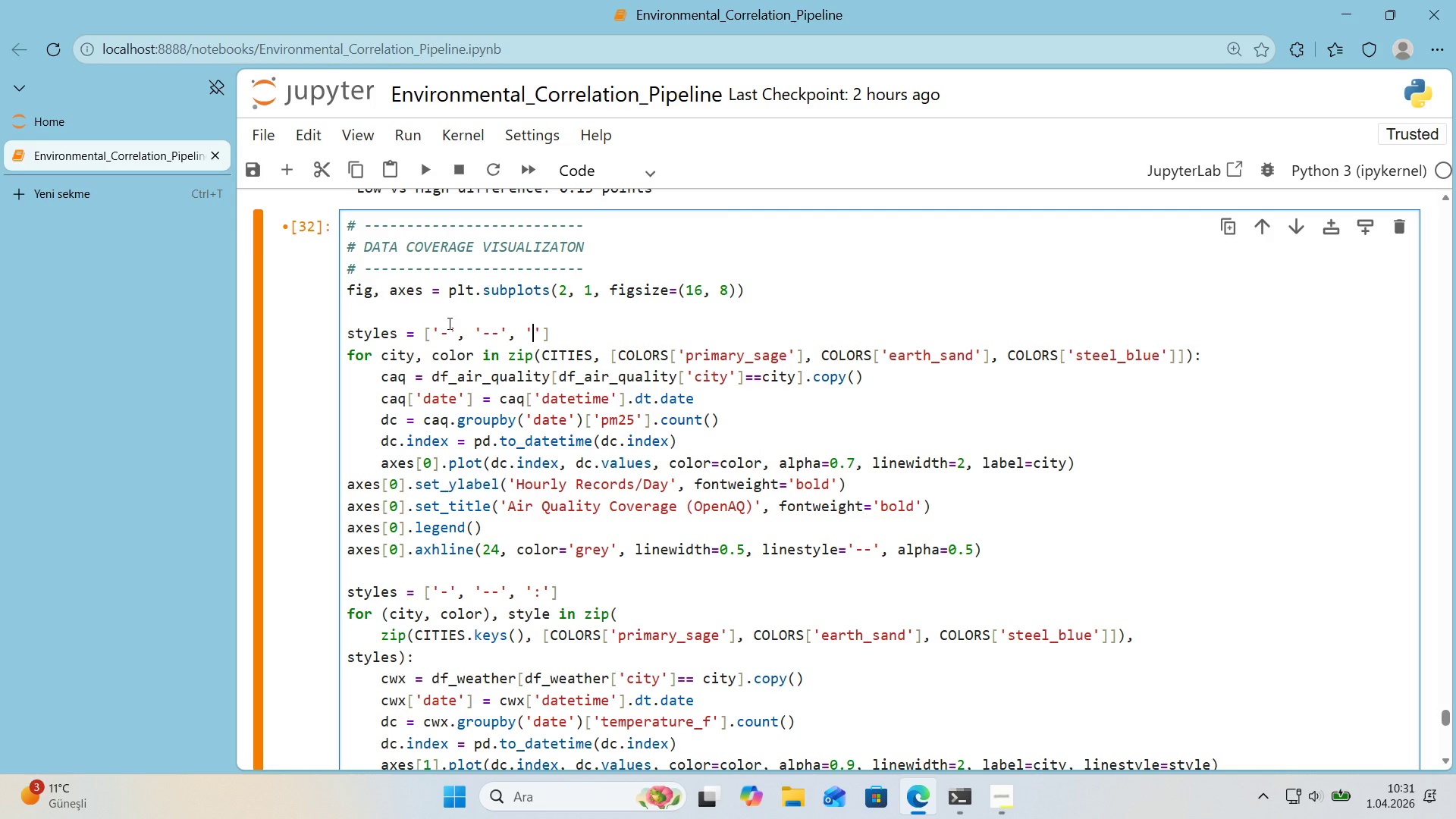 
 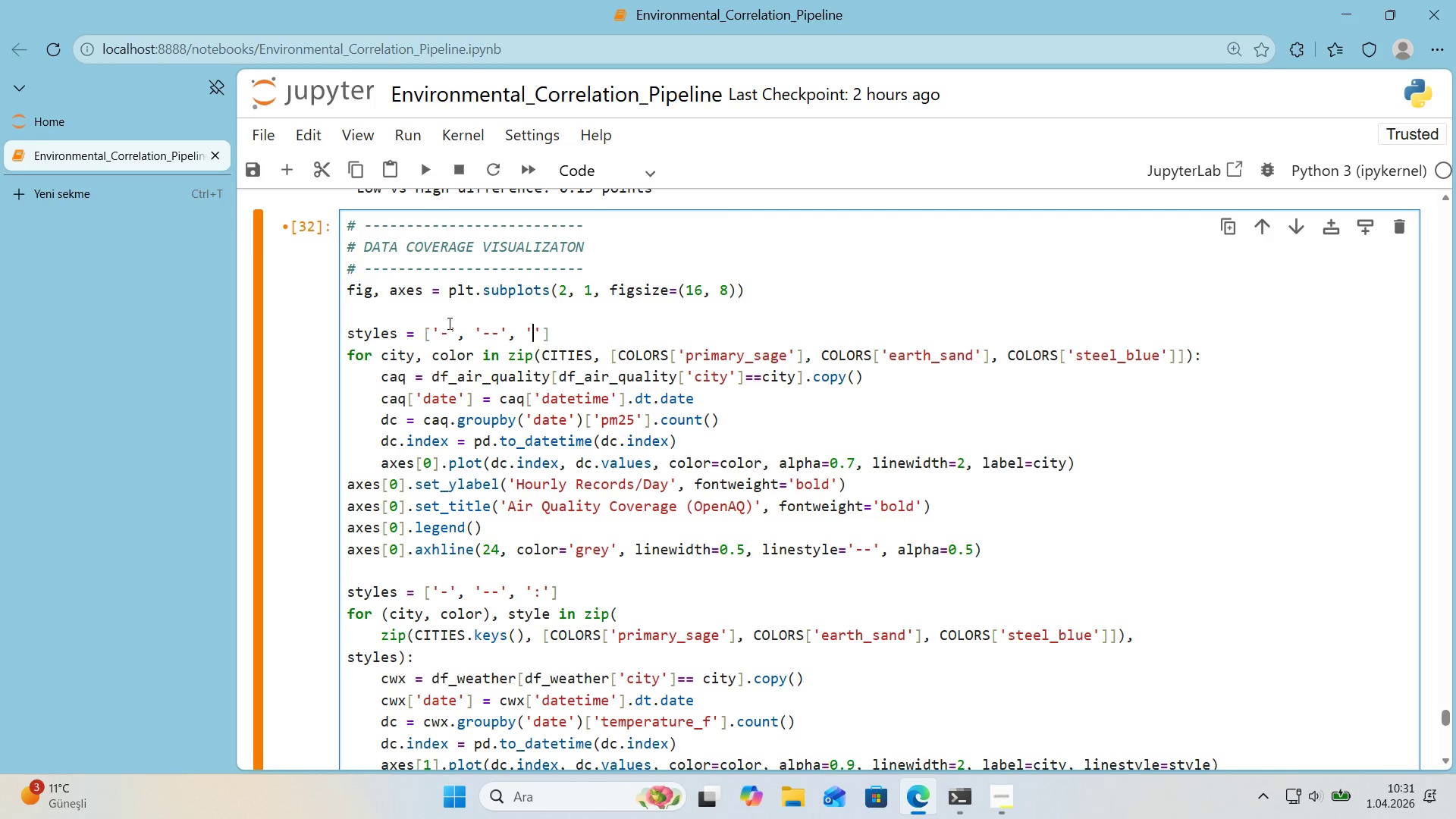 
key(ArrowLeft)
 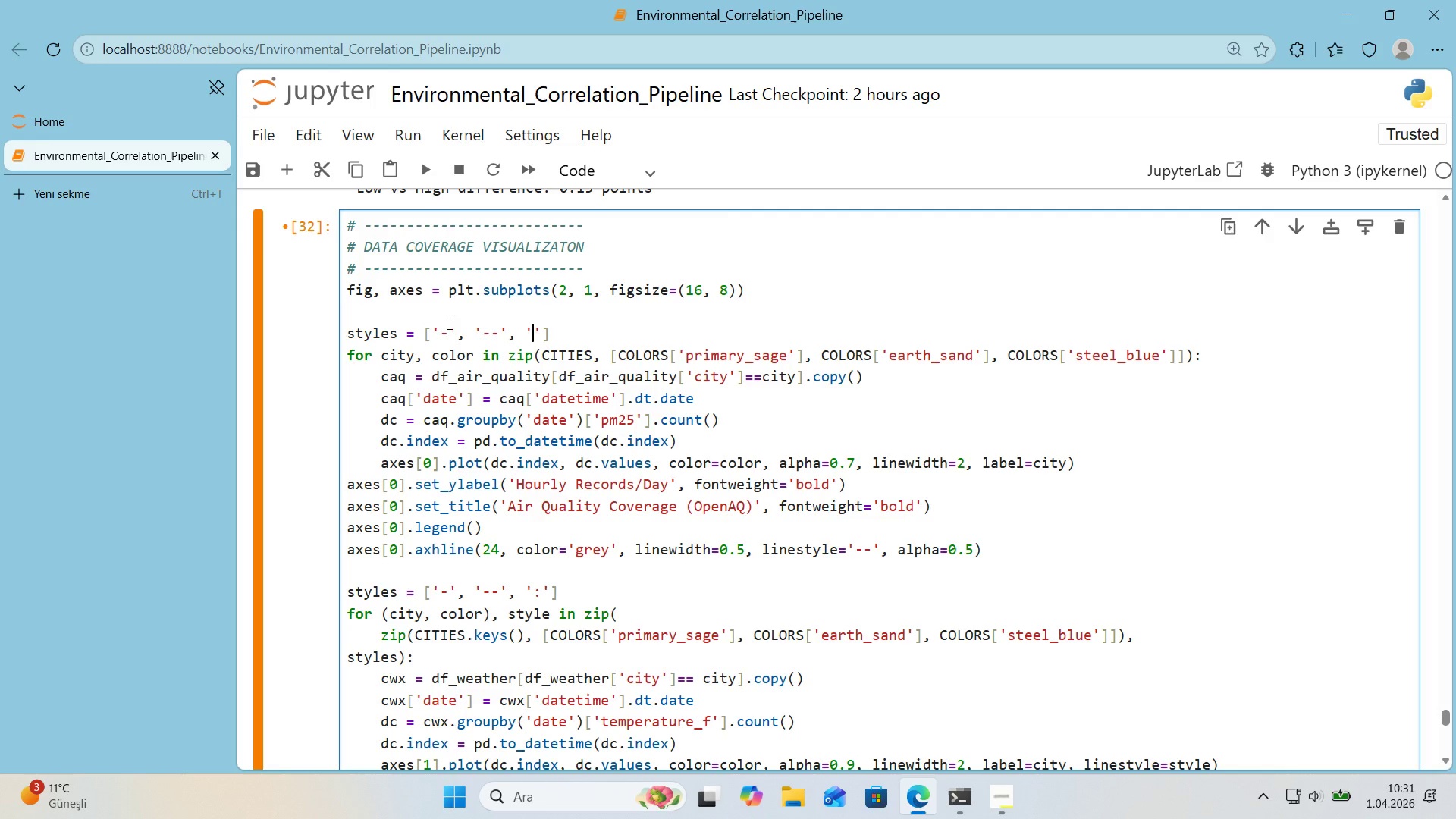 
key(Shift+Period)
 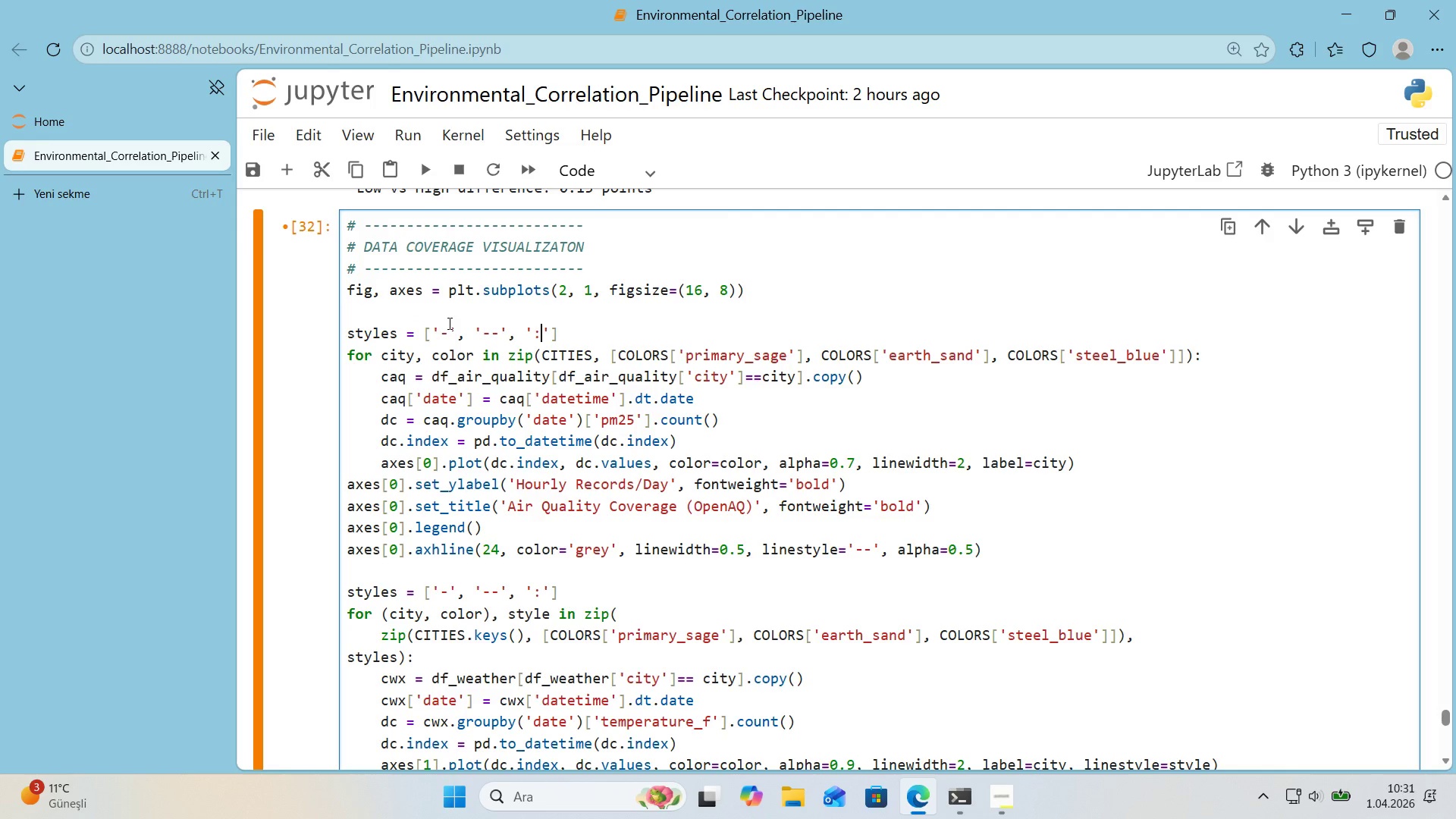 
key(ArrowRight)
 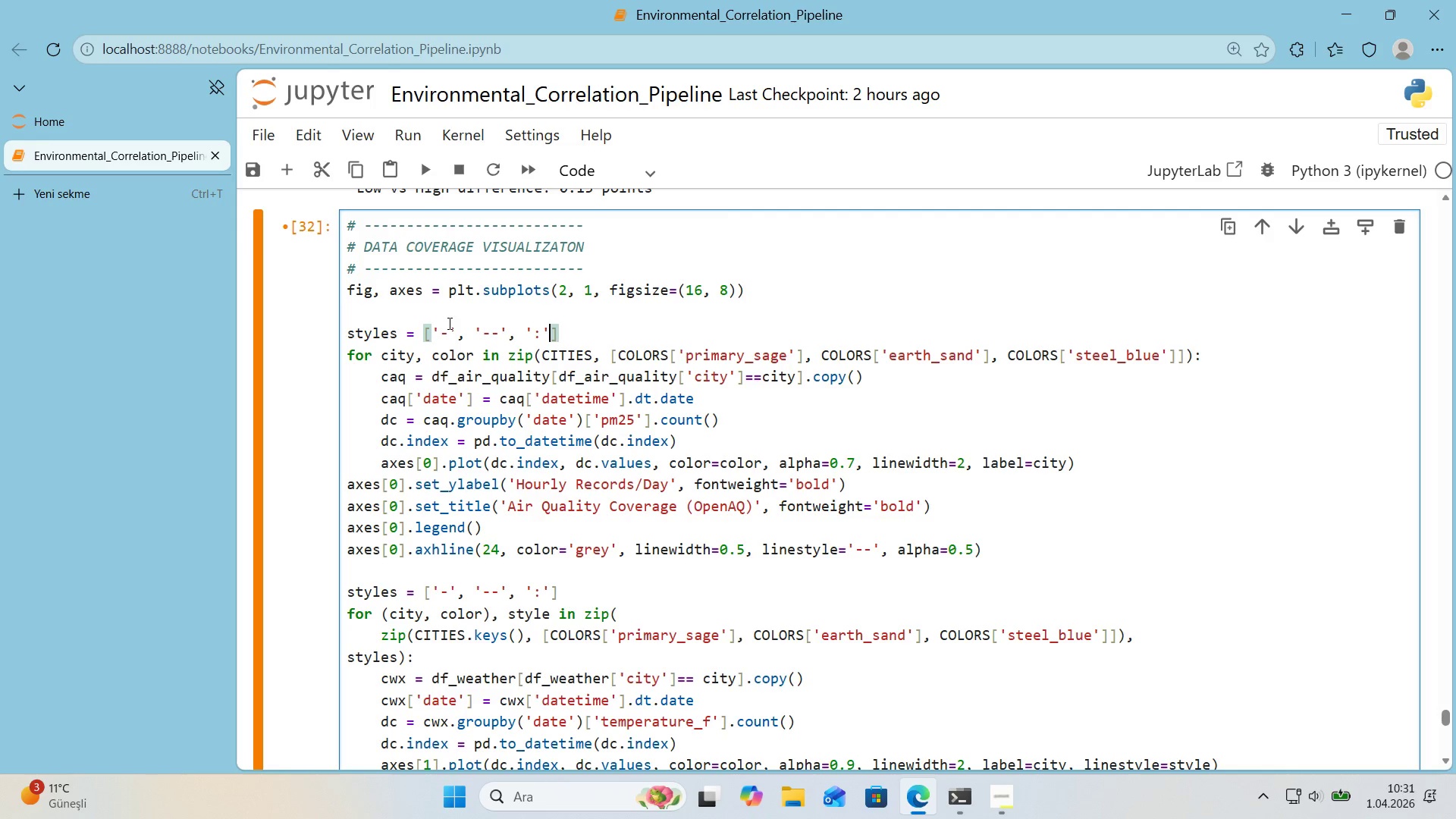 
key(ArrowRight)
 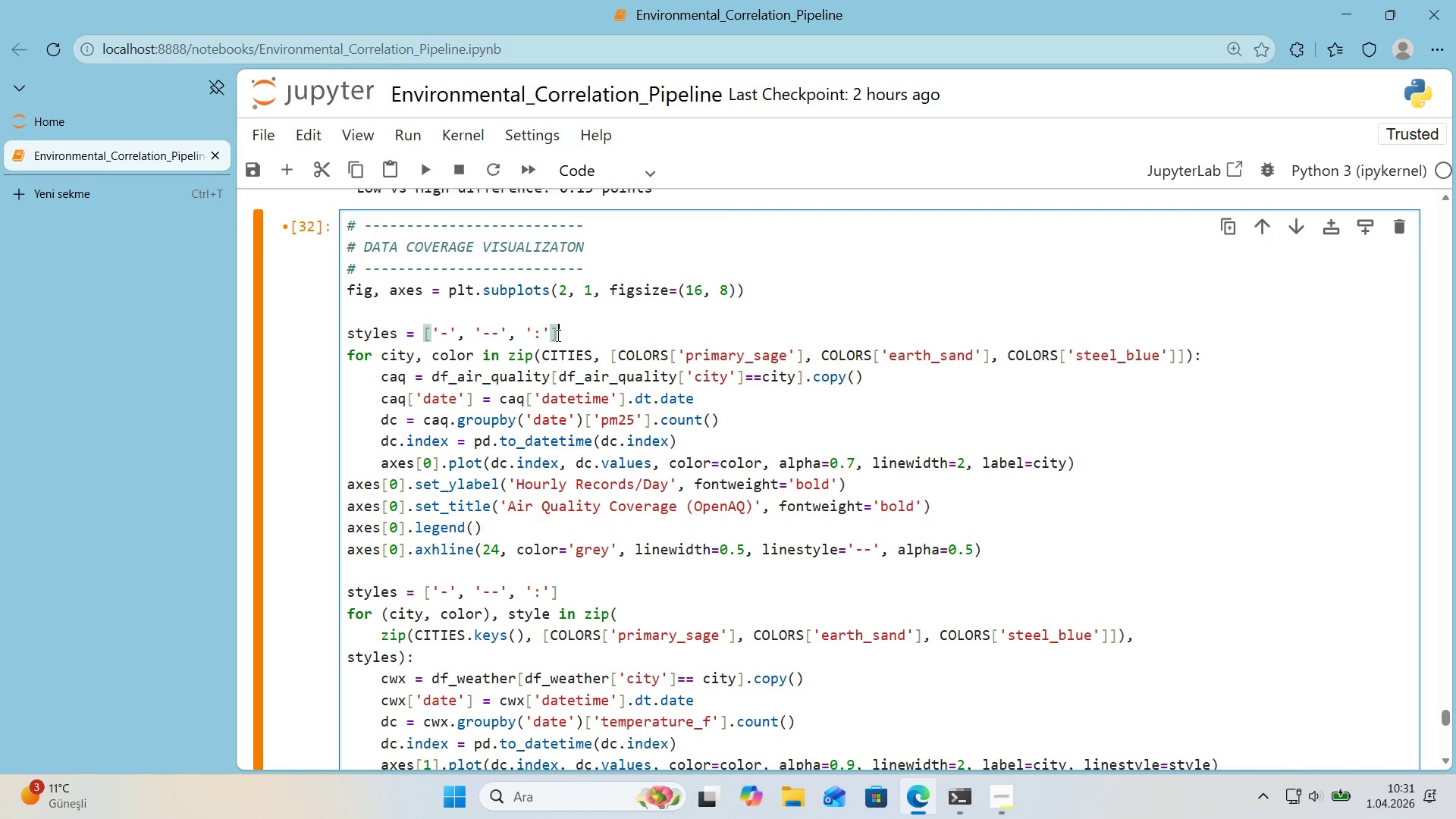 
key(Enter)
 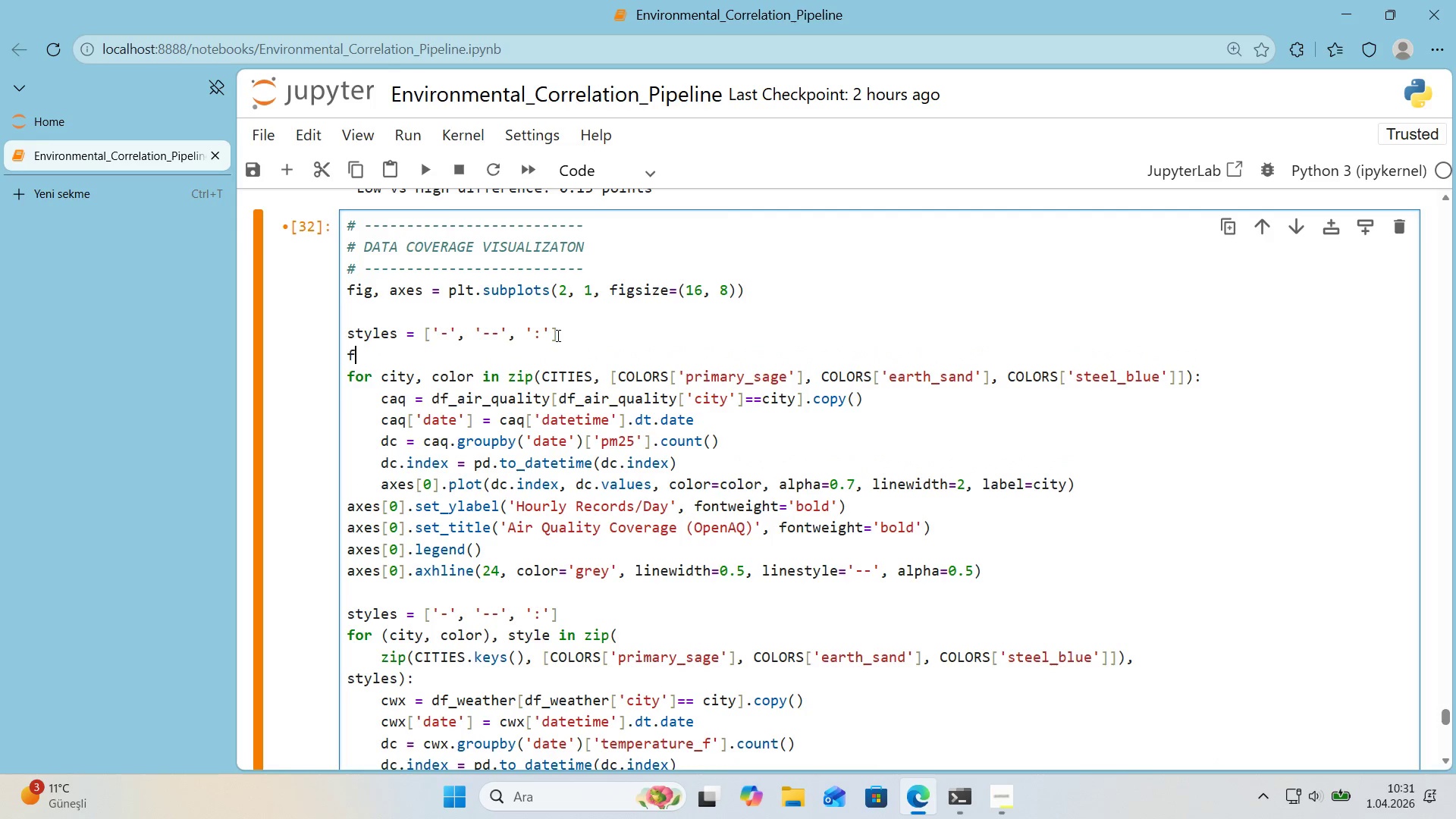 
type(for *()
 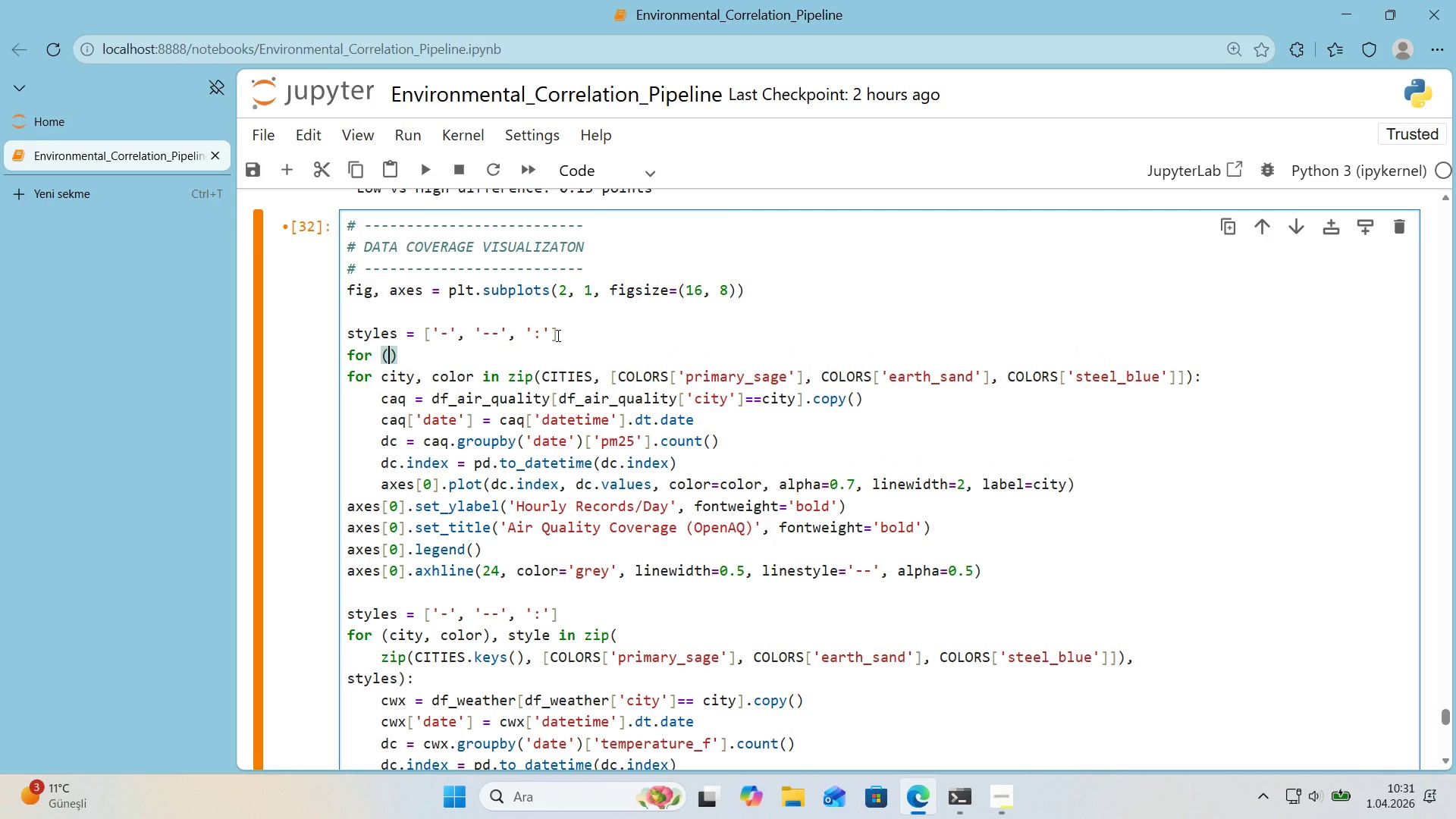 
 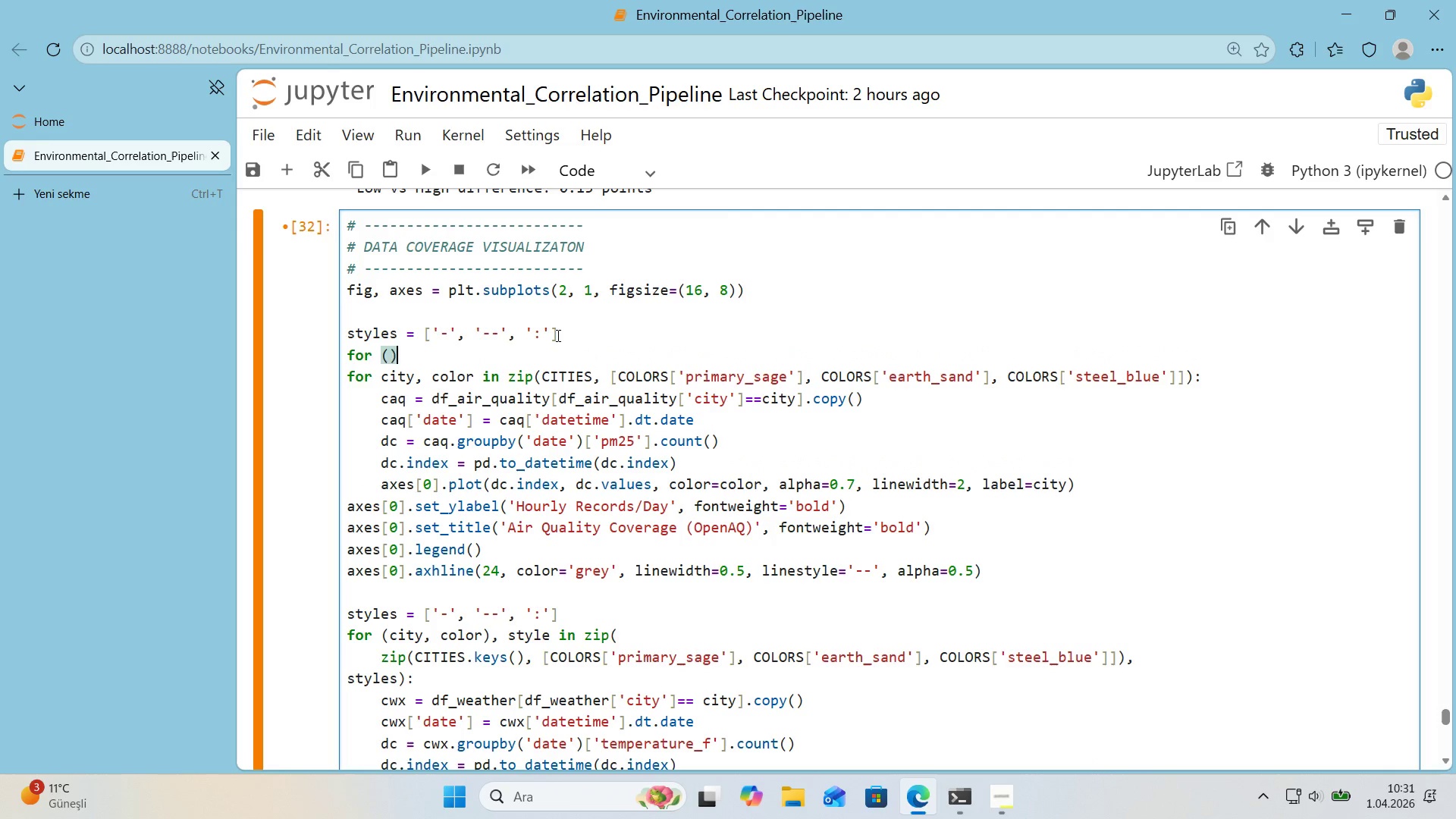 
key(ArrowLeft)
 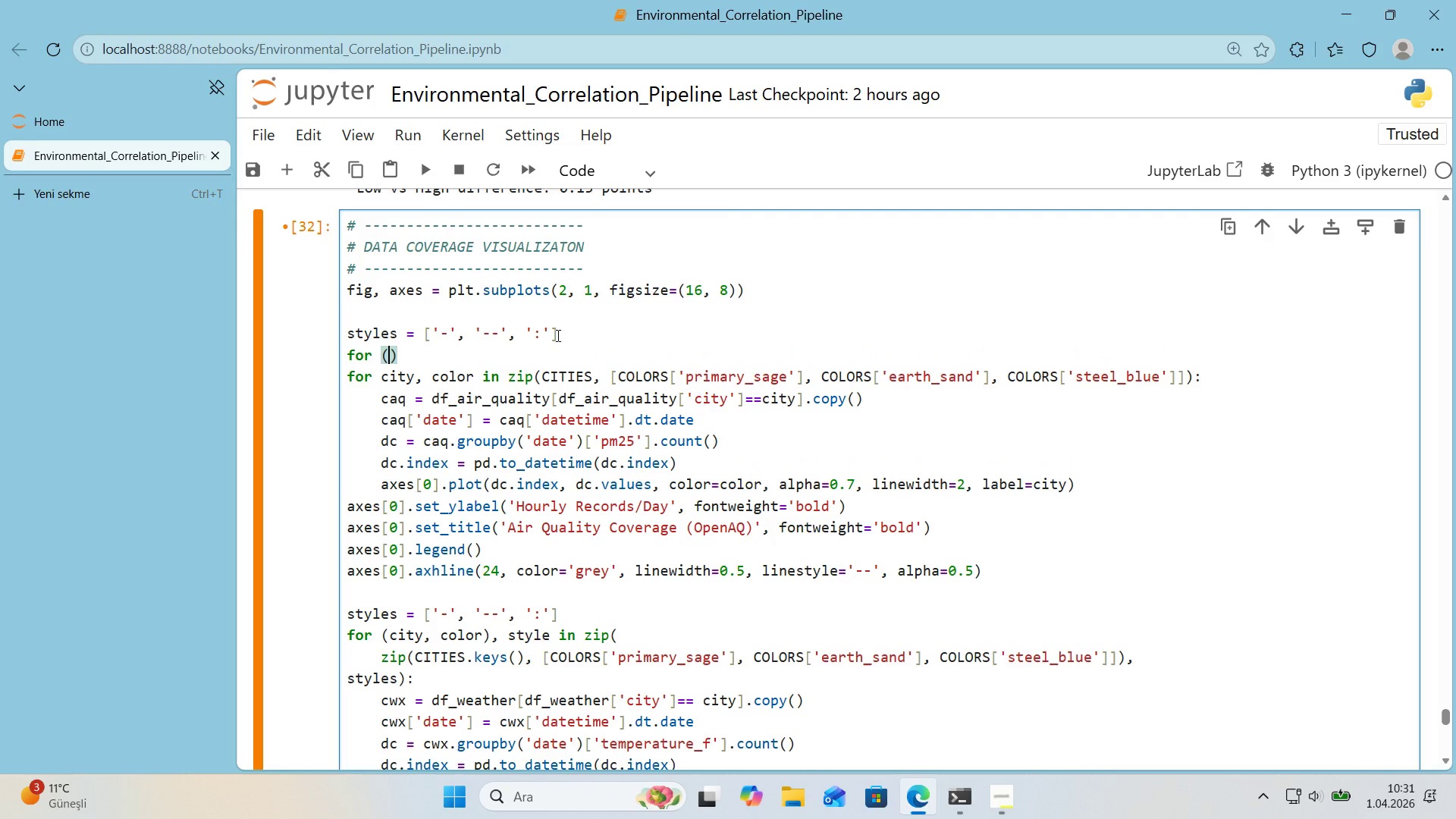 
type(c,)
key(Backspace)
type('ty, color)
 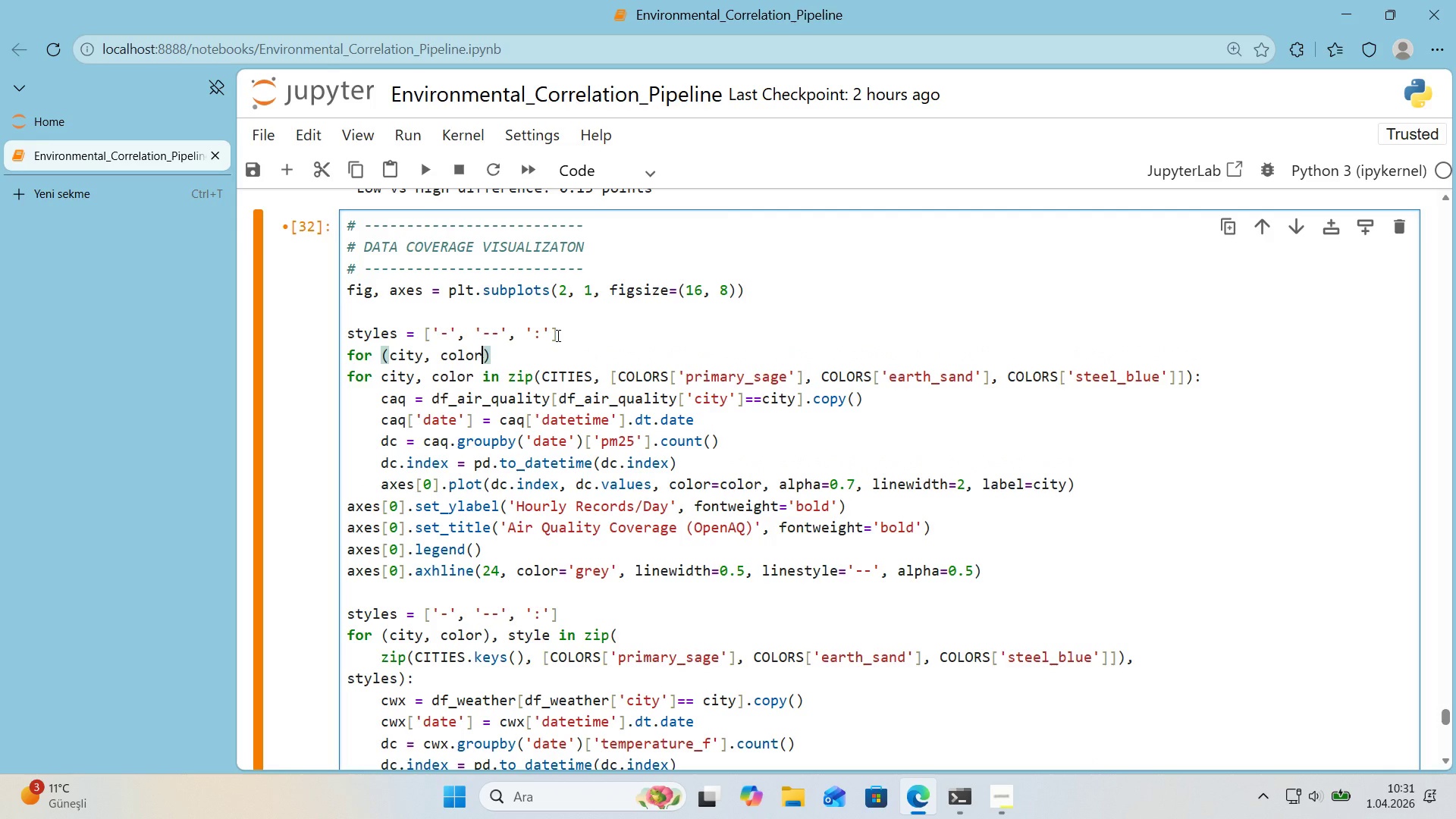 
key(ArrowRight)
 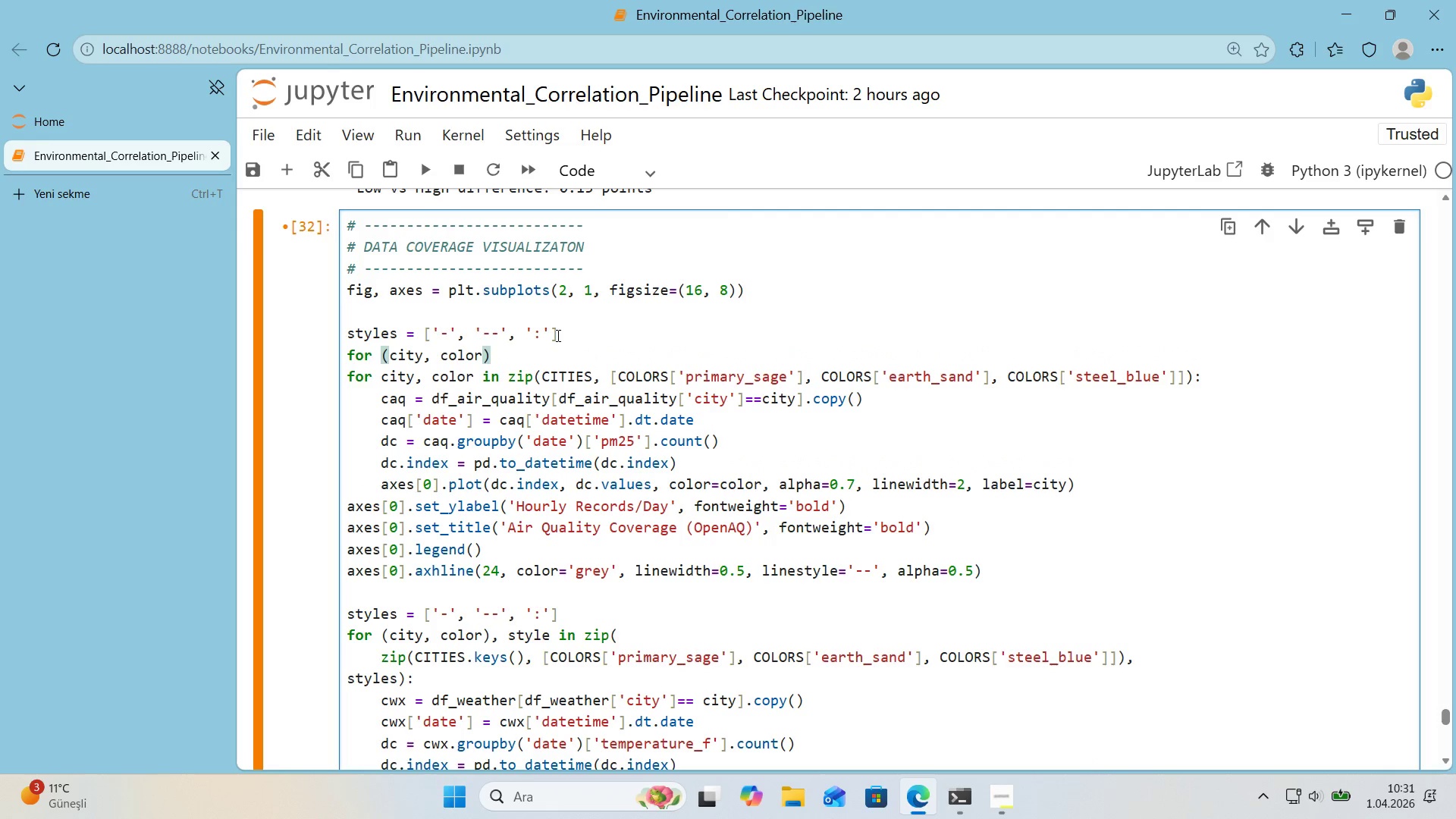 
type(, style 'n z'p*()
 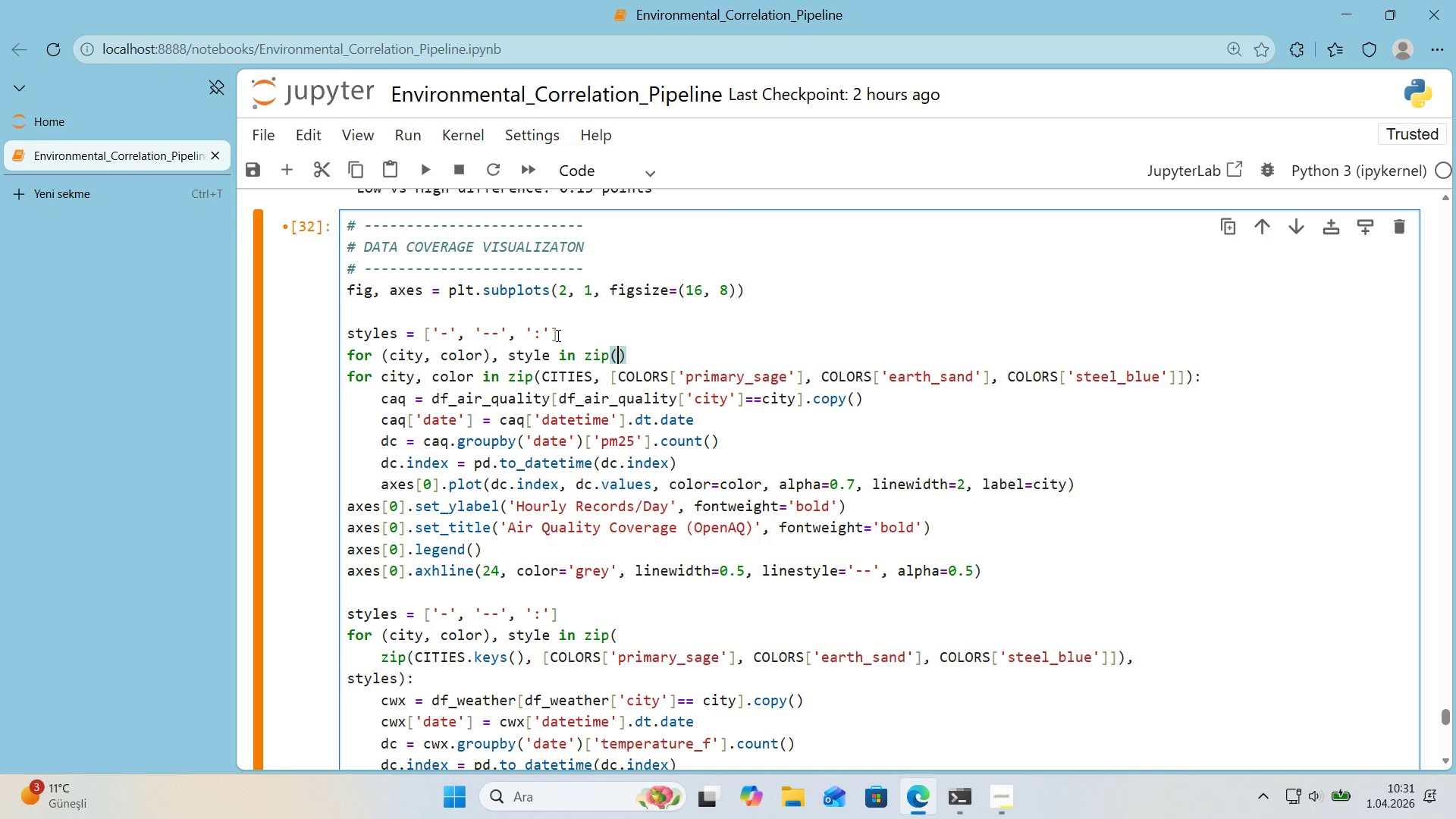 
 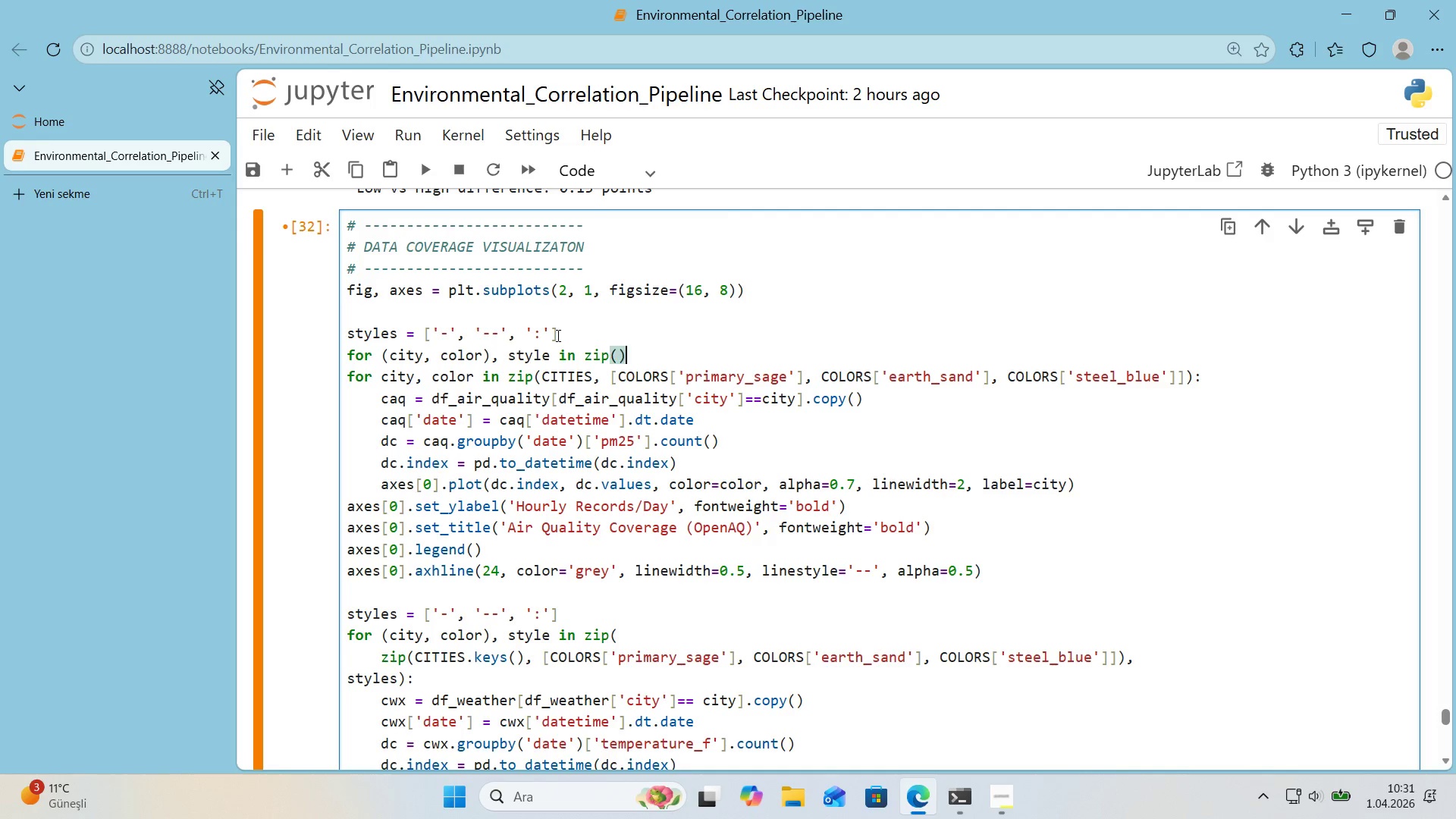 
key(ArrowLeft)
 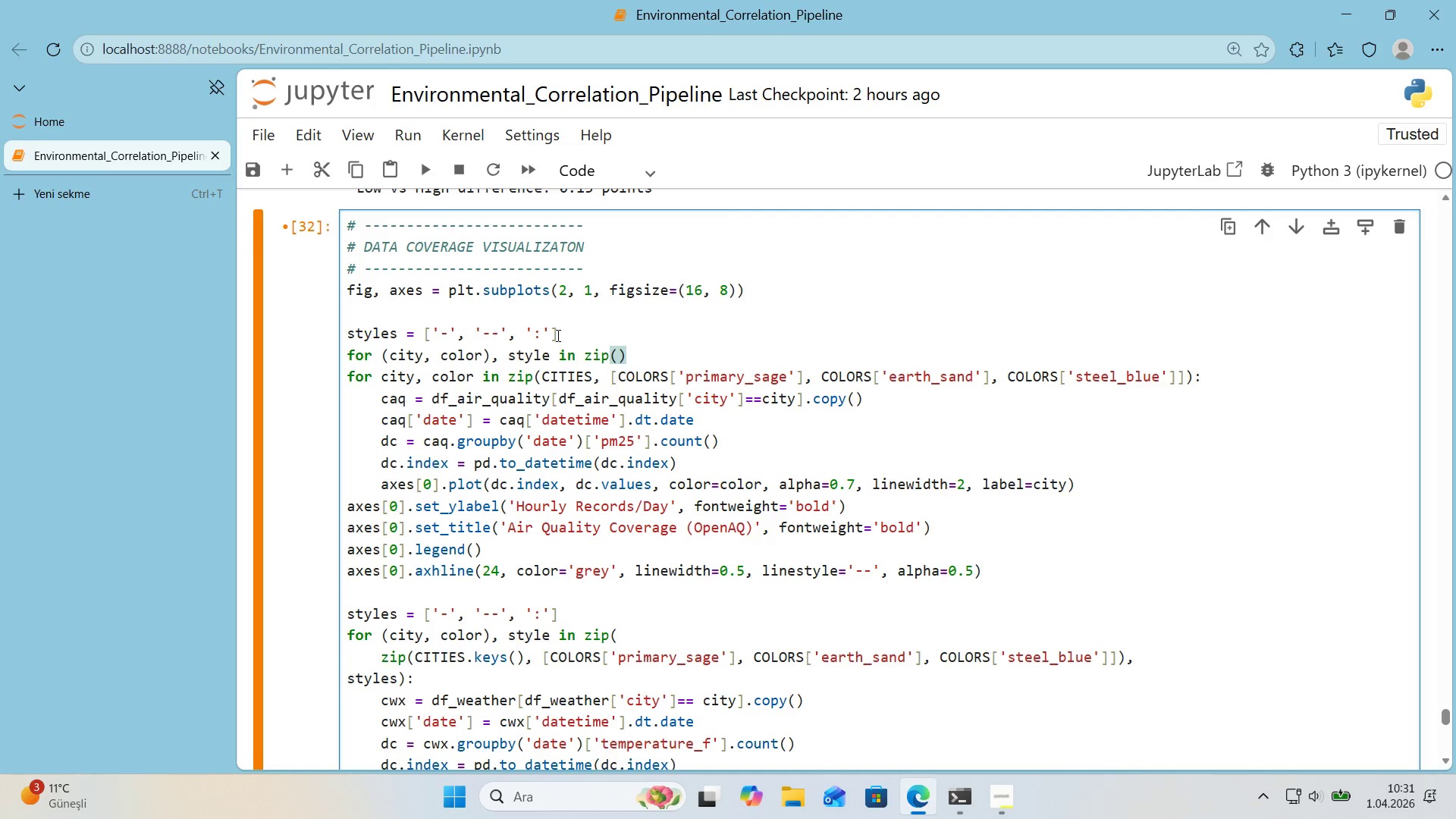 
key(Enter)
 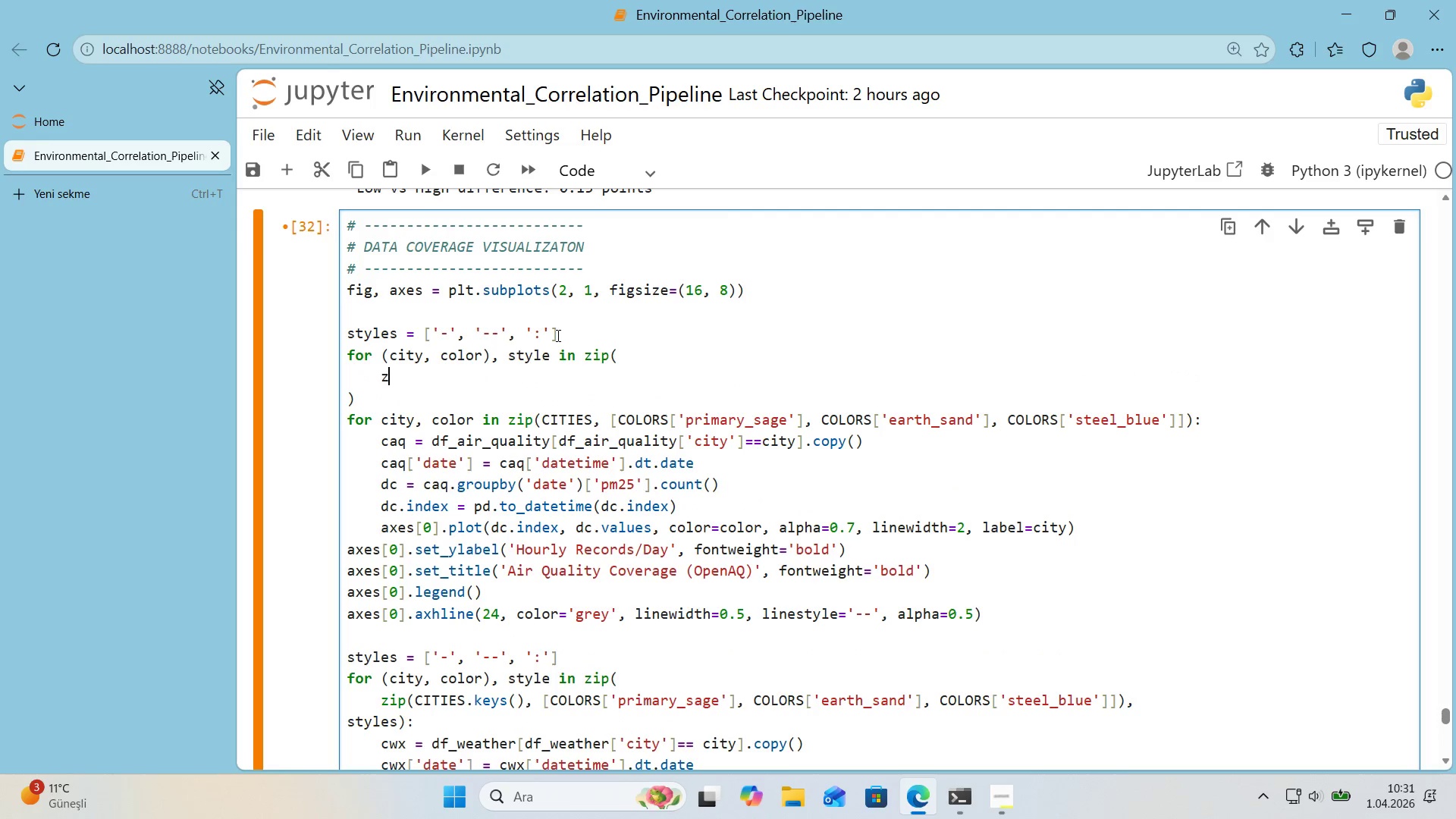 
type(z'p*()
 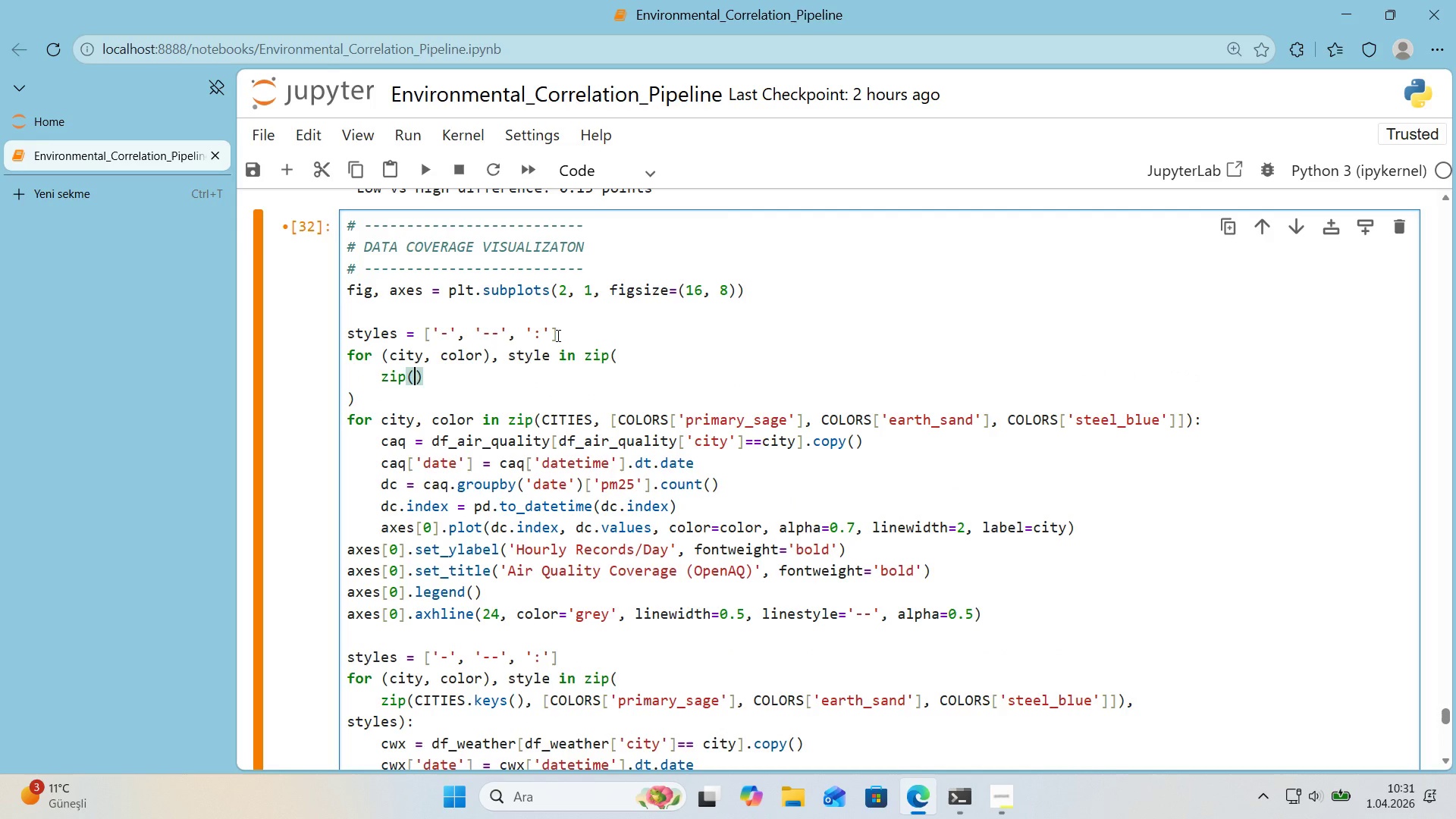 
 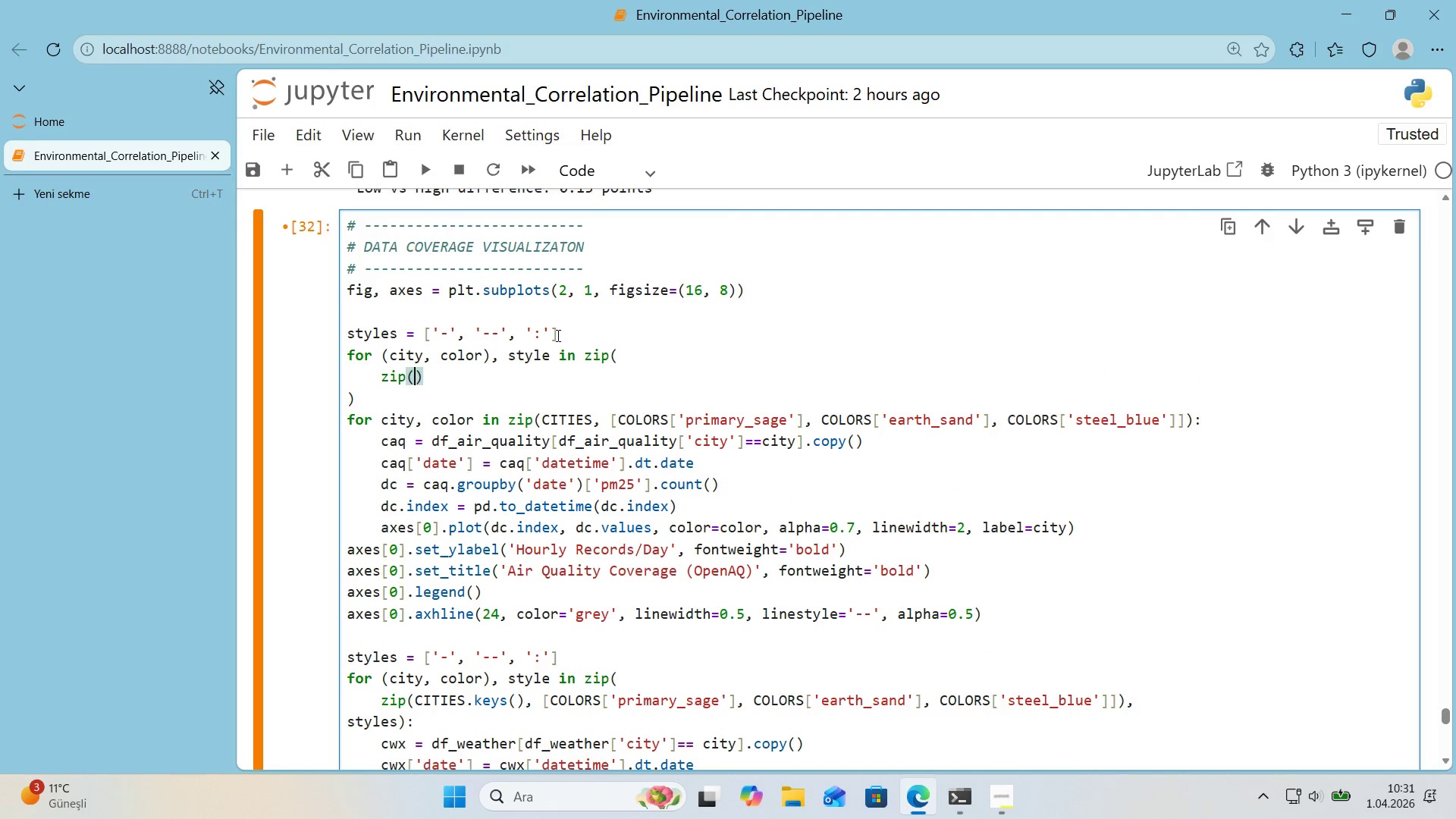 
key(ArrowLeft)
 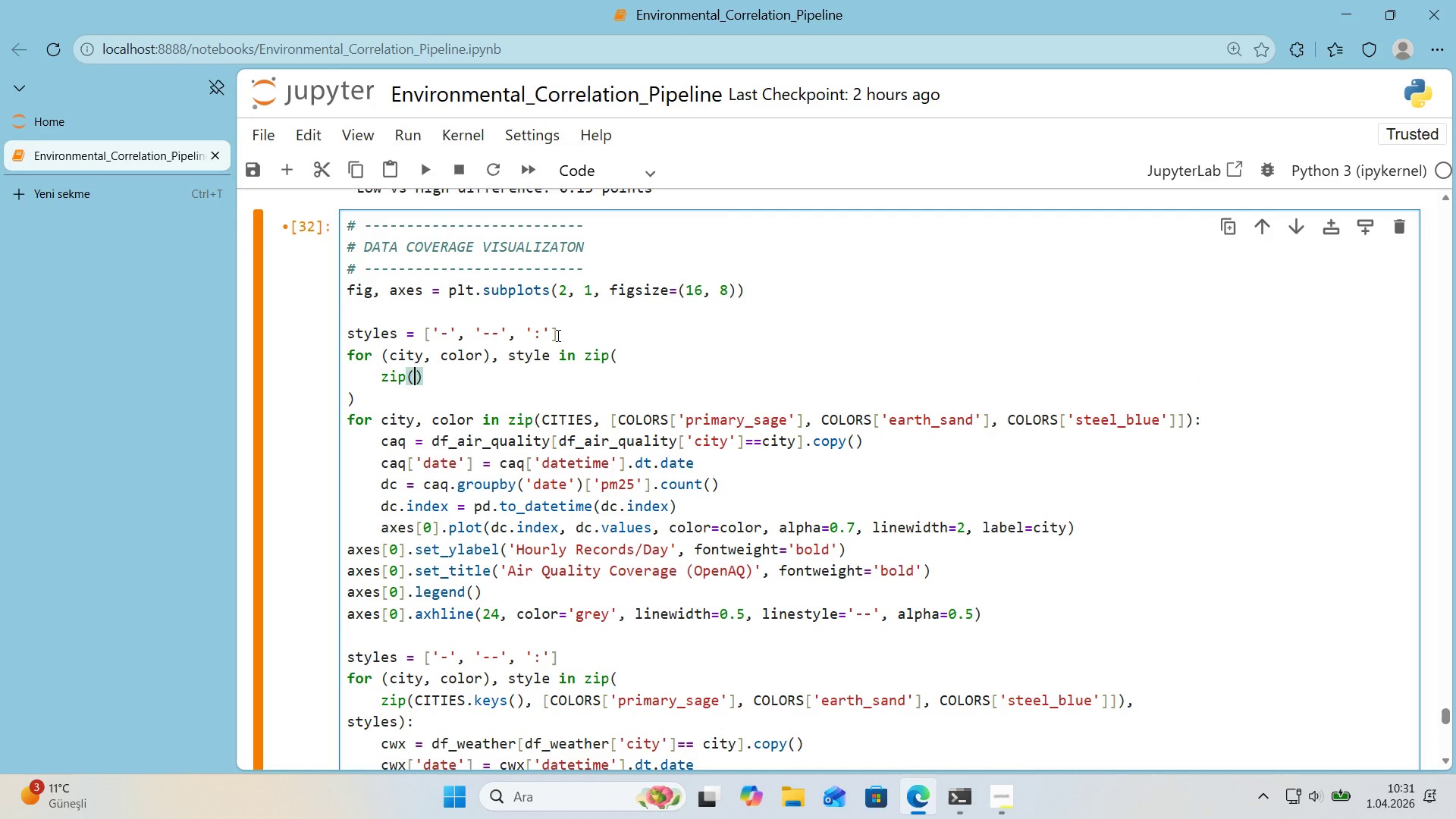 
type(CITIES.keys*()
 